 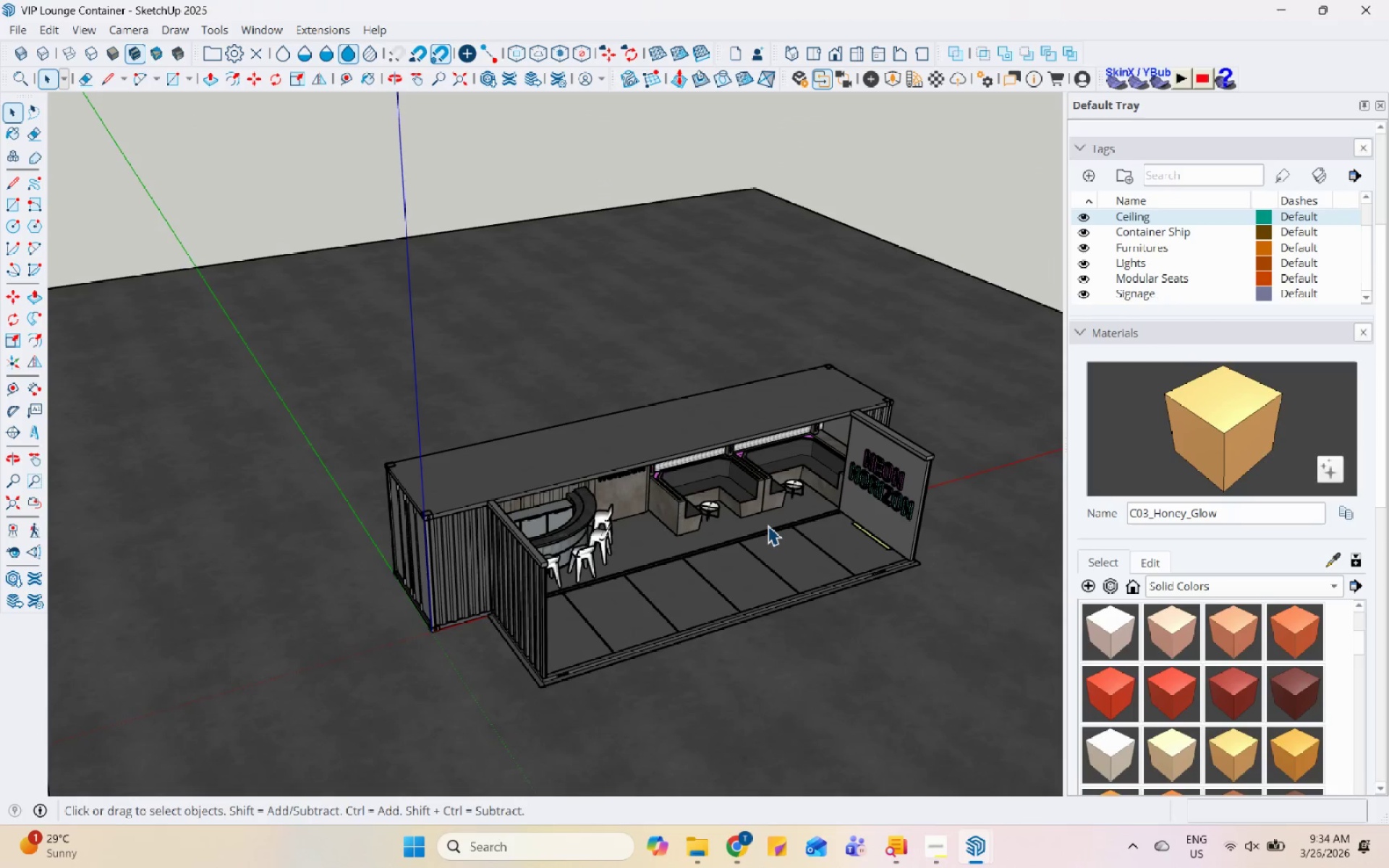 
scroll: coordinate [781, 503], scroll_direction: up, amount: 9.0
 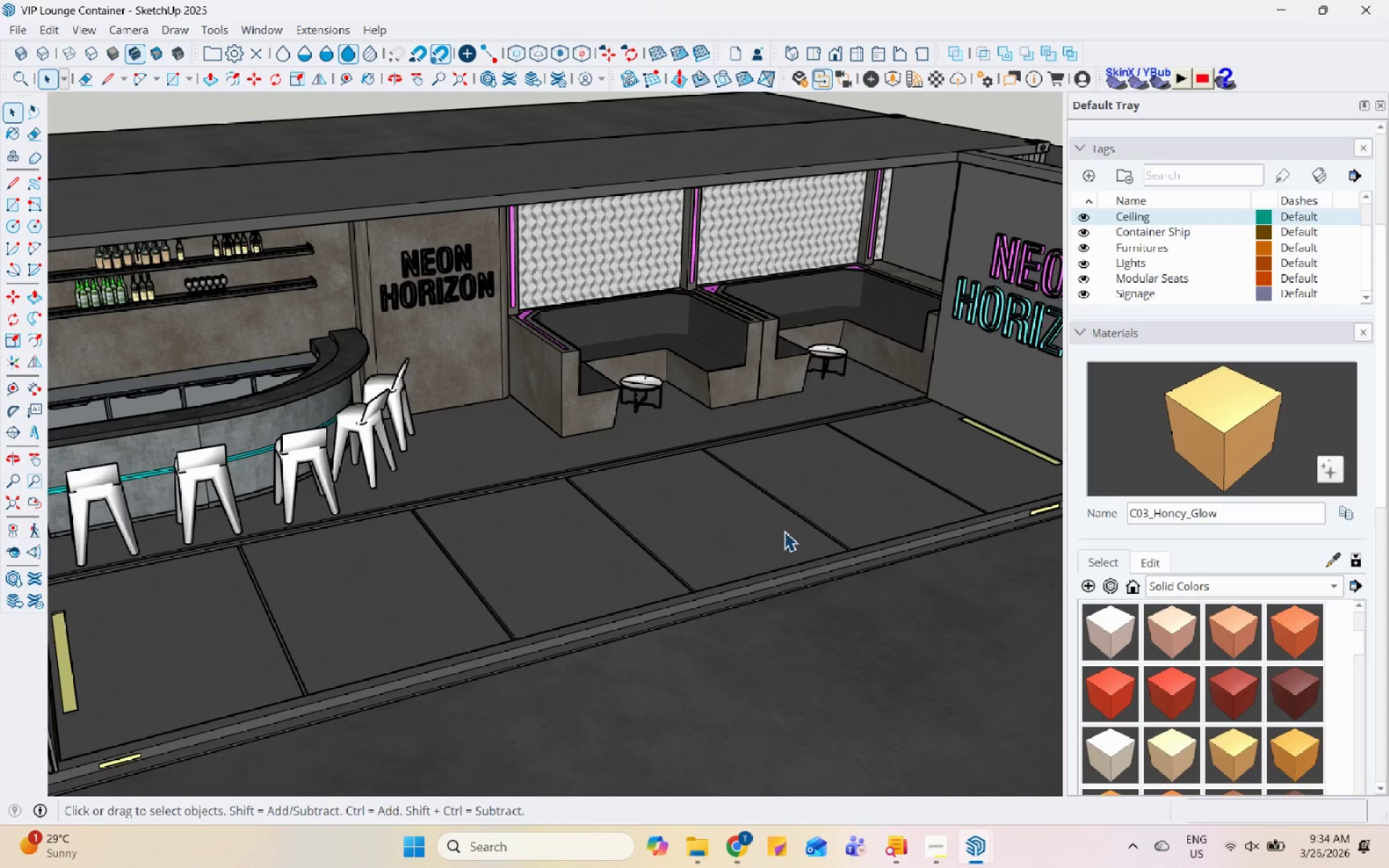 
scroll: coordinate [810, 605], scroll_direction: none, amount: 0.0
 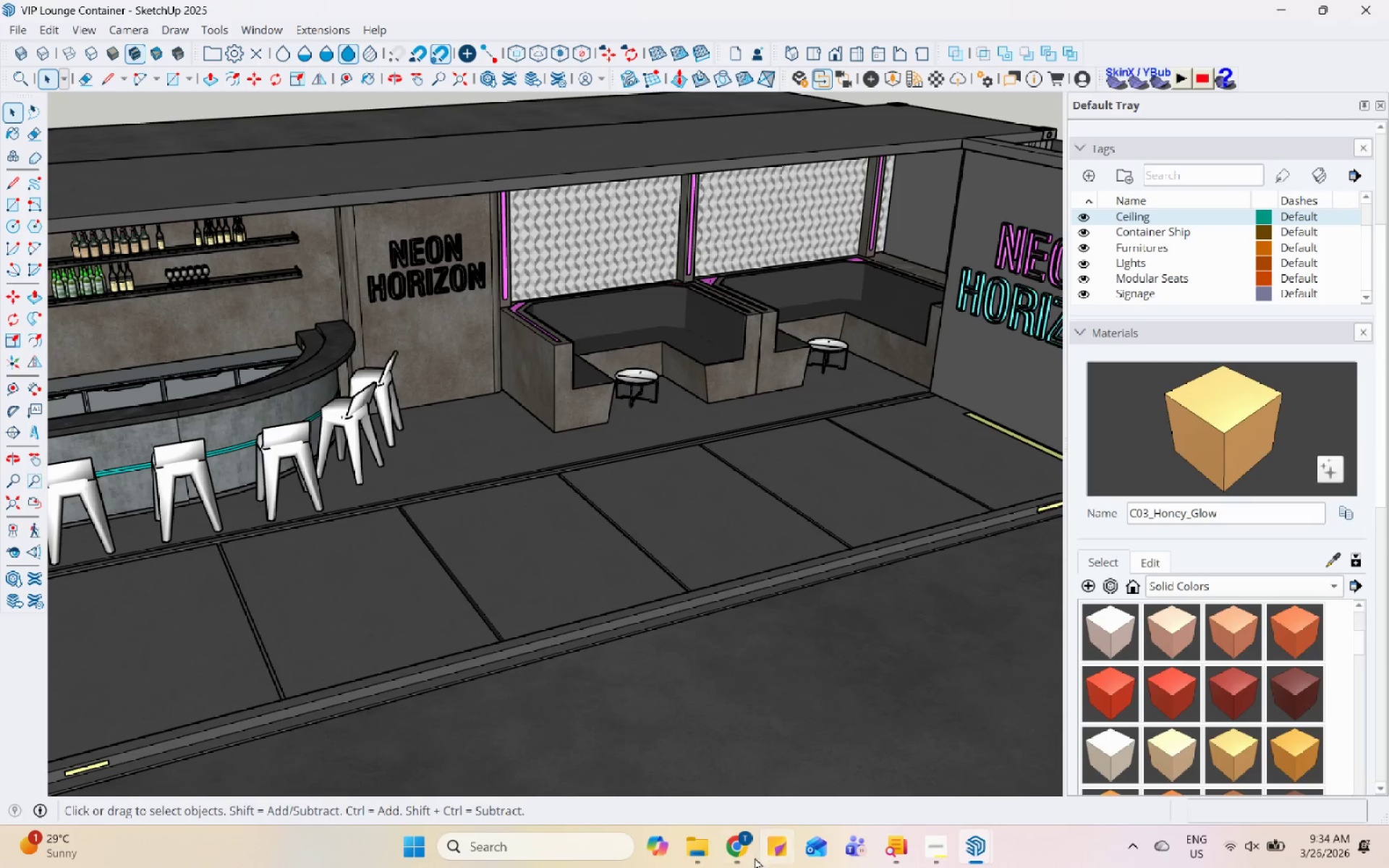 
left_click([740, 856])
 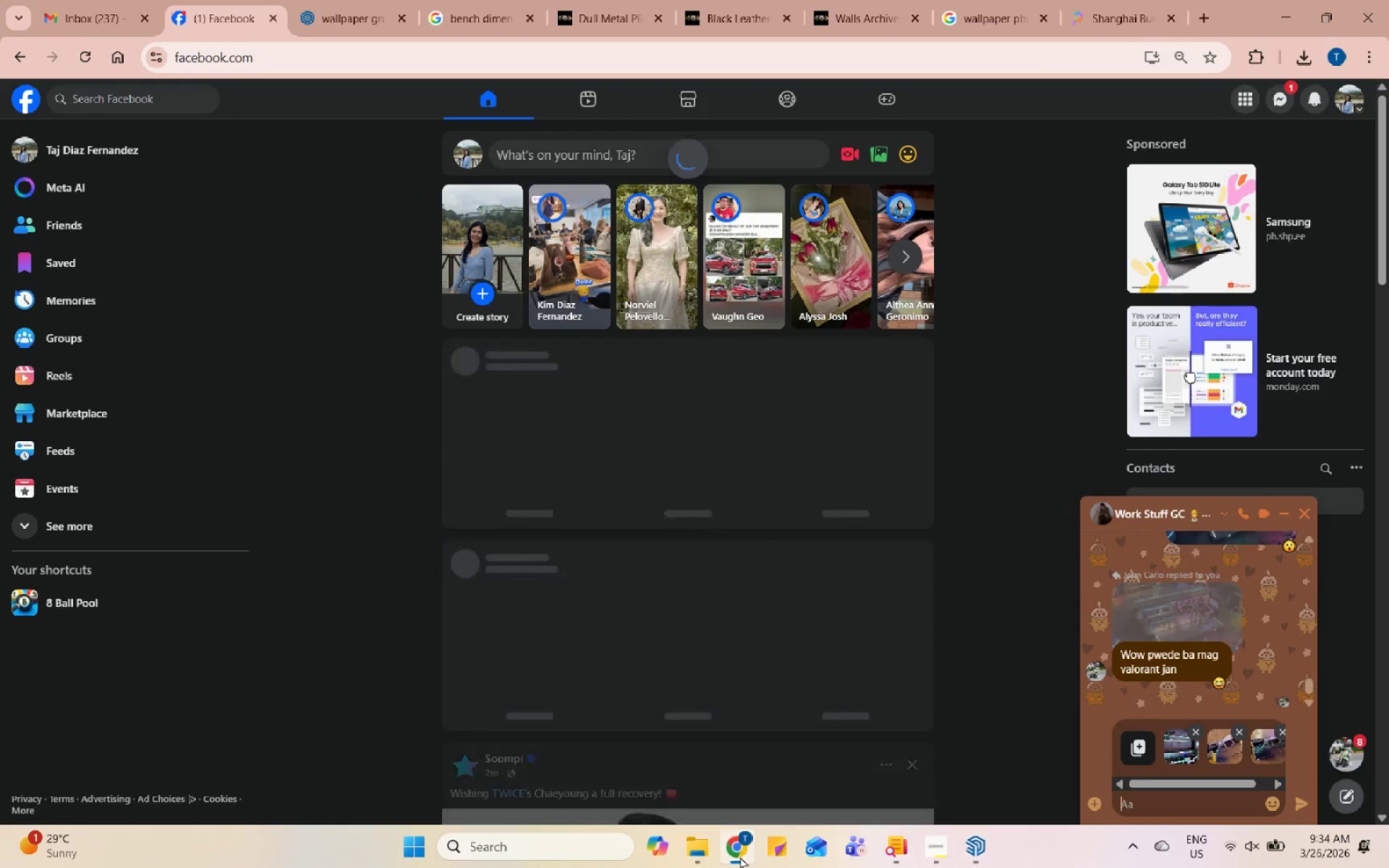 
left_click([740, 856])
 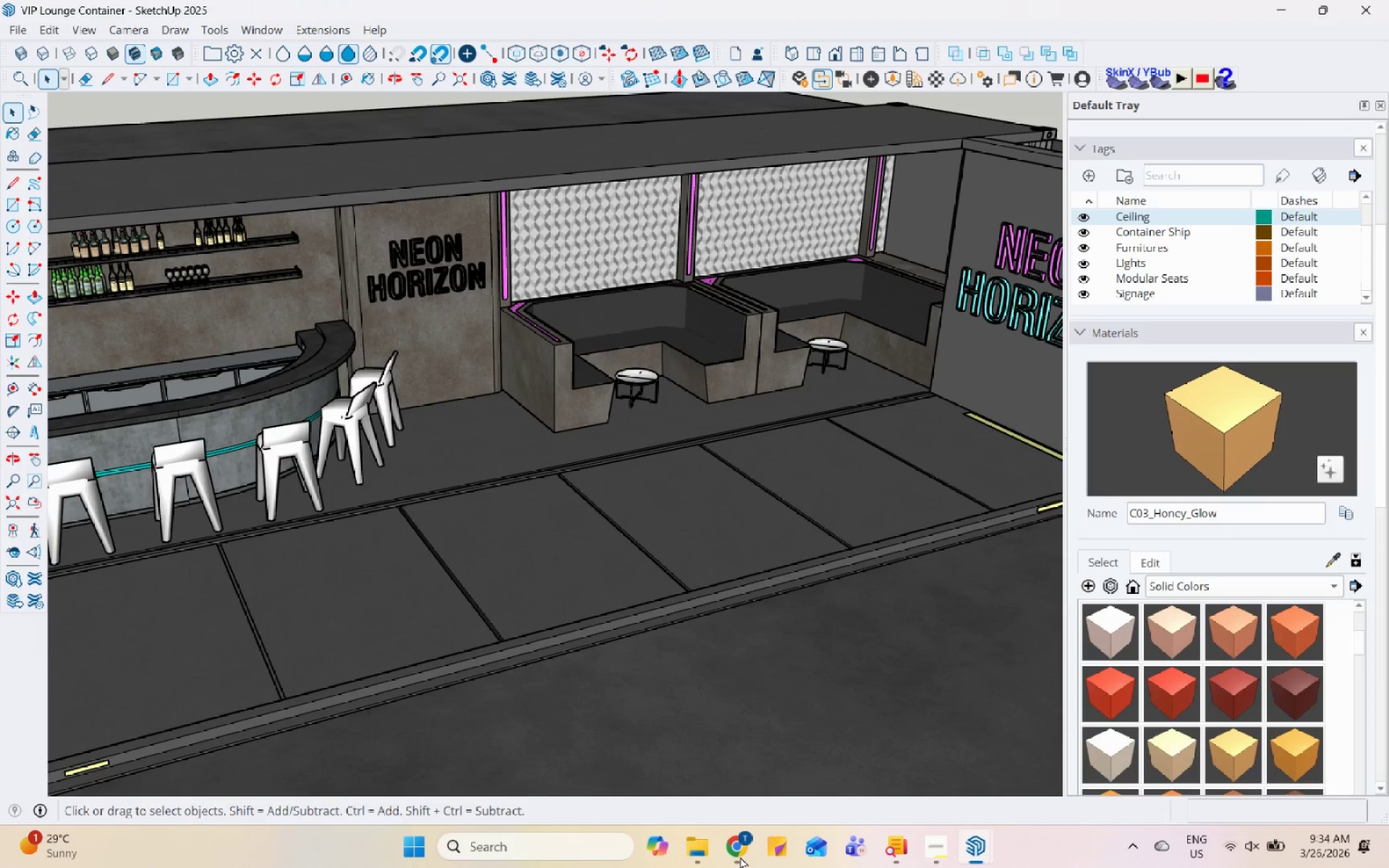 
left_click([740, 856])
 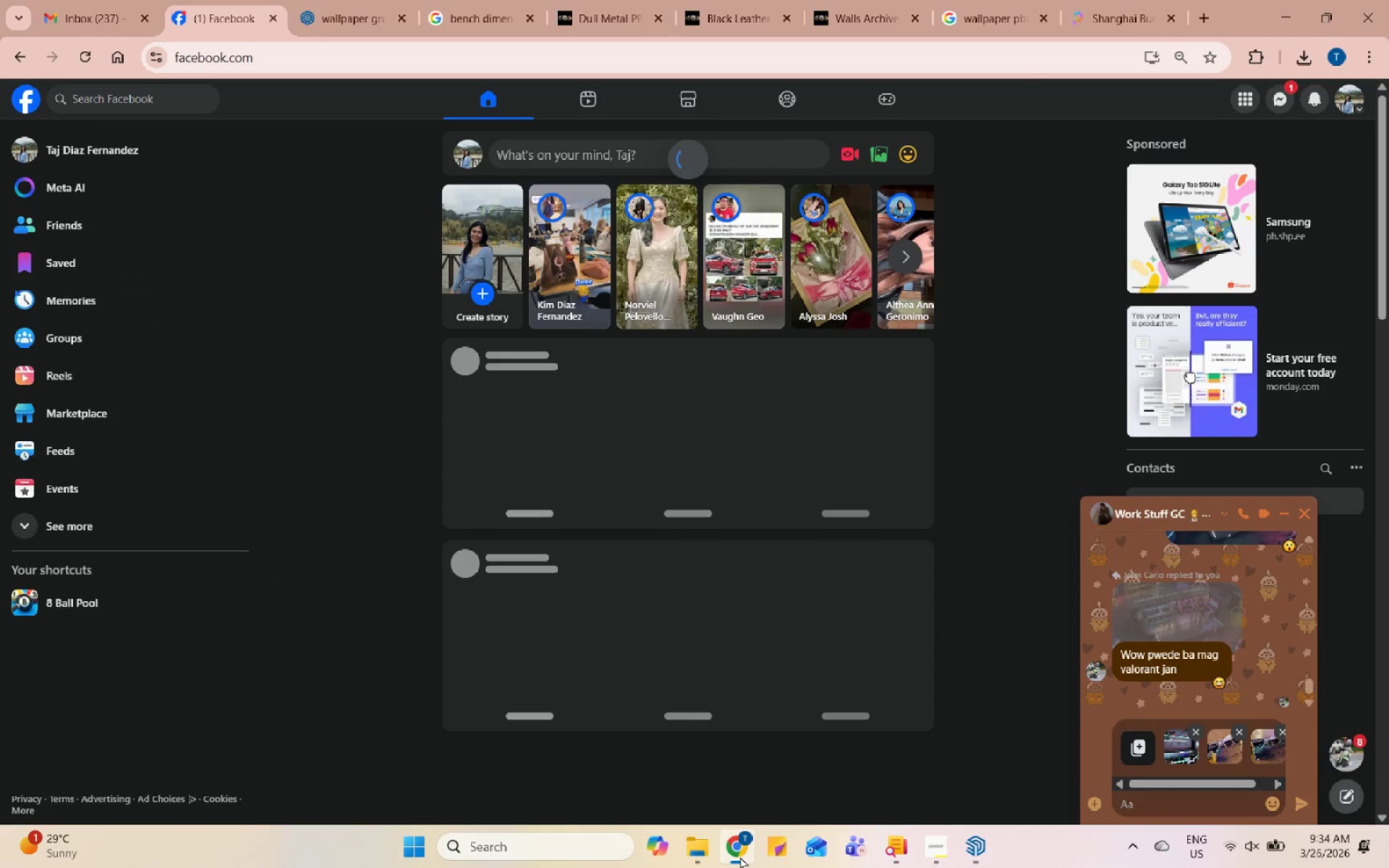 
left_click([740, 856])
 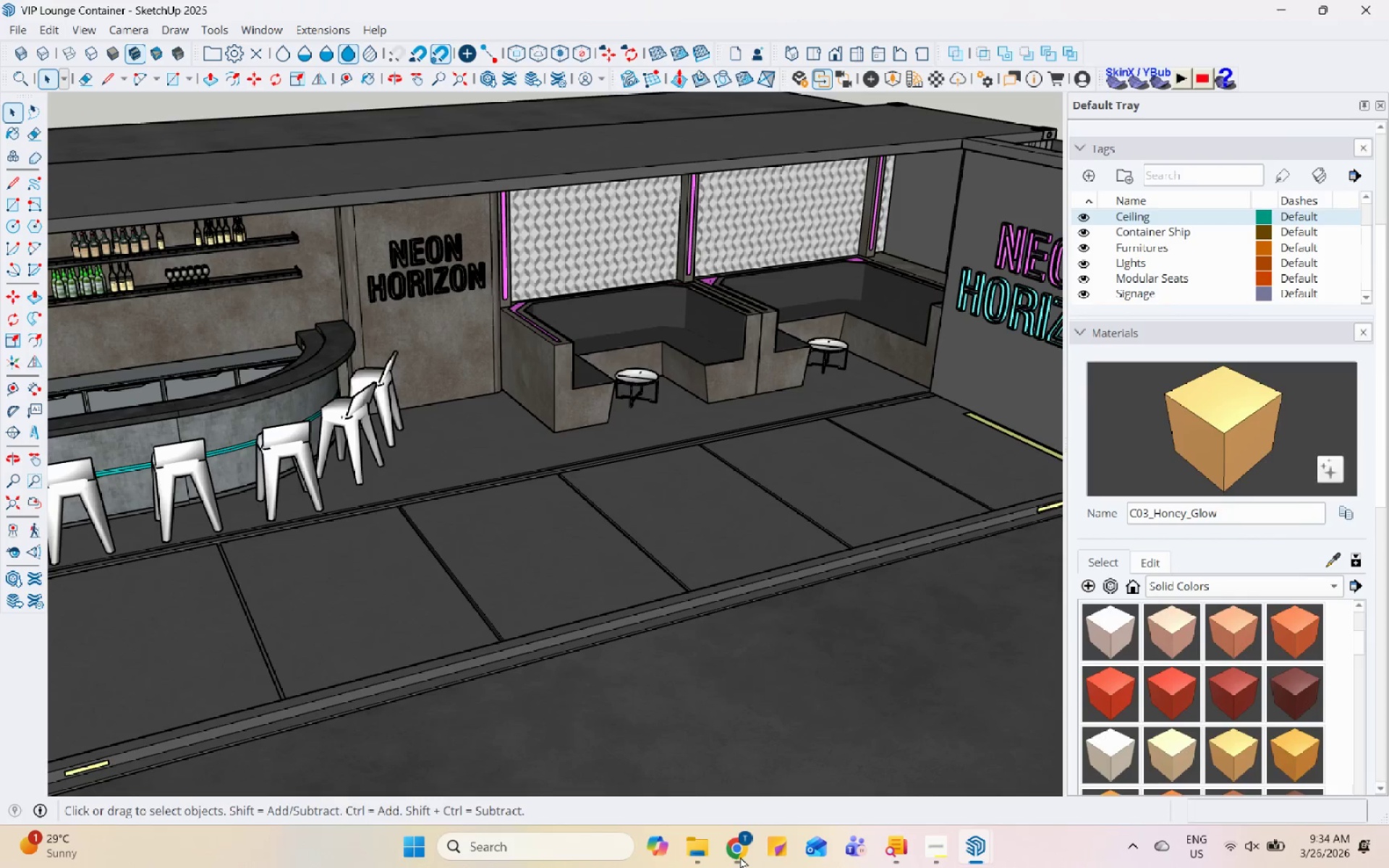 
left_click([740, 856])
 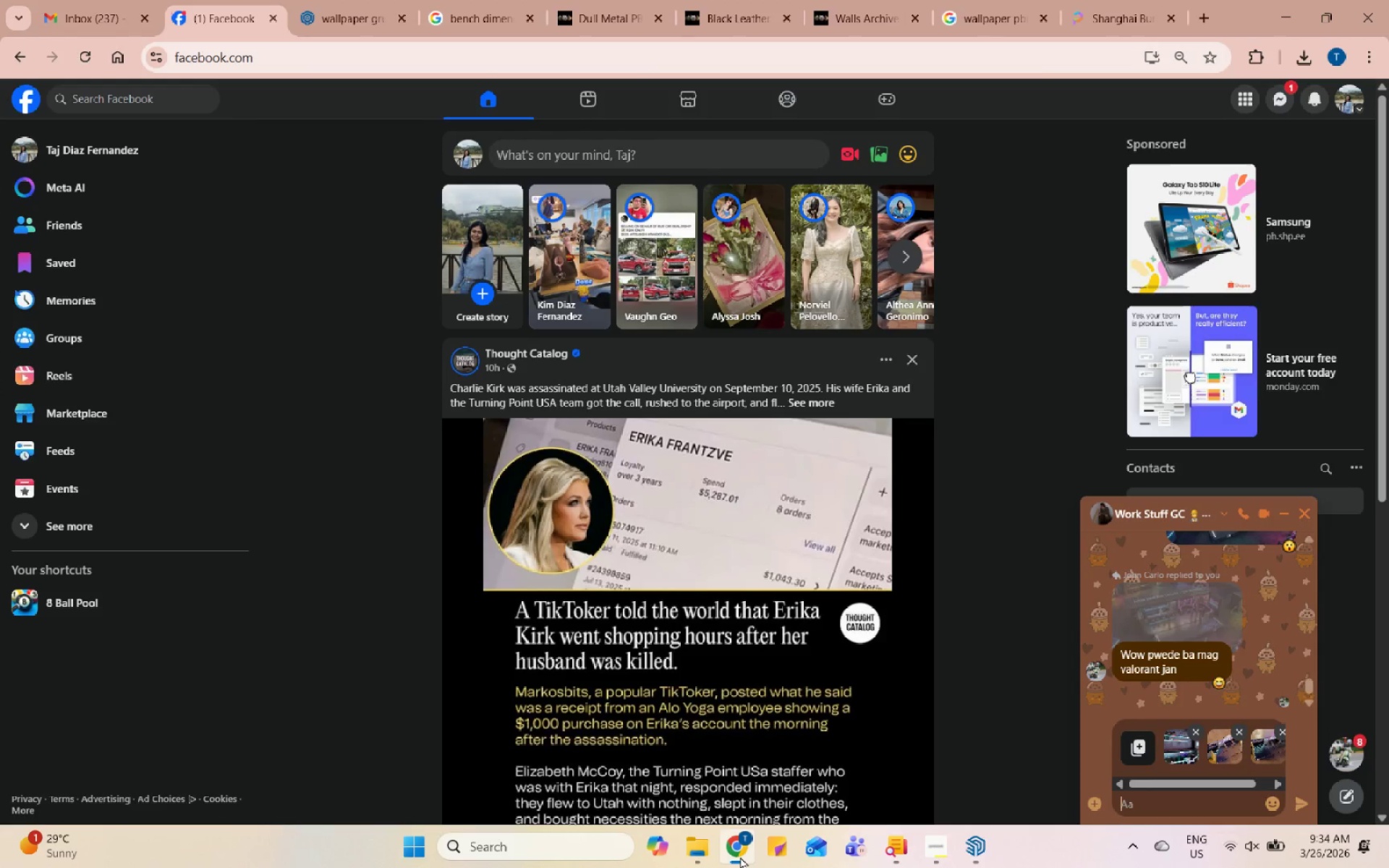 
left_click([740, 856])
 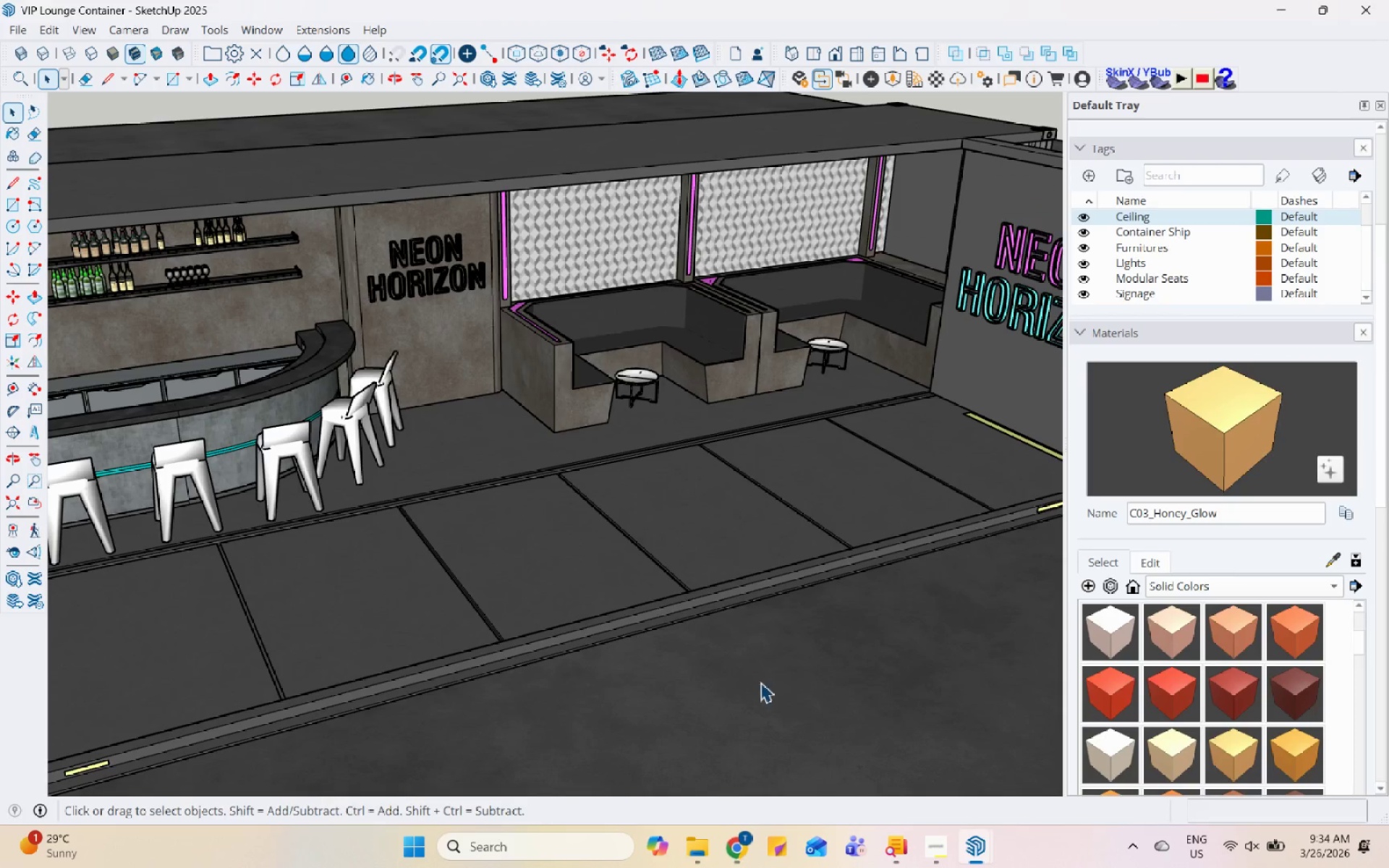 
scroll: coordinate [888, 560], scroll_direction: down, amount: 3.0
 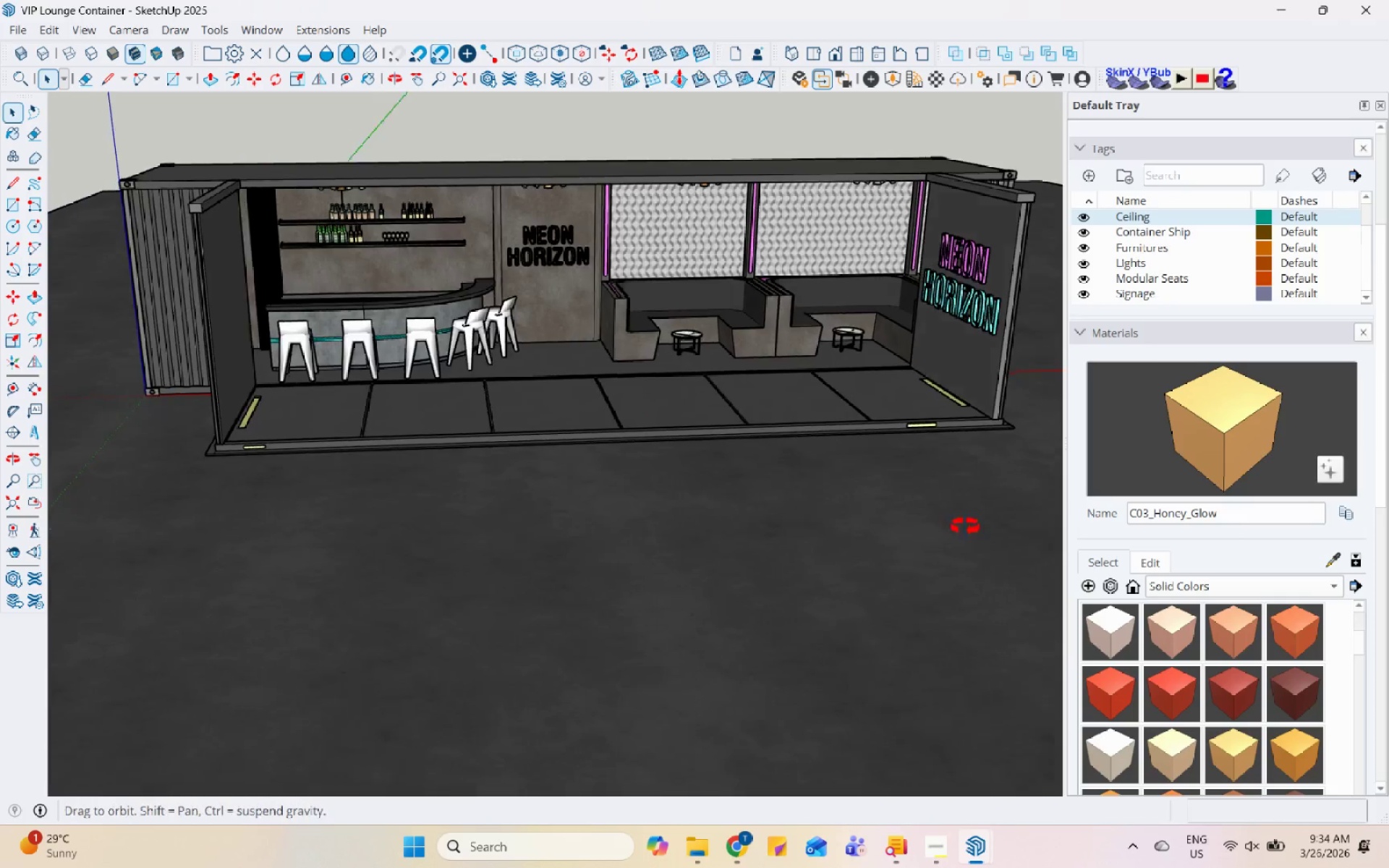 
scroll: coordinate [542, 566], scroll_direction: none, amount: 0.0
 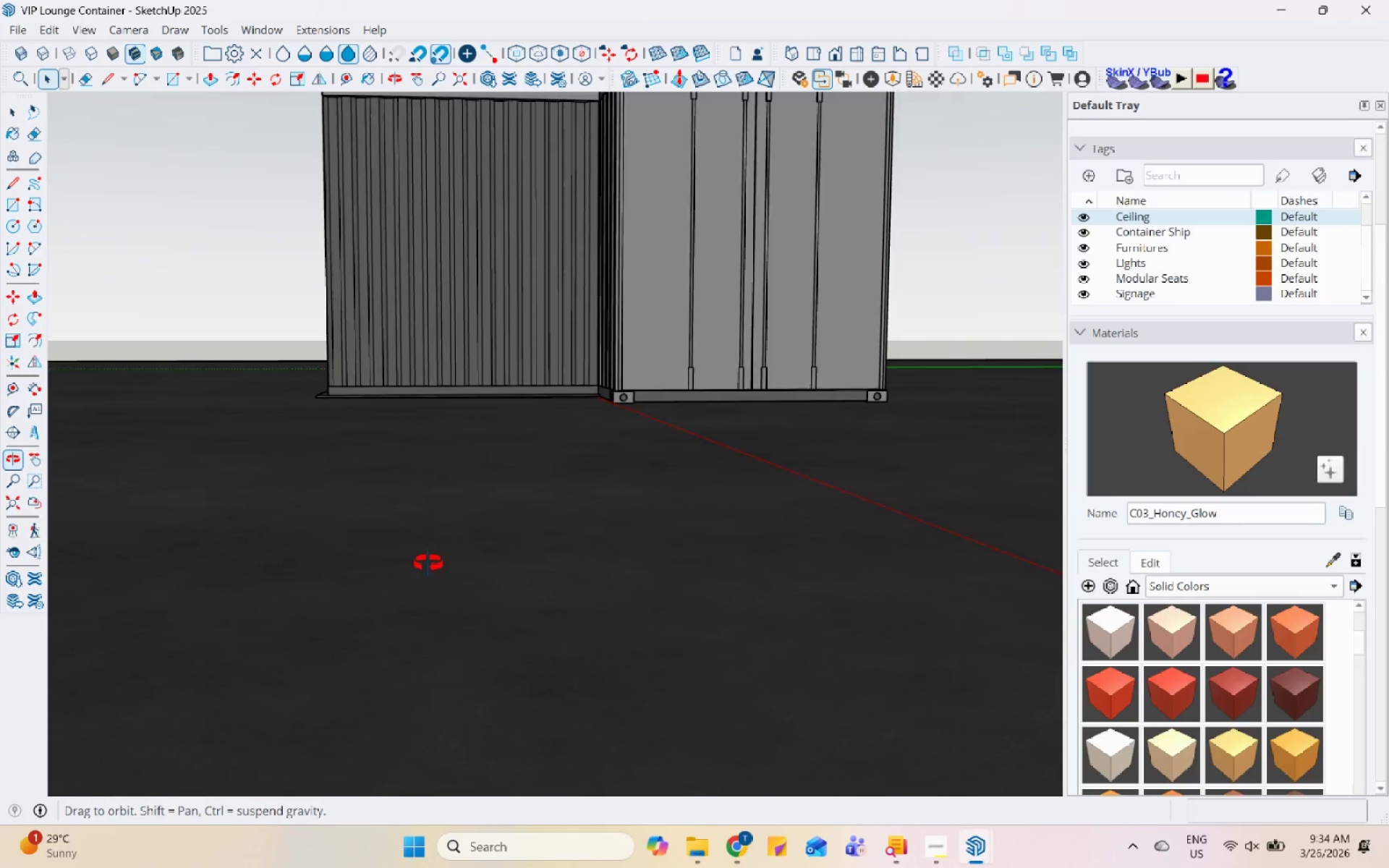 
scroll: coordinate [718, 210], scroll_direction: down, amount: 29.0
 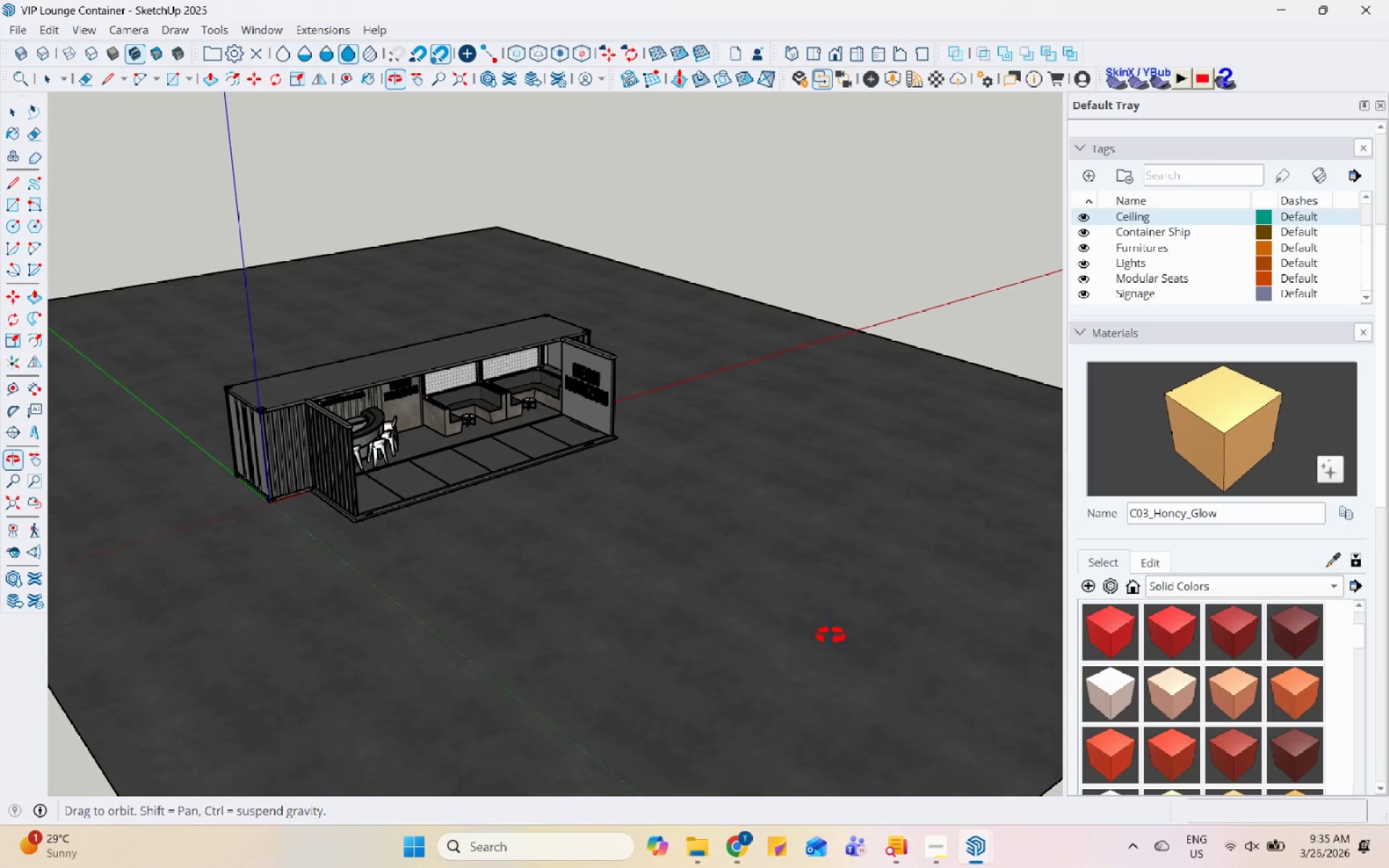 
scroll: coordinate [558, 512], scroll_direction: up, amount: 2.0
 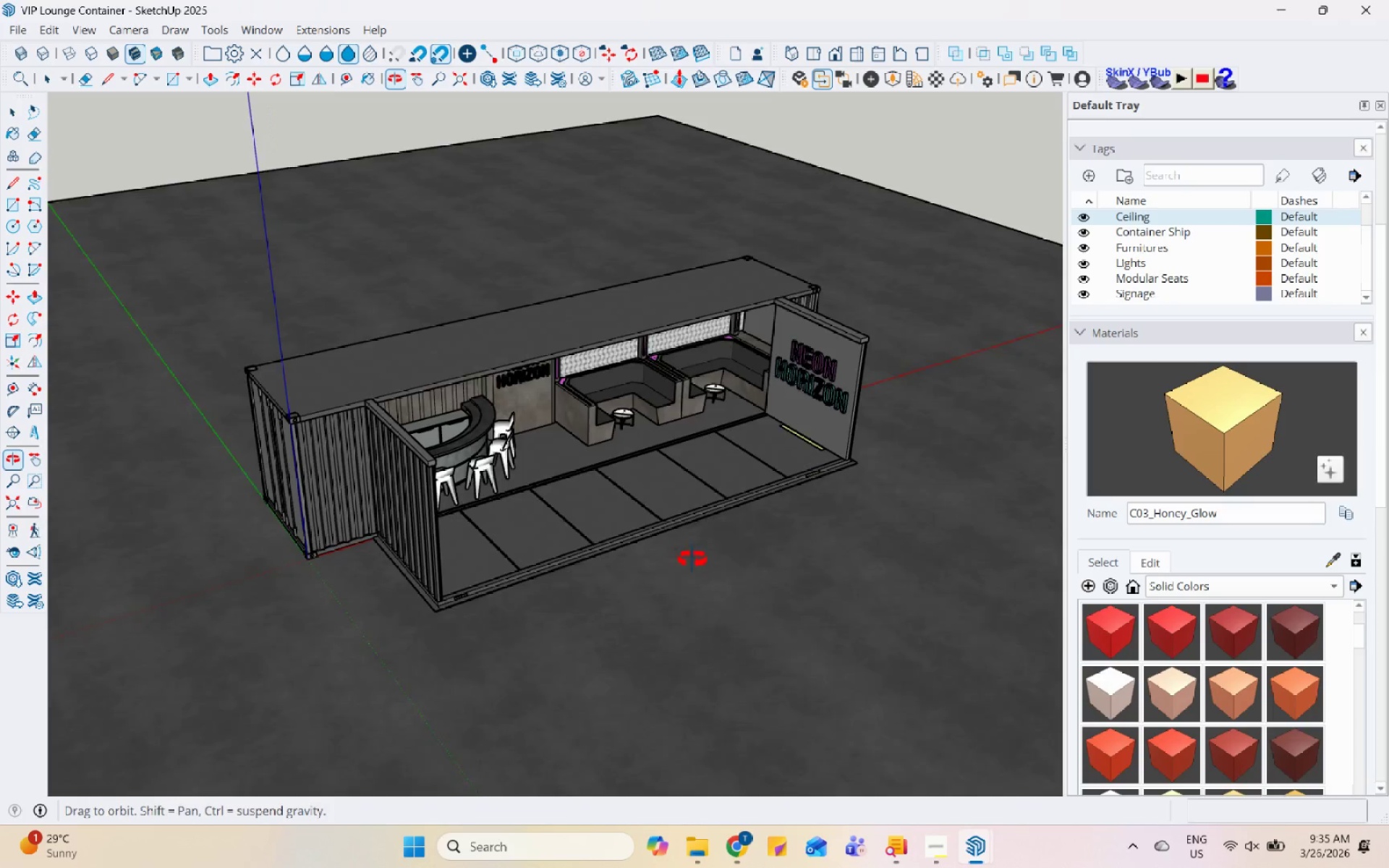 
middle_click([690, 570])
 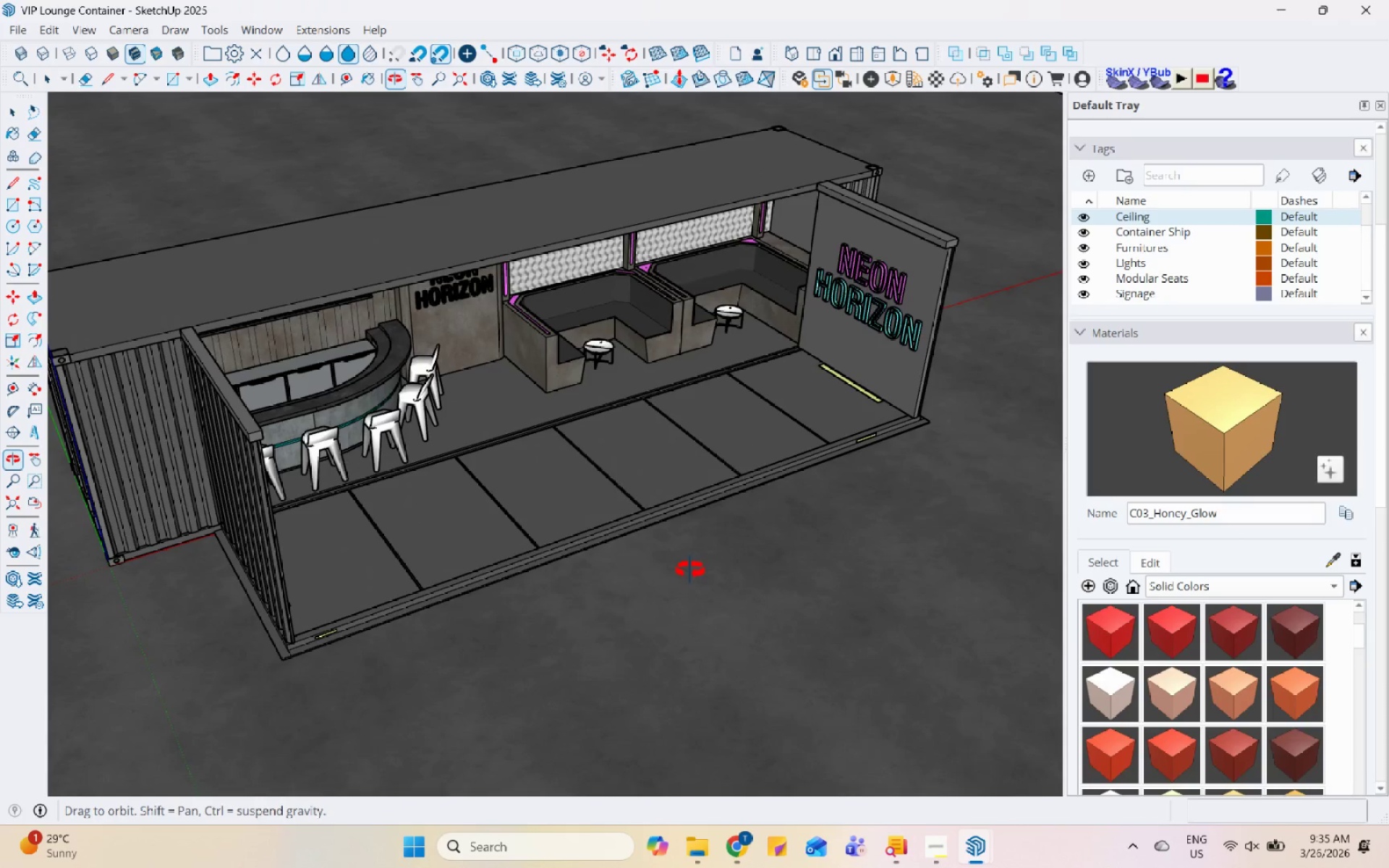 
scroll: coordinate [690, 570], scroll_direction: up, amount: 4.0
 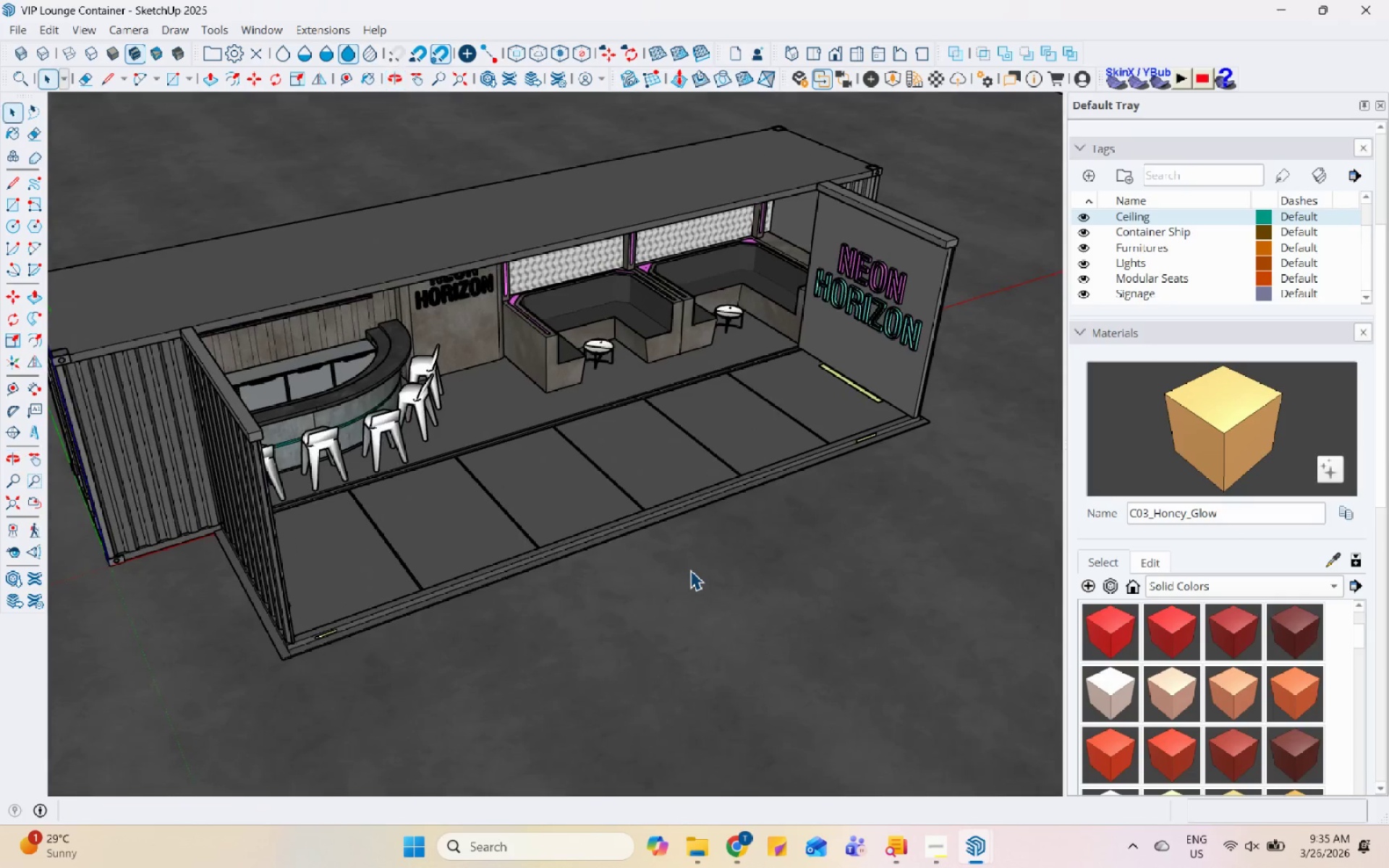 
scroll: coordinate [492, 601], scroll_direction: down, amount: 5.0
 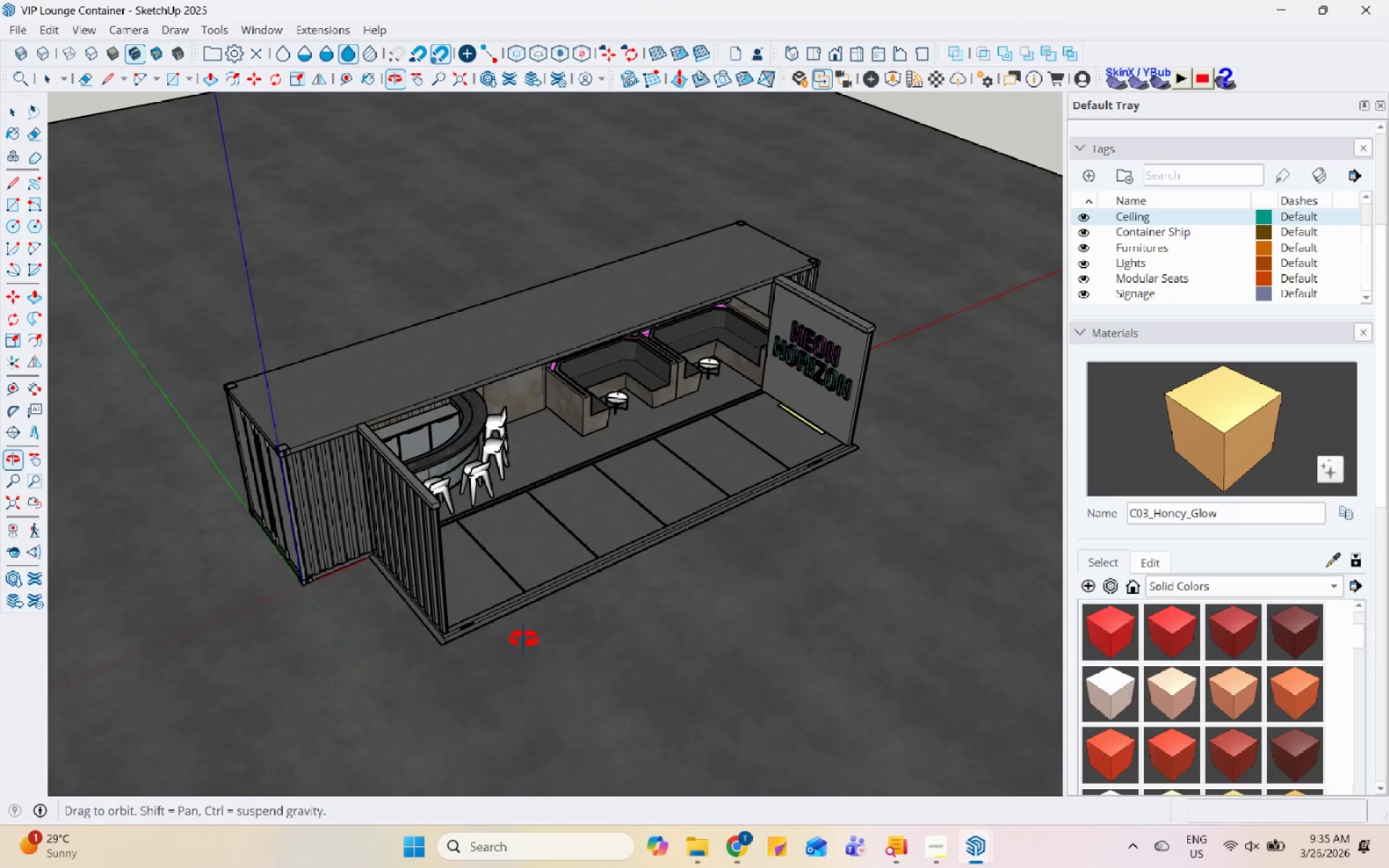 
scroll: coordinate [558, 498], scroll_direction: up, amount: 5.0
 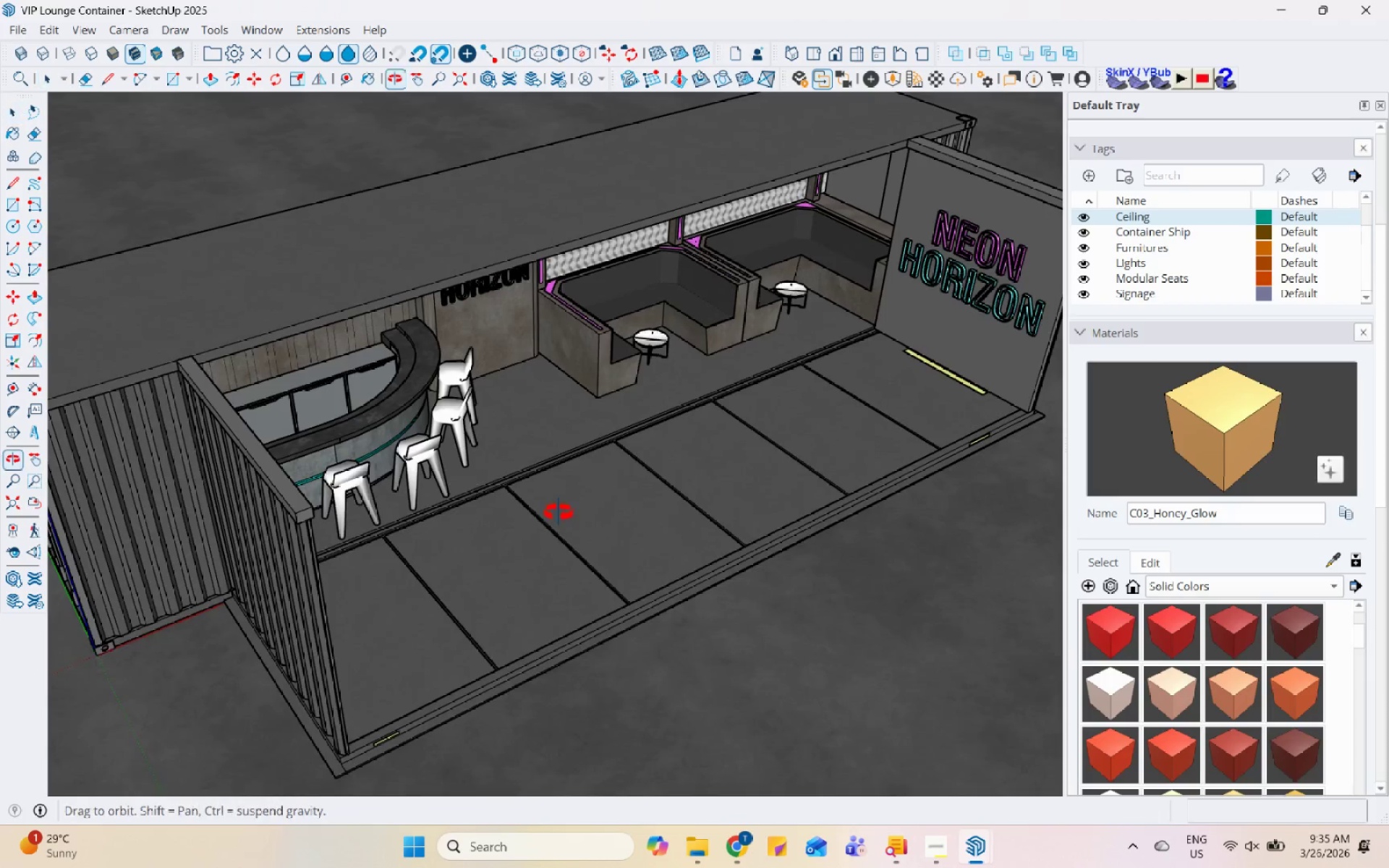 
scroll: coordinate [536, 621], scroll_direction: down, amount: 4.0
 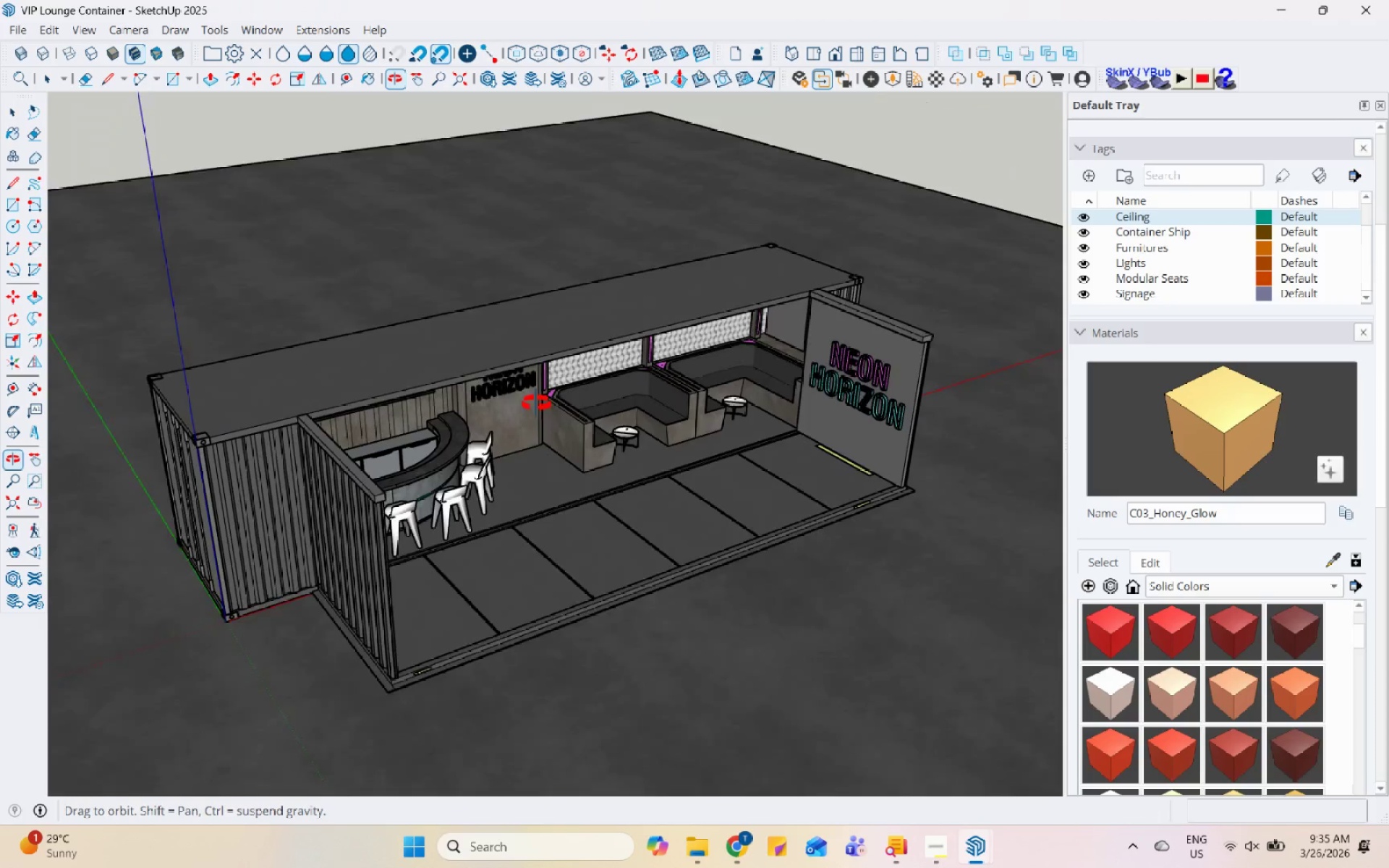 
scroll: coordinate [545, 506], scroll_direction: up, amount: 2.0
 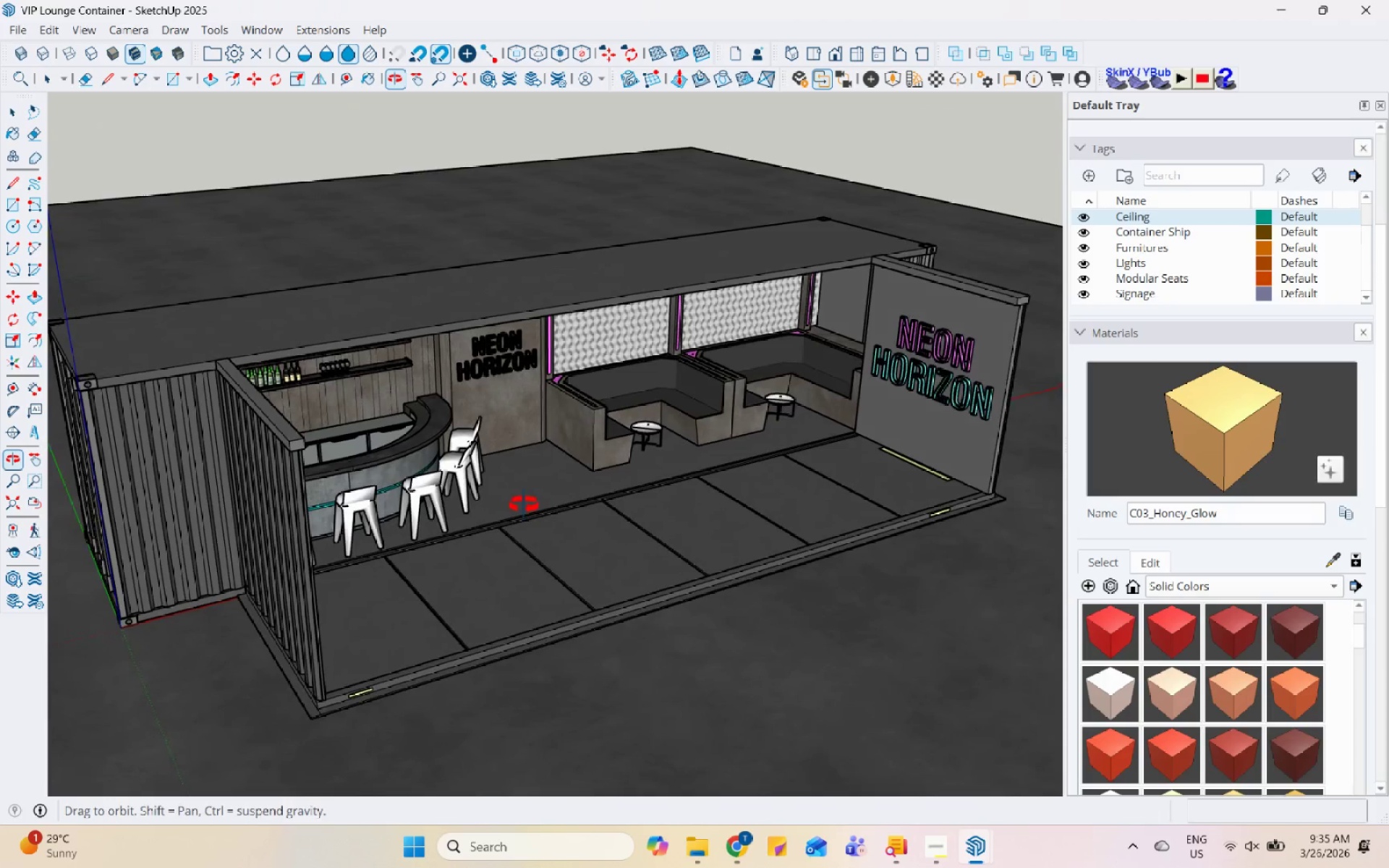 
scroll: coordinate [600, 566], scroll_direction: down, amount: 6.0
 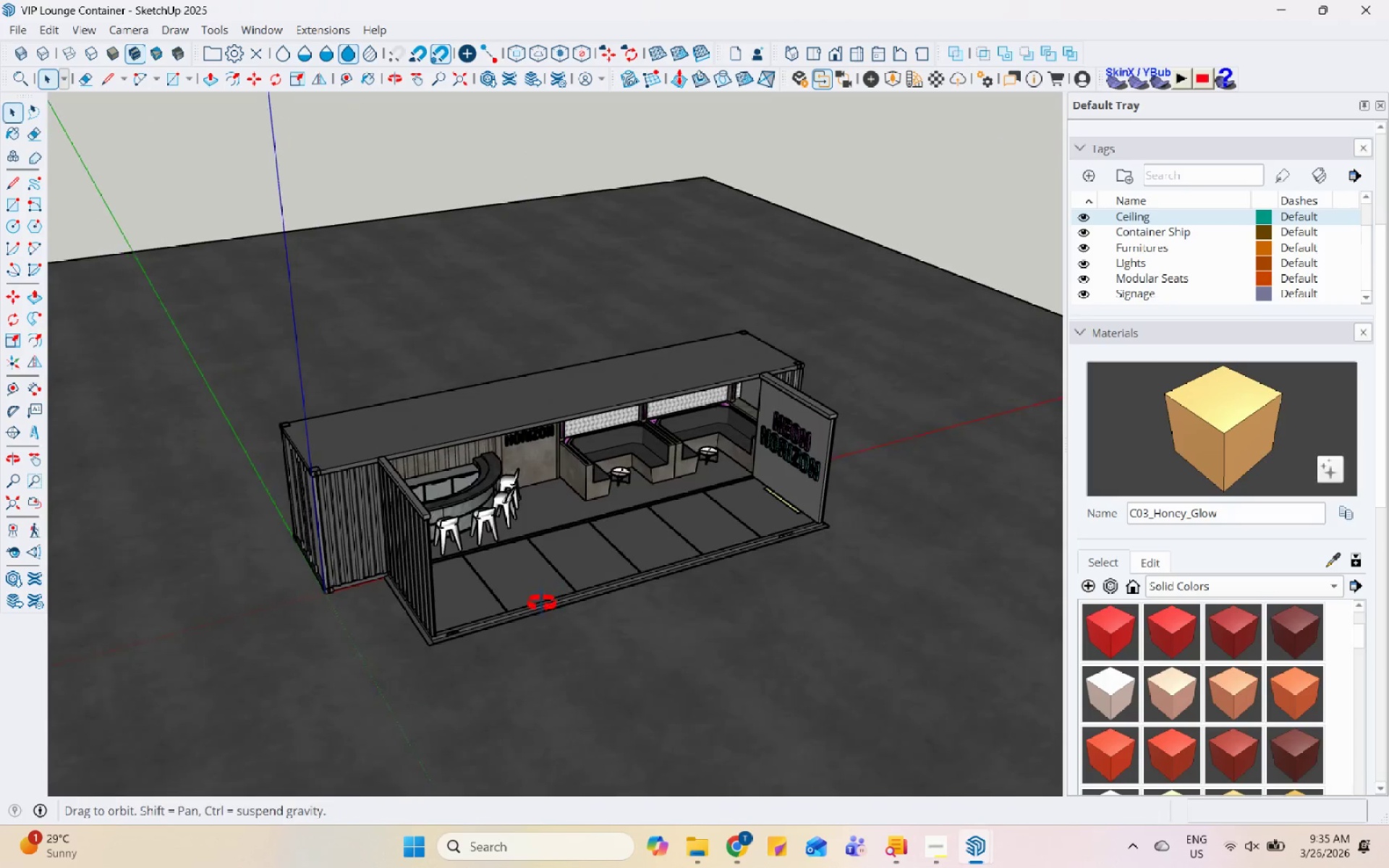 
scroll: coordinate [572, 595], scroll_direction: up, amount: 6.0
 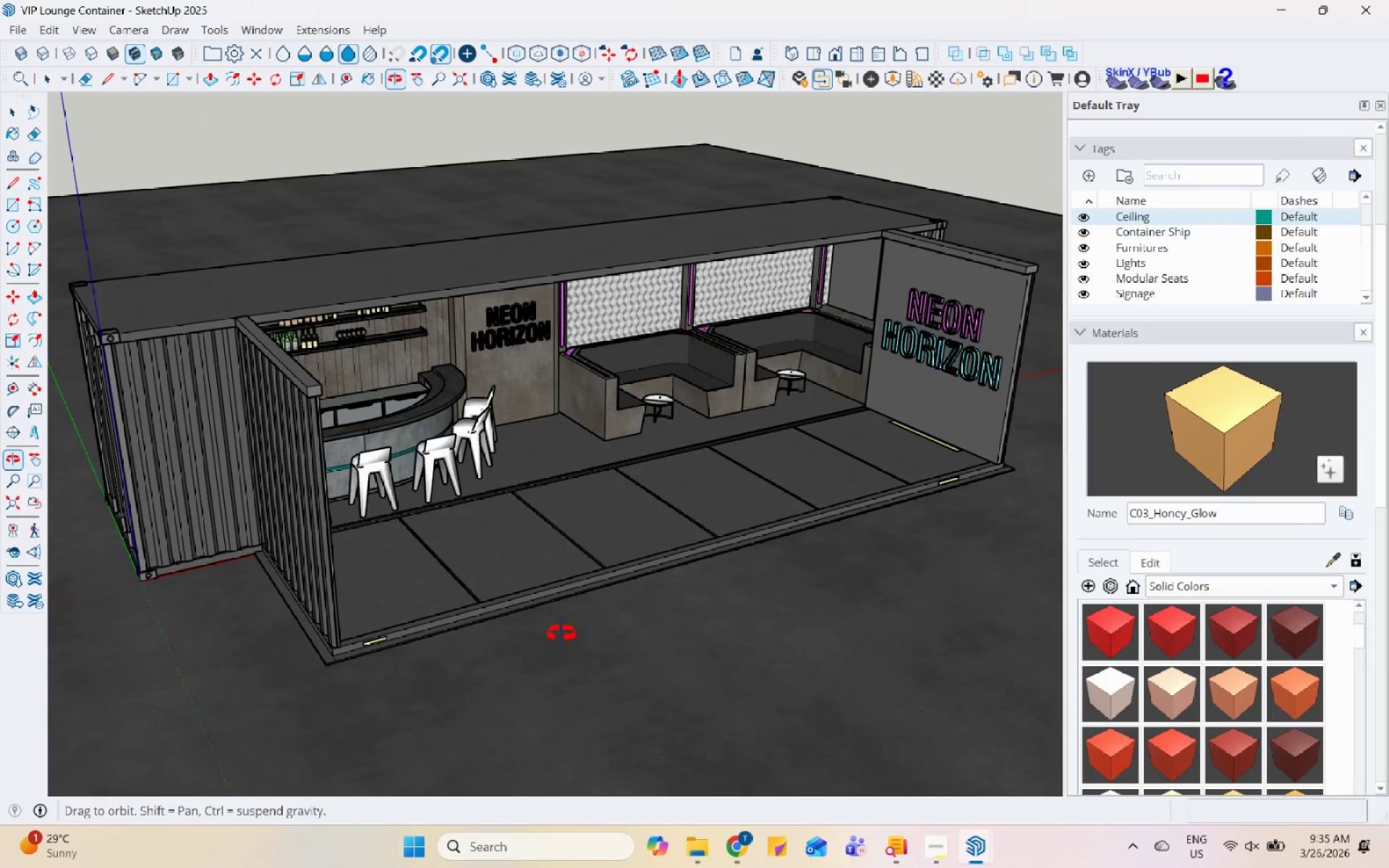 
key(Control+S)
 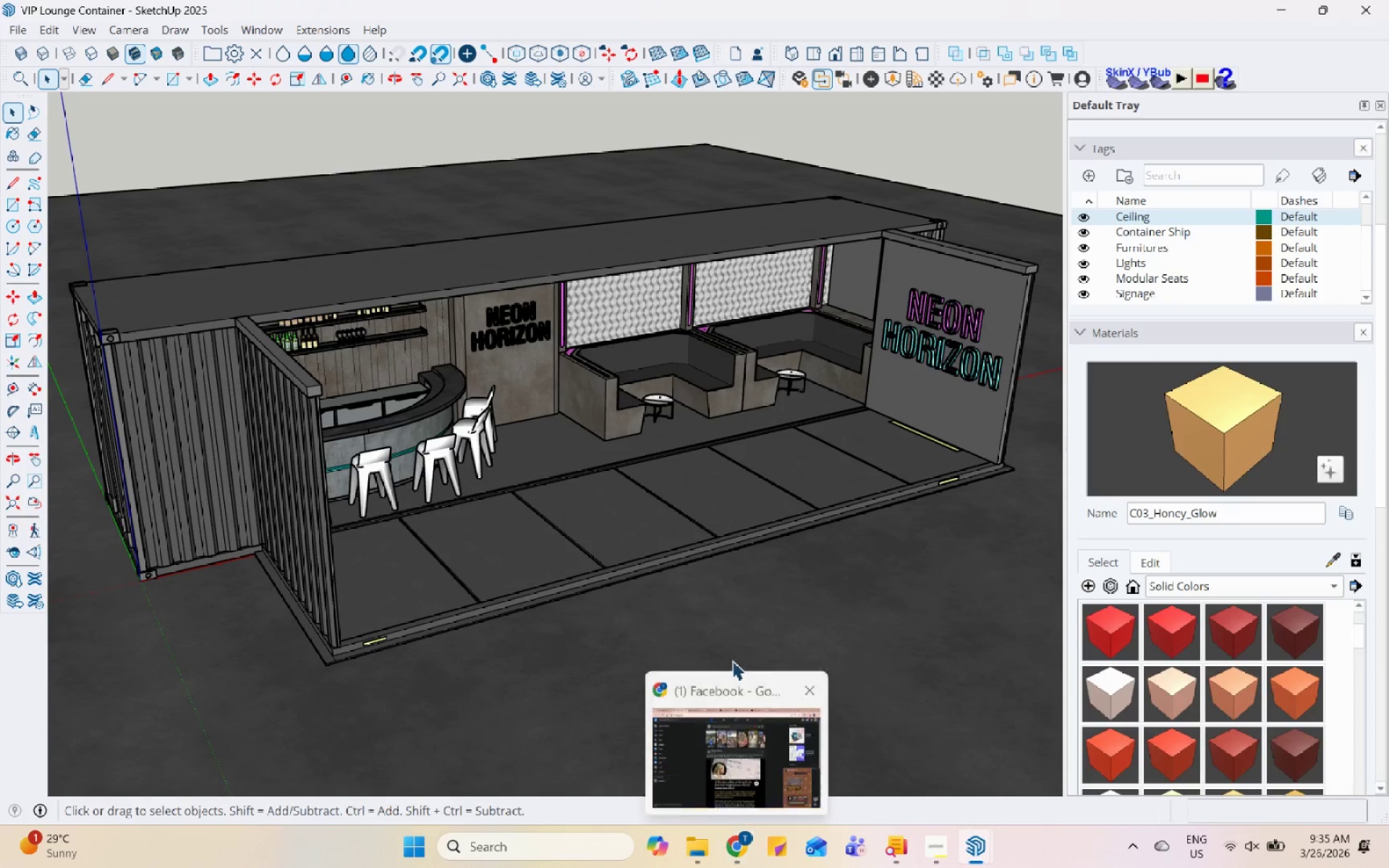 
wait(6.27)
 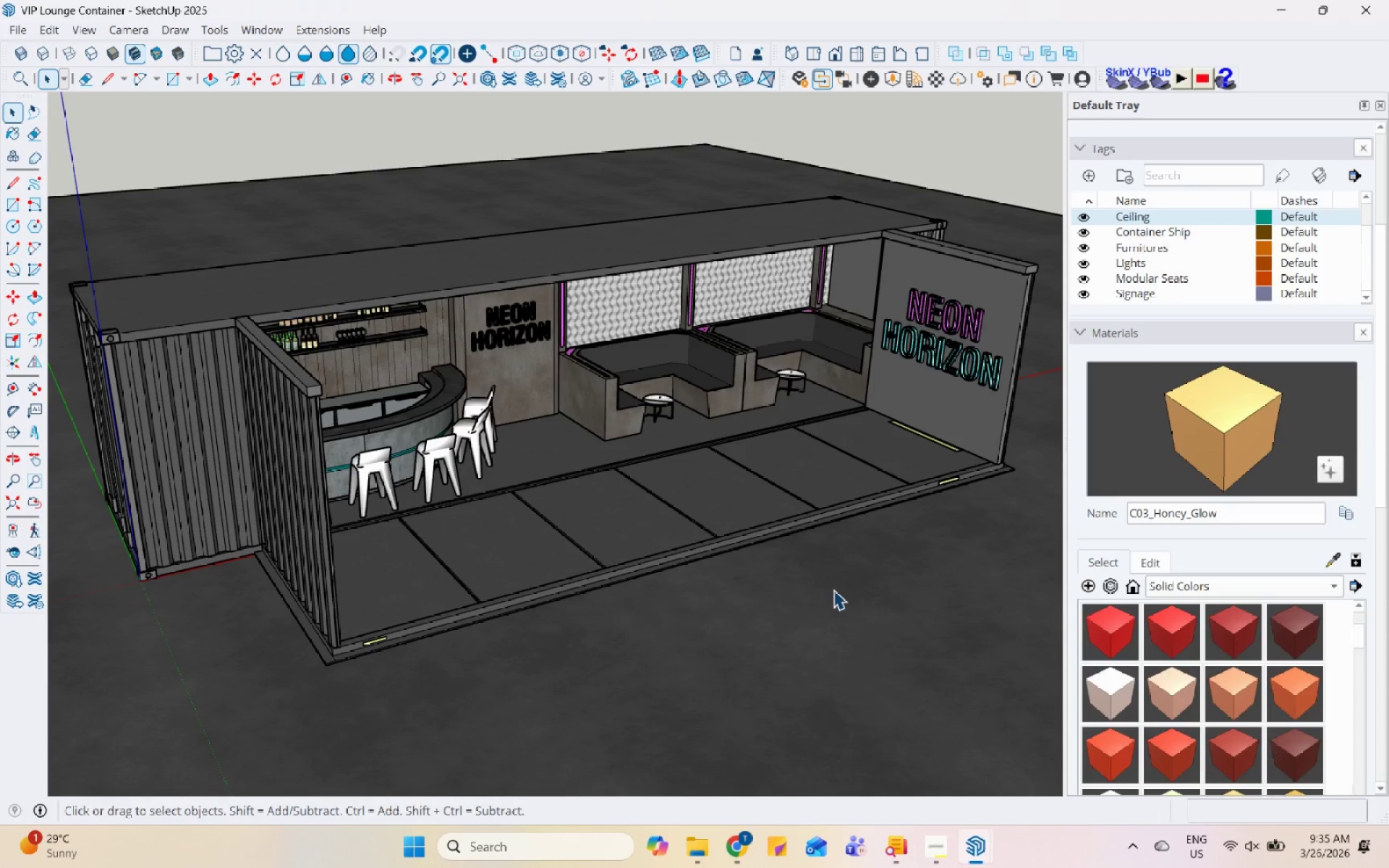 
left_click([783, 860])
 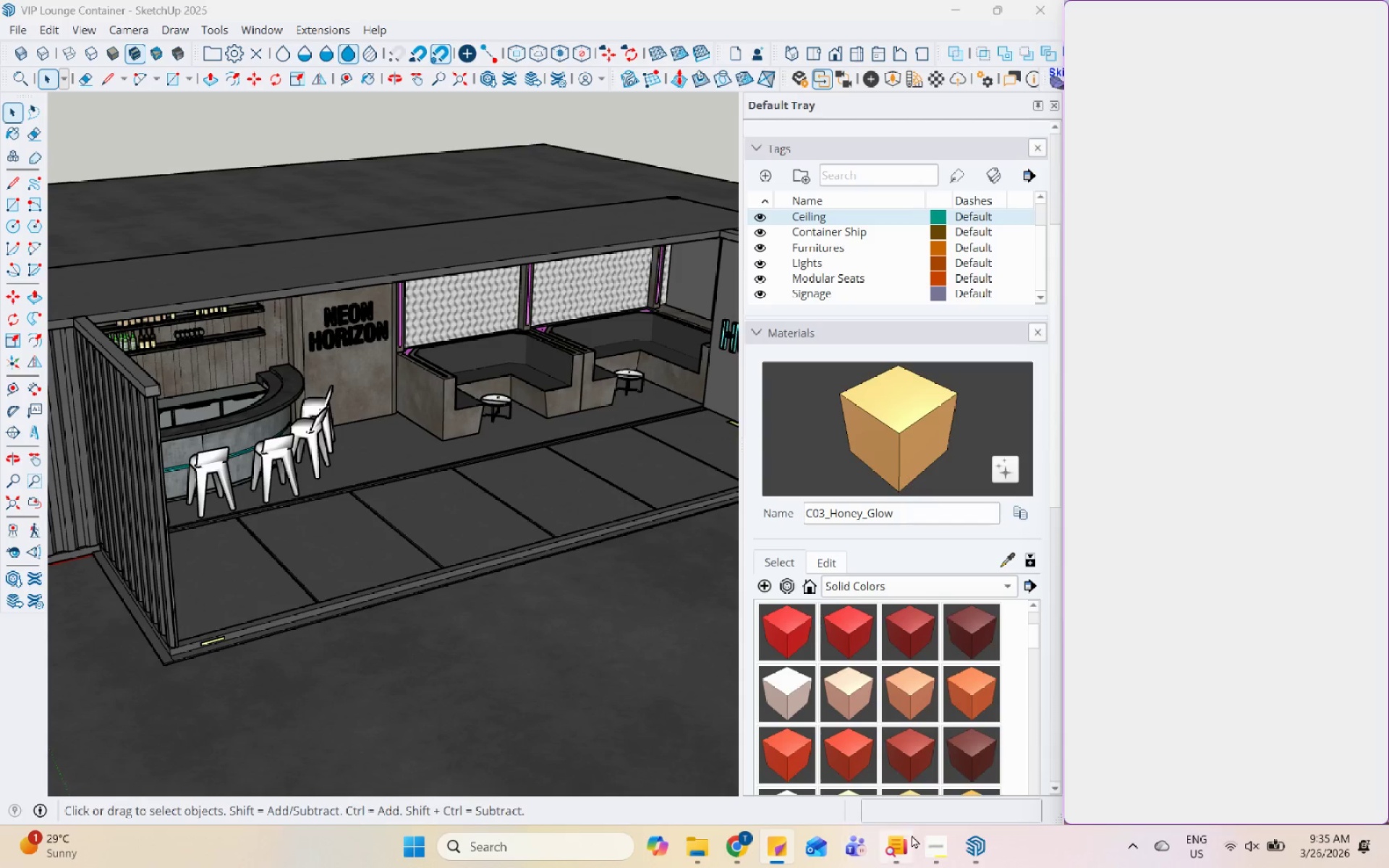 
wait(6.98)
 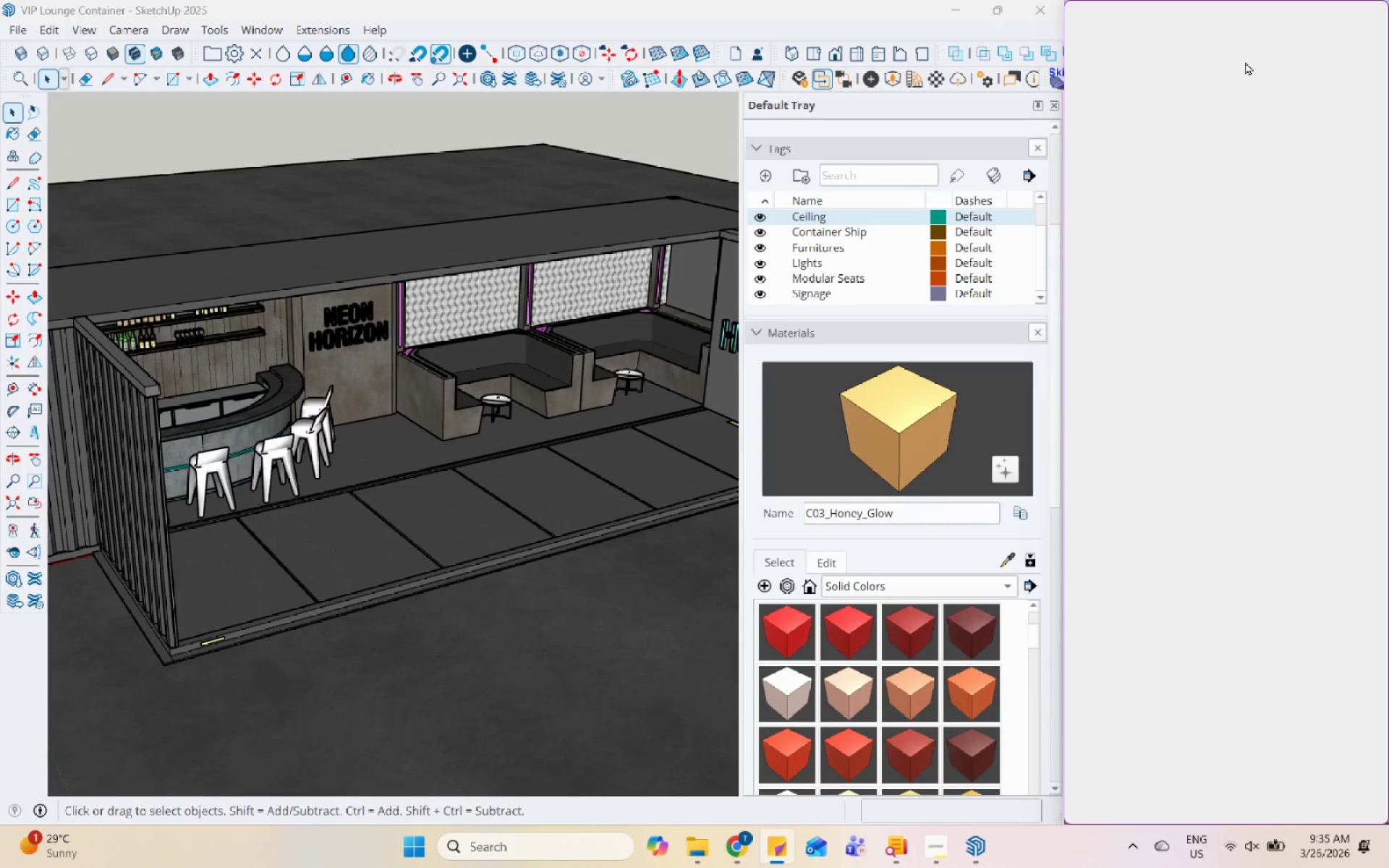 
left_click([1147, 69])
 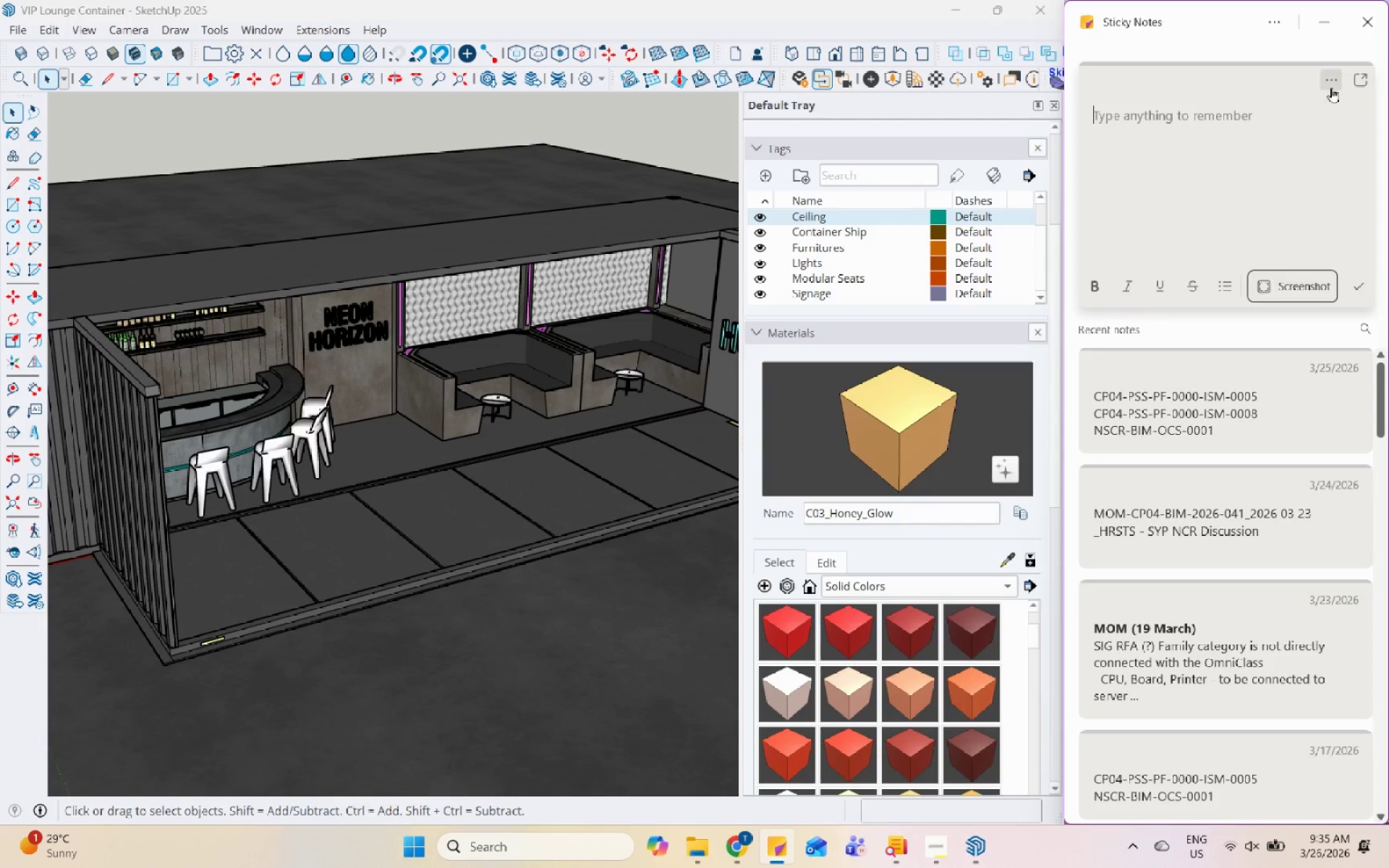 
left_click([1359, 80])
 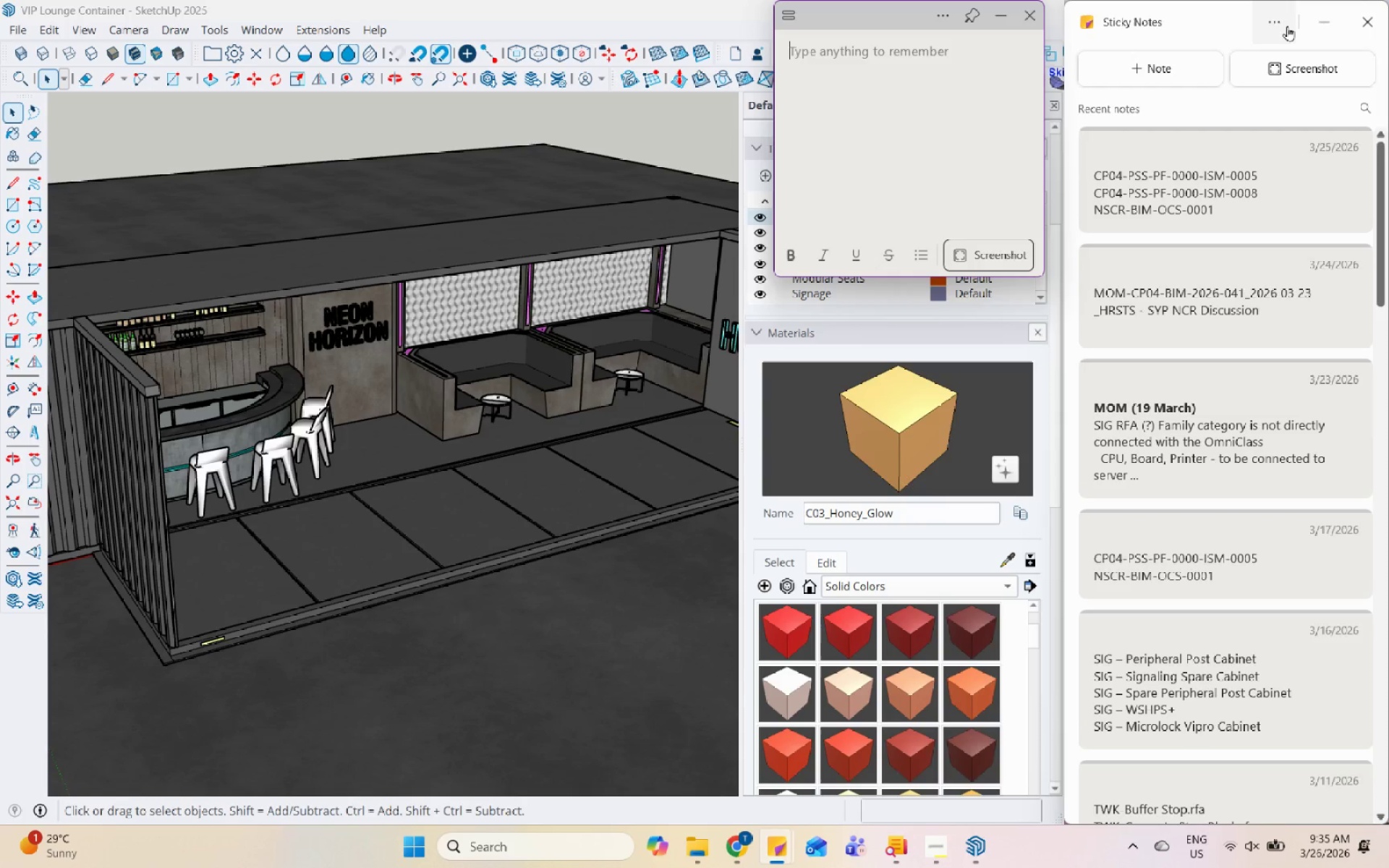 
left_click([1325, 19])
 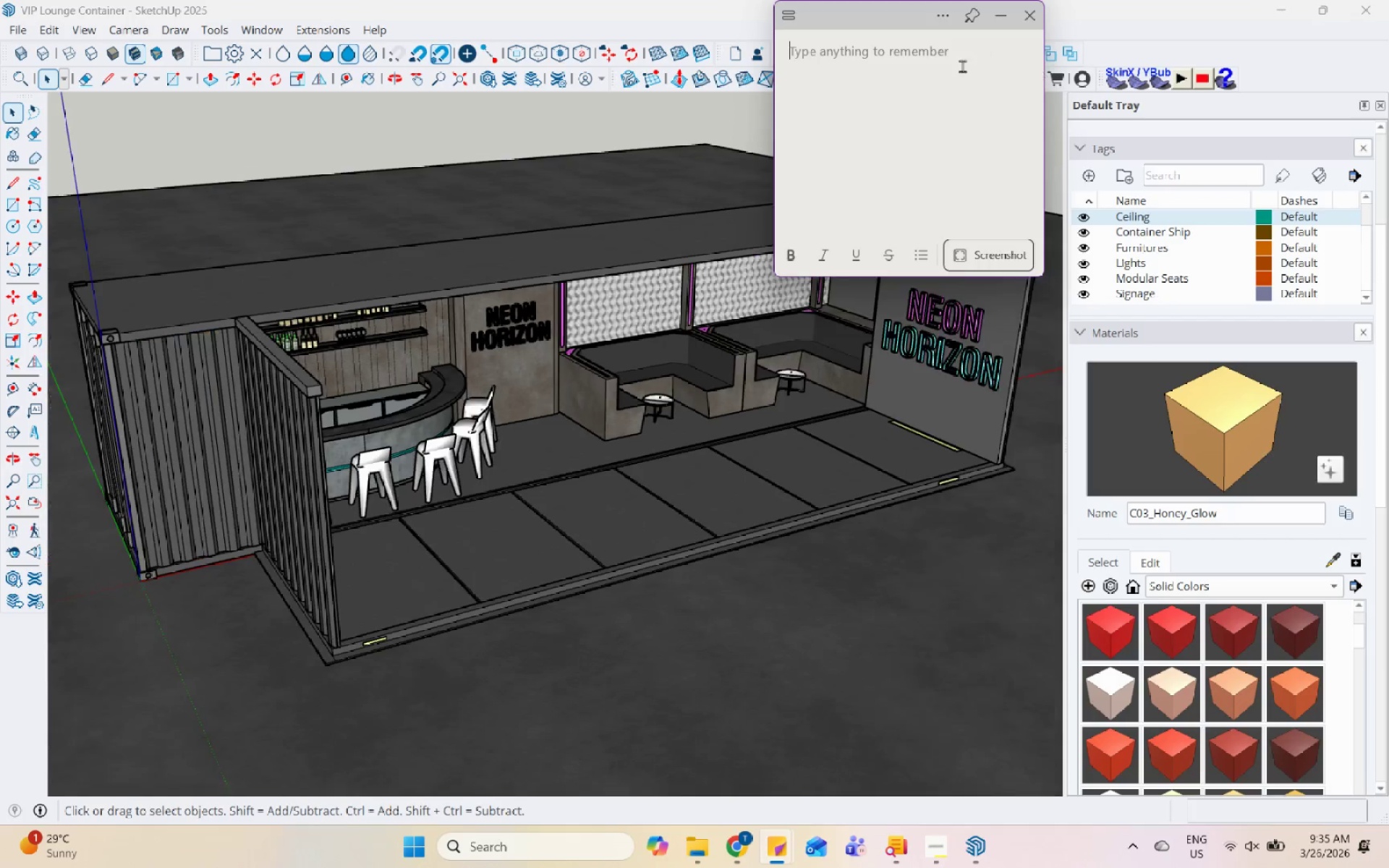 
left_click([964, 67])
 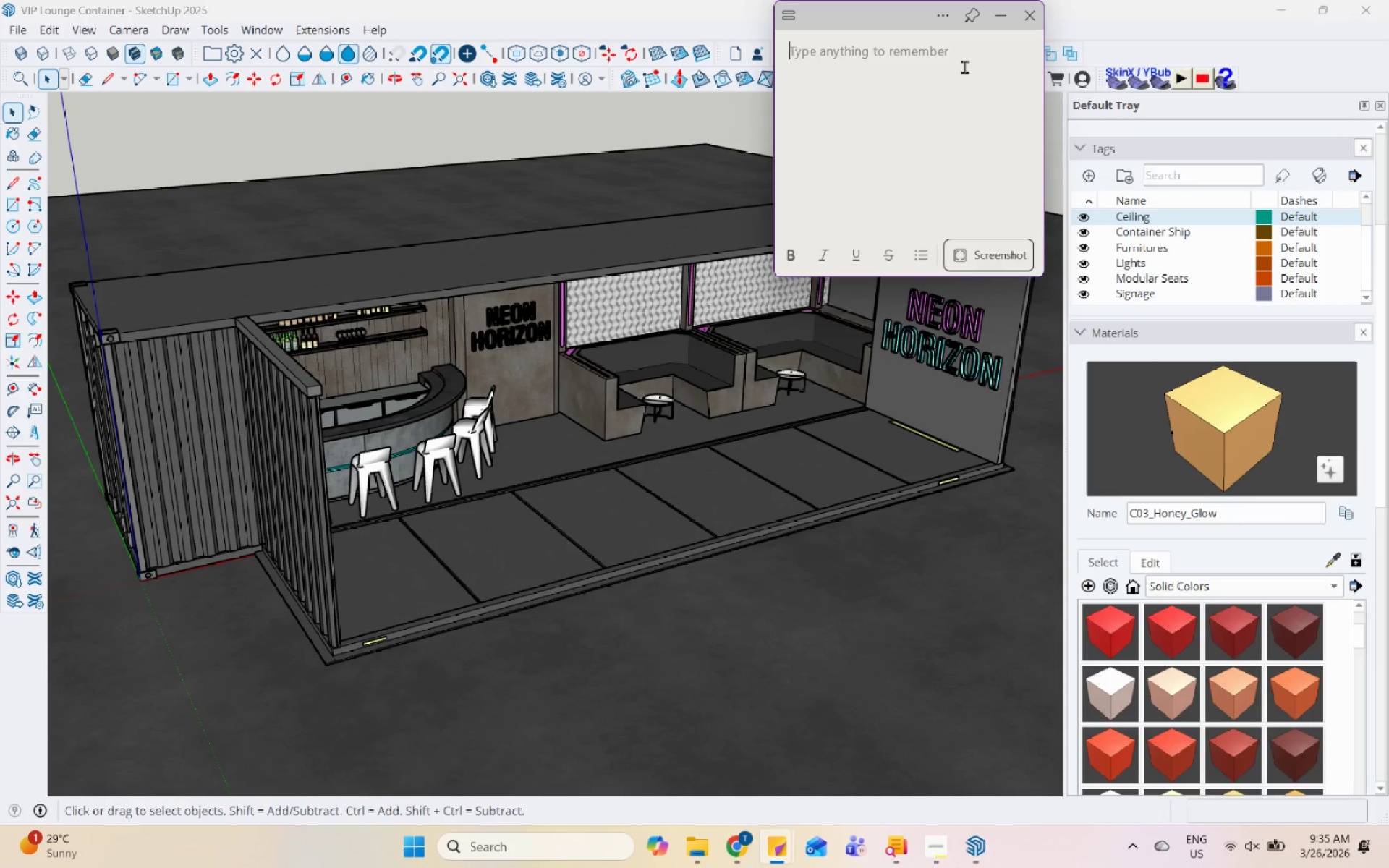 
type(I creayted )
key(Backspace)
key(Backspace)
key(Backspace)
key(Backspace)
type(ed a VIP Lounge Container with neon lights, bar, and modular seating. )
 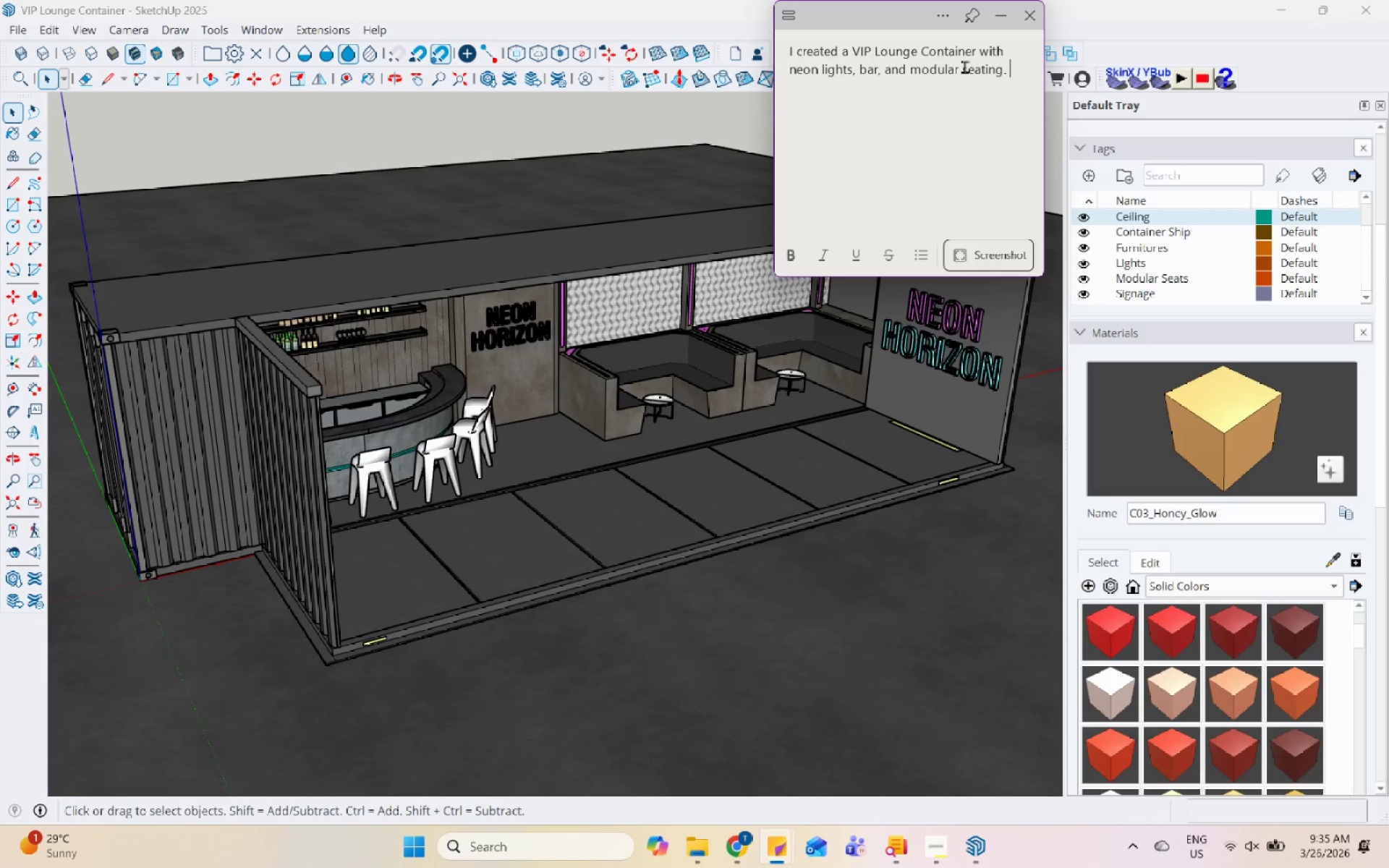 
left_click([973, 14])
 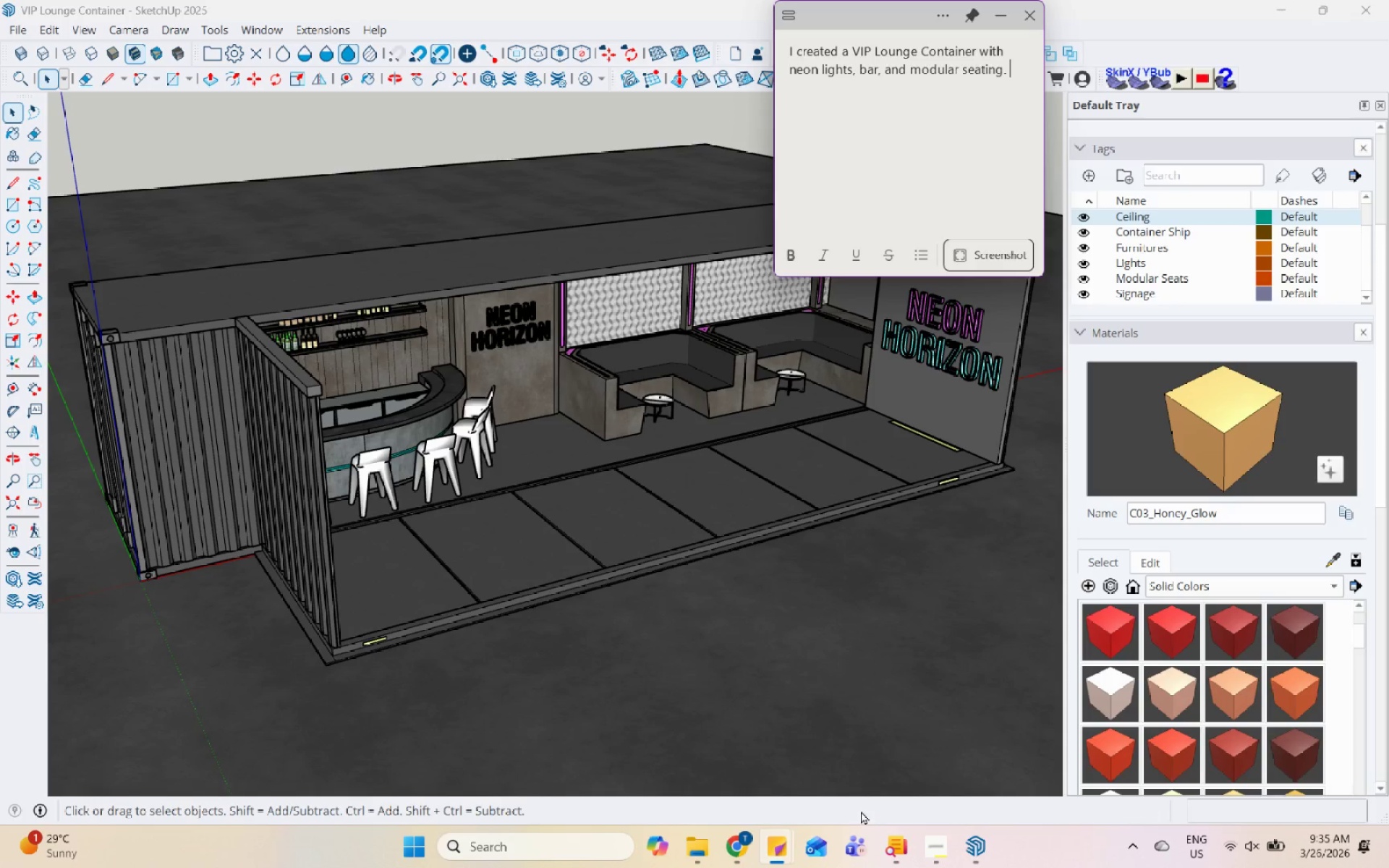 
left_click([844, 693])
 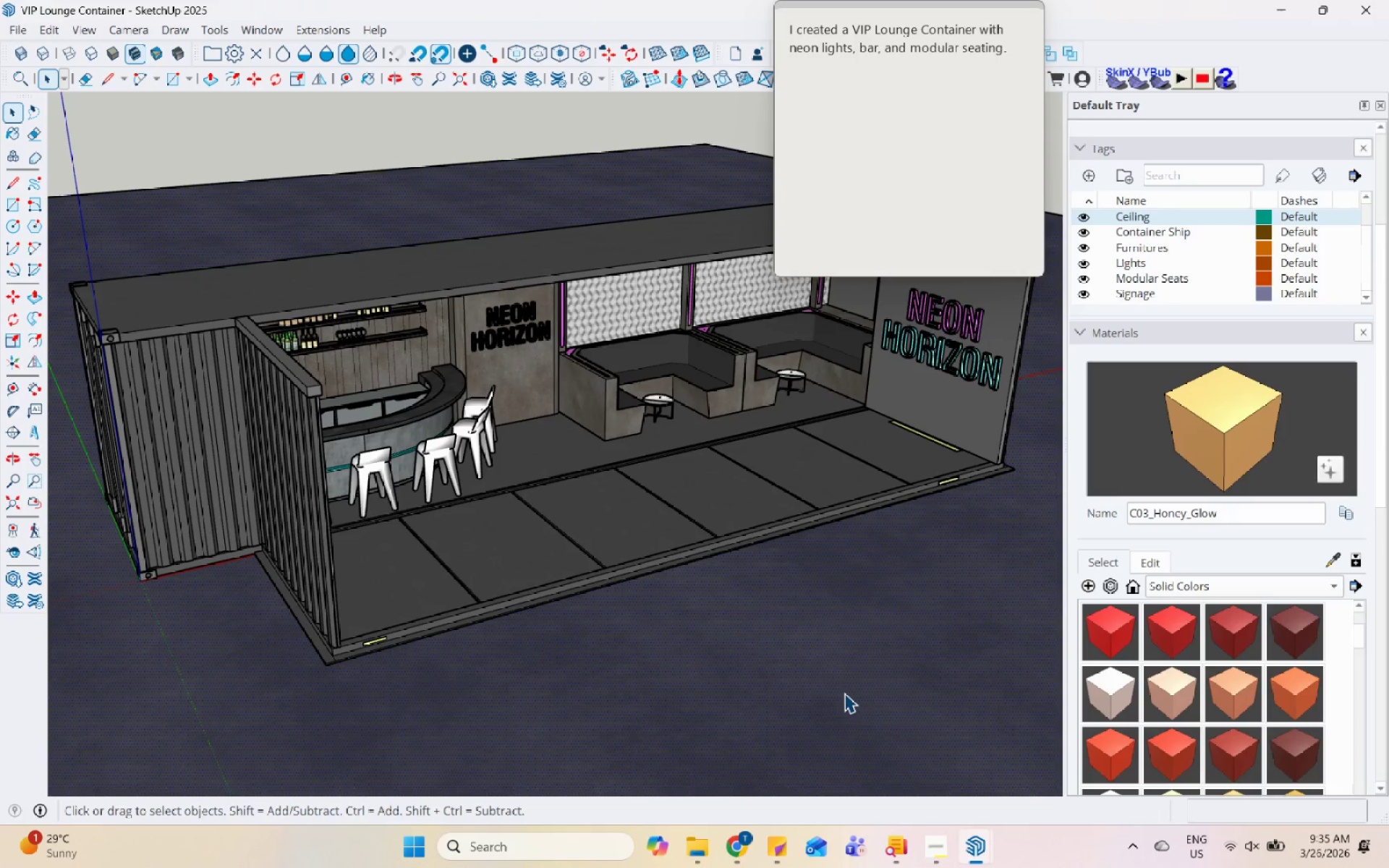 
key(Control+S)
 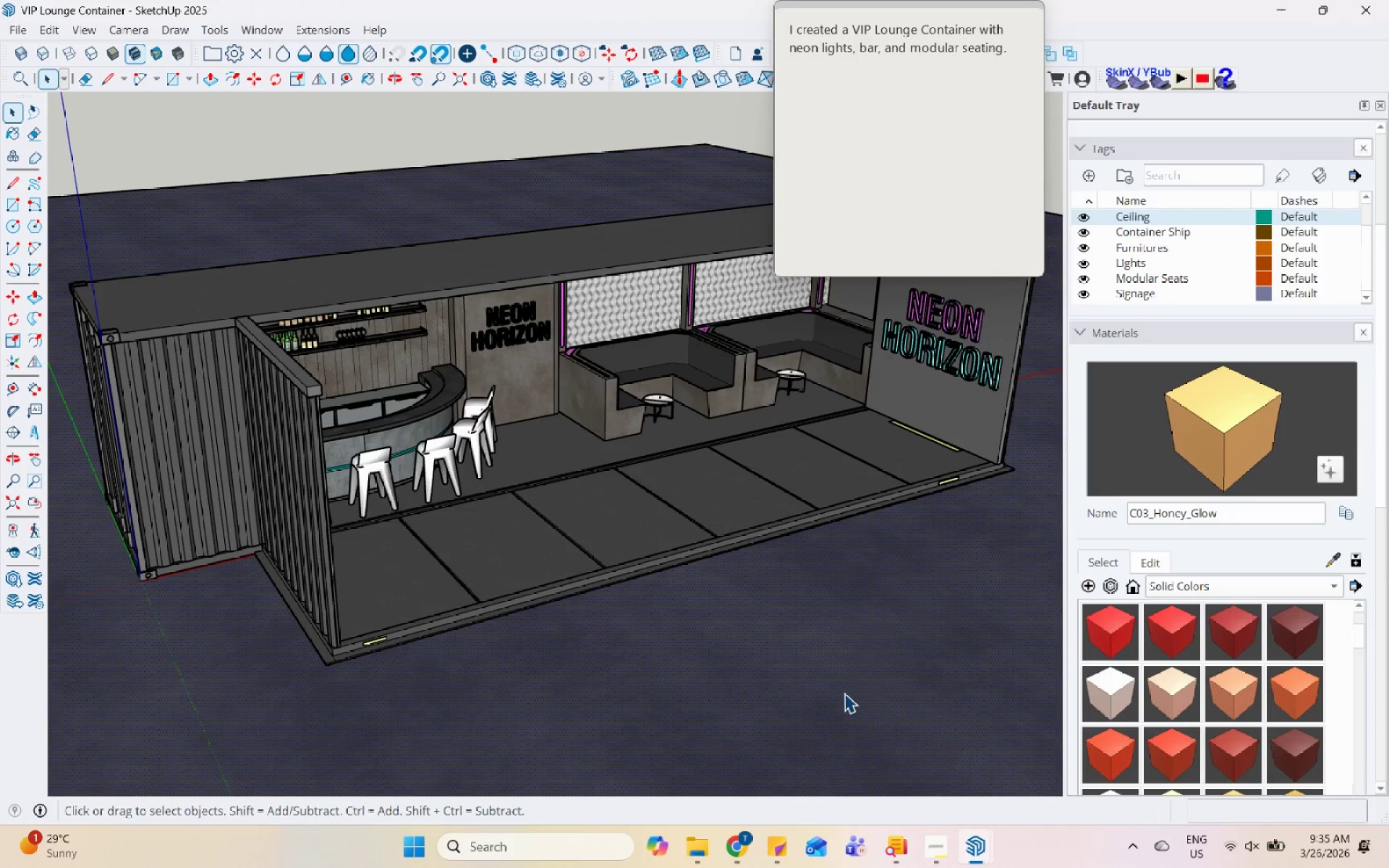 
double_click([844, 693])
 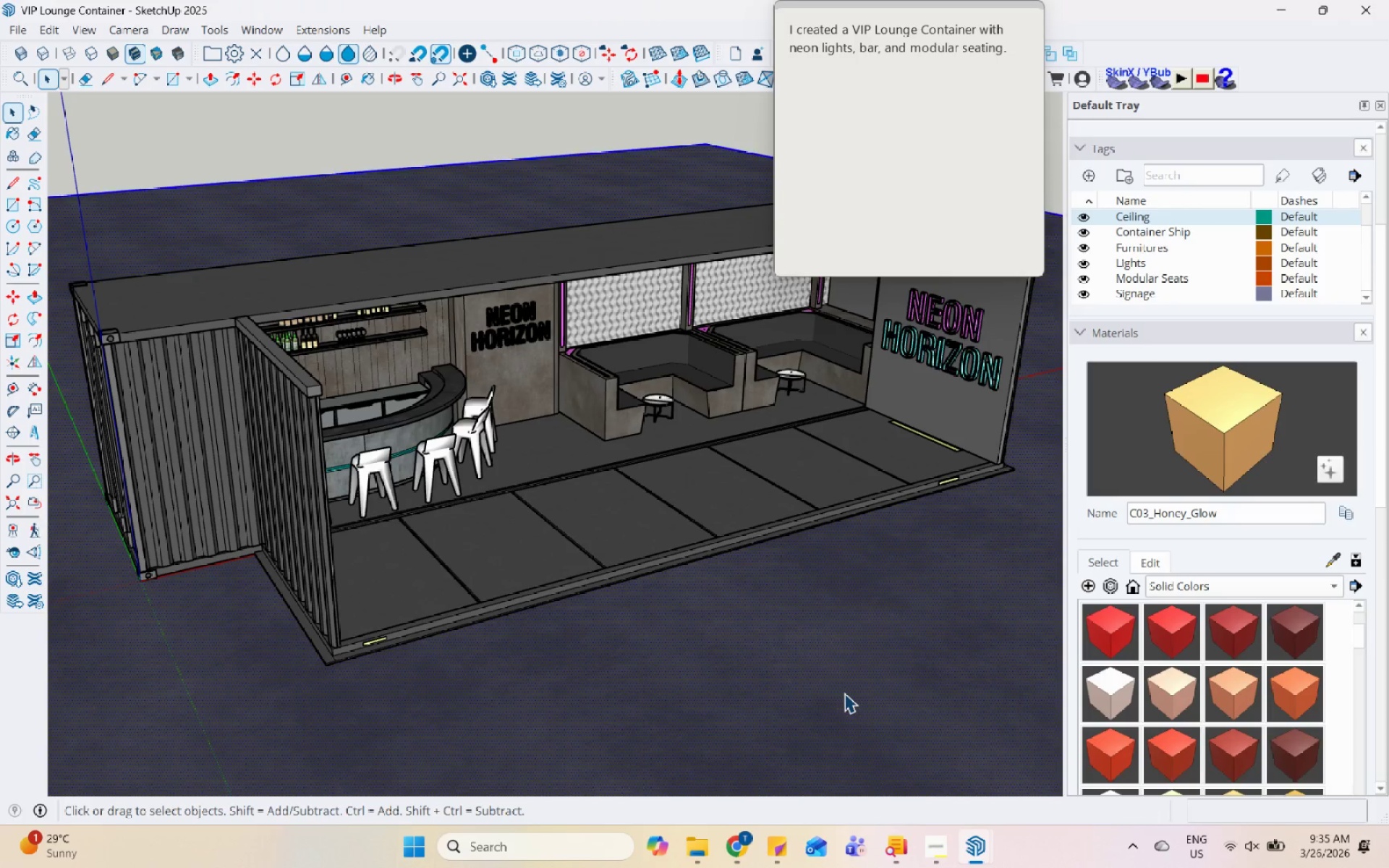 
right_click([844, 693])
 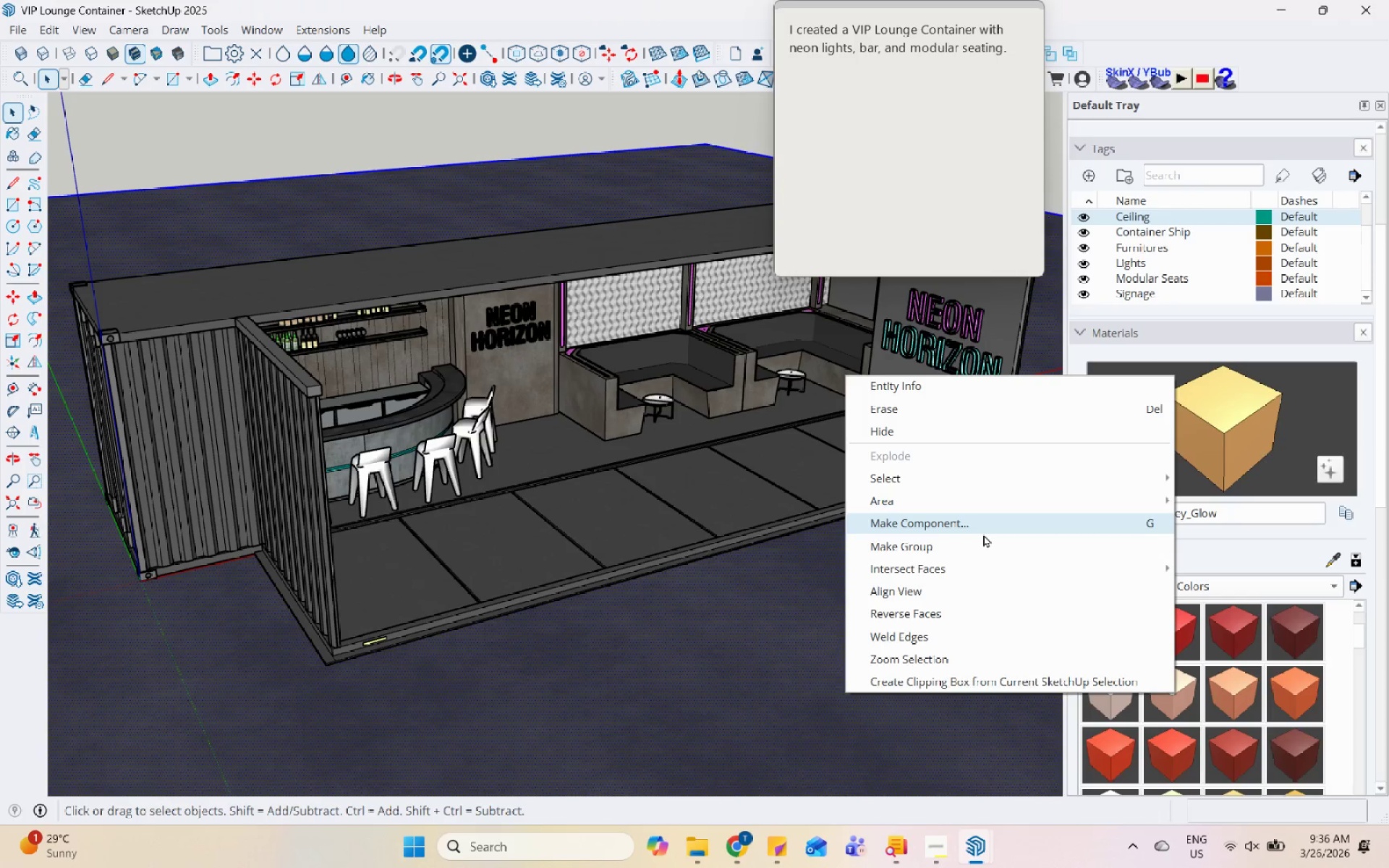 
left_click([983, 540])
 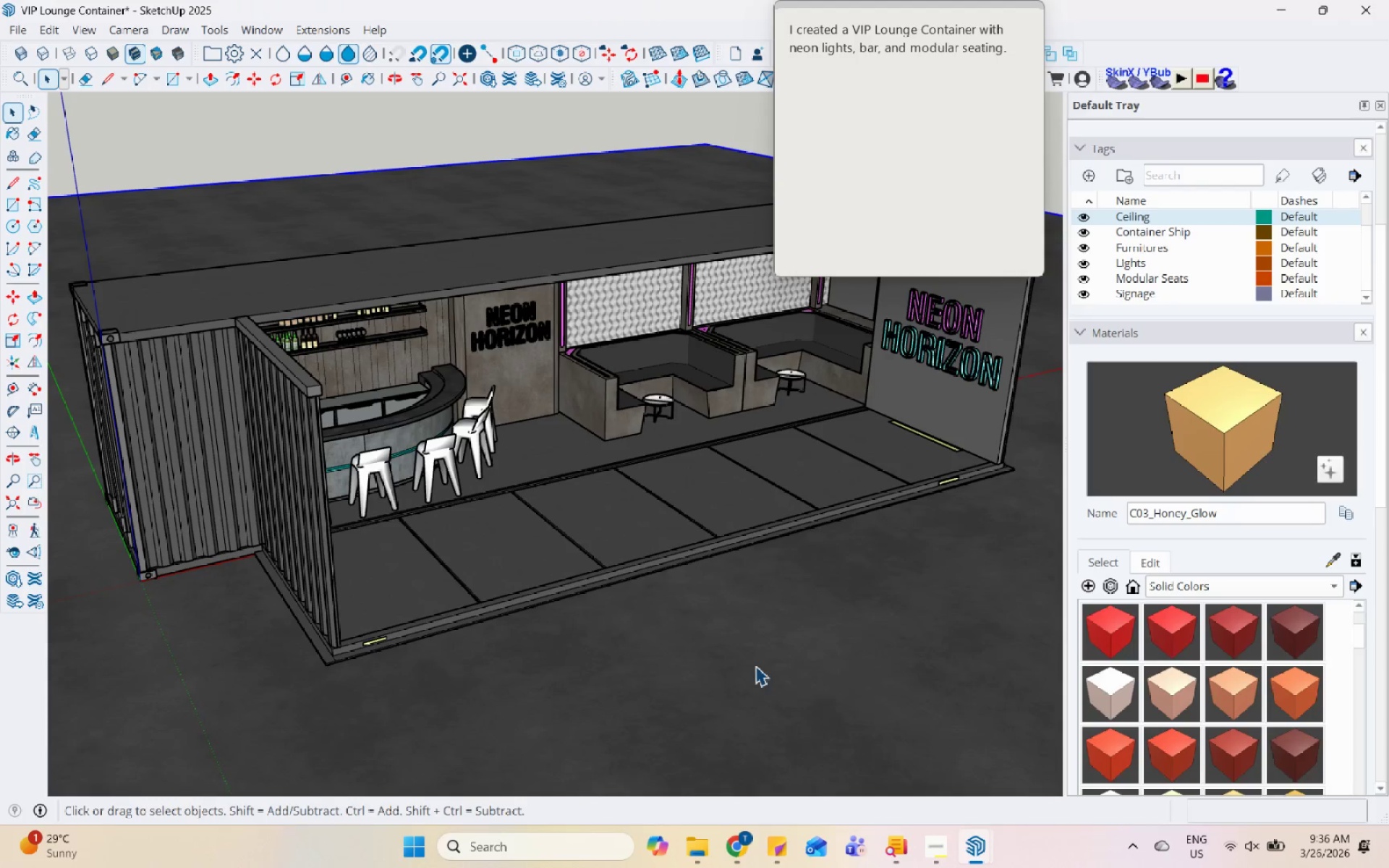 
scroll: coordinate [755, 666], scroll_direction: down, amount: 5.0
 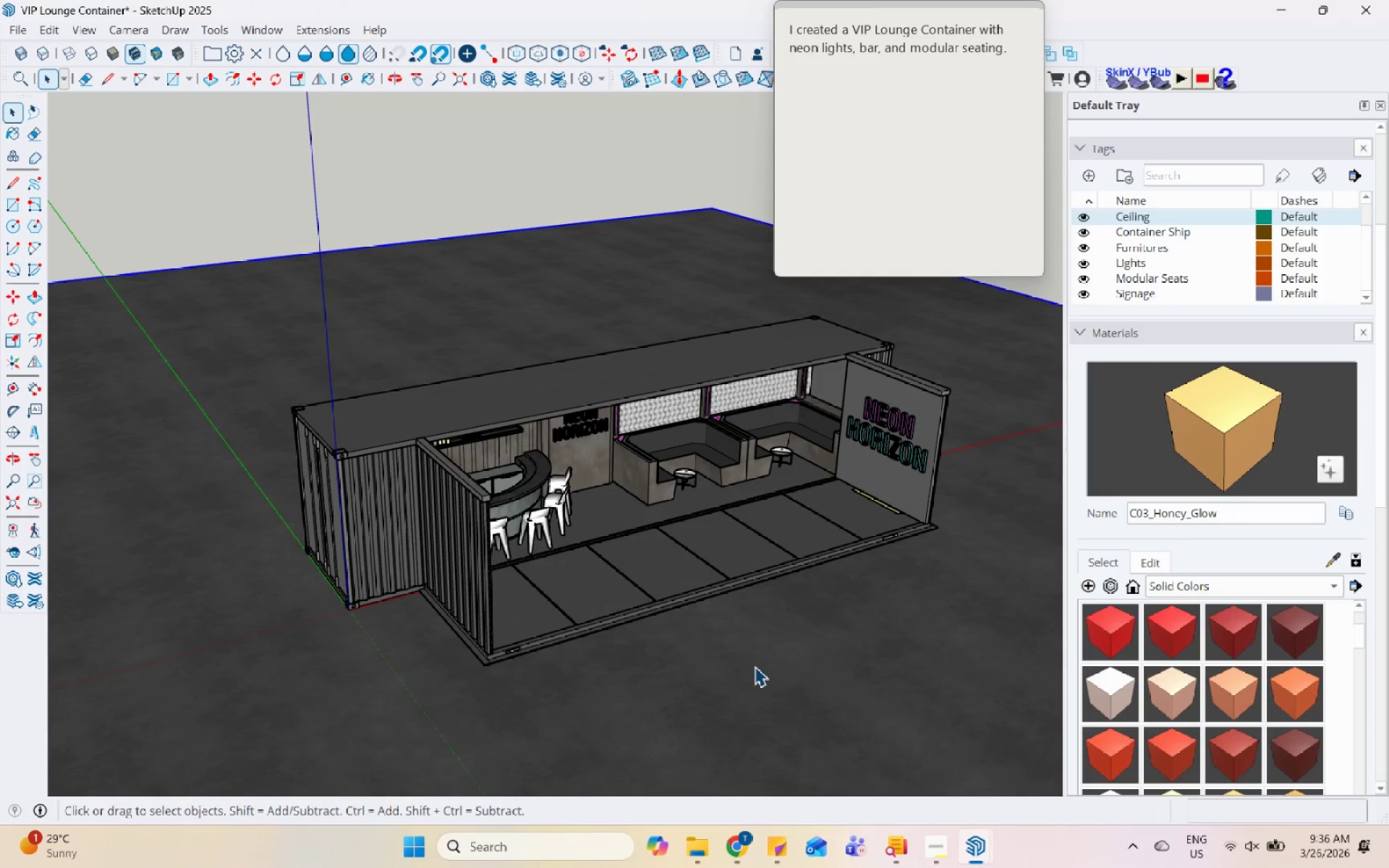 
scroll: coordinate [755, 666], scroll_direction: up, amount: 3.0
 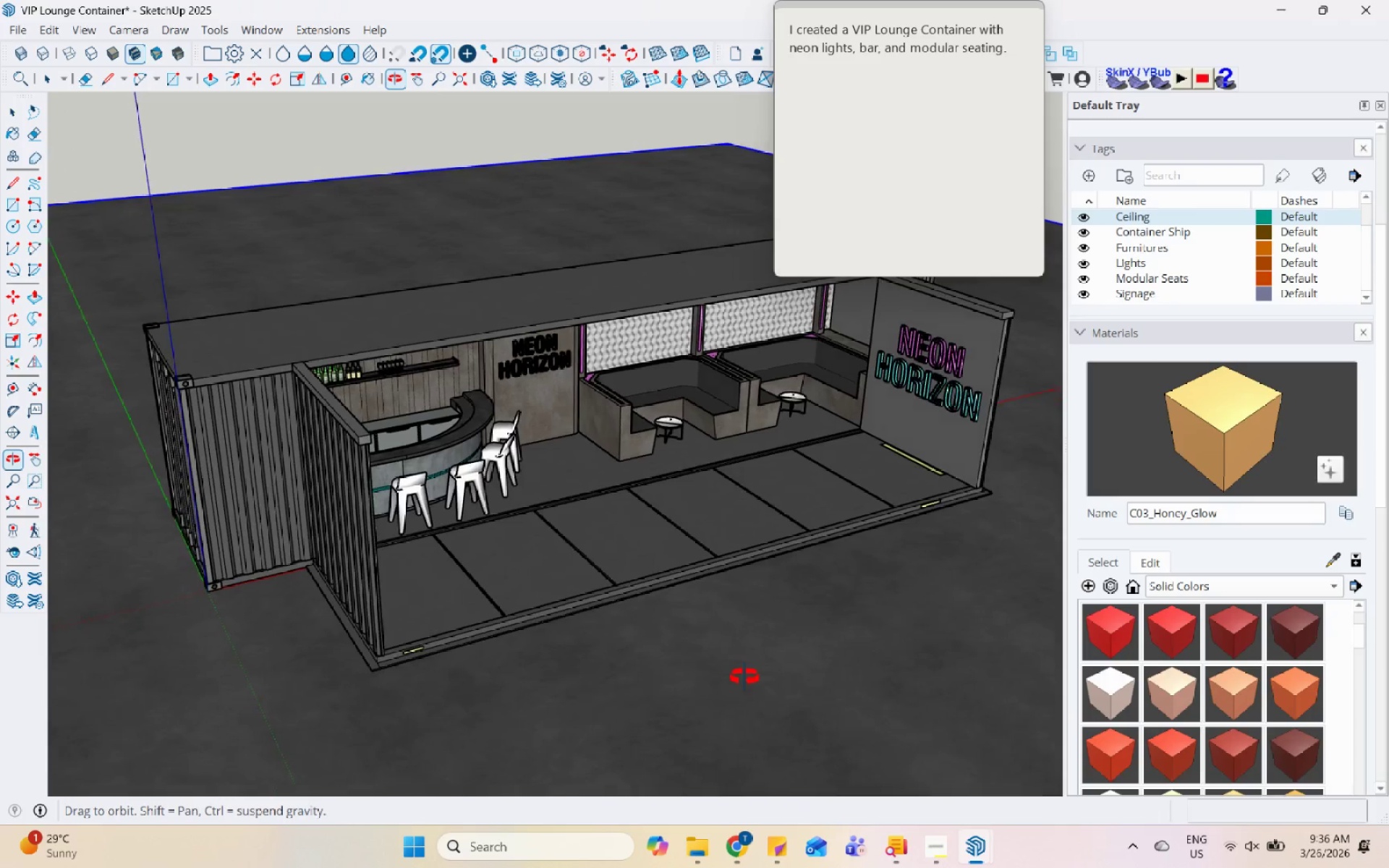 
key(Control+S)
 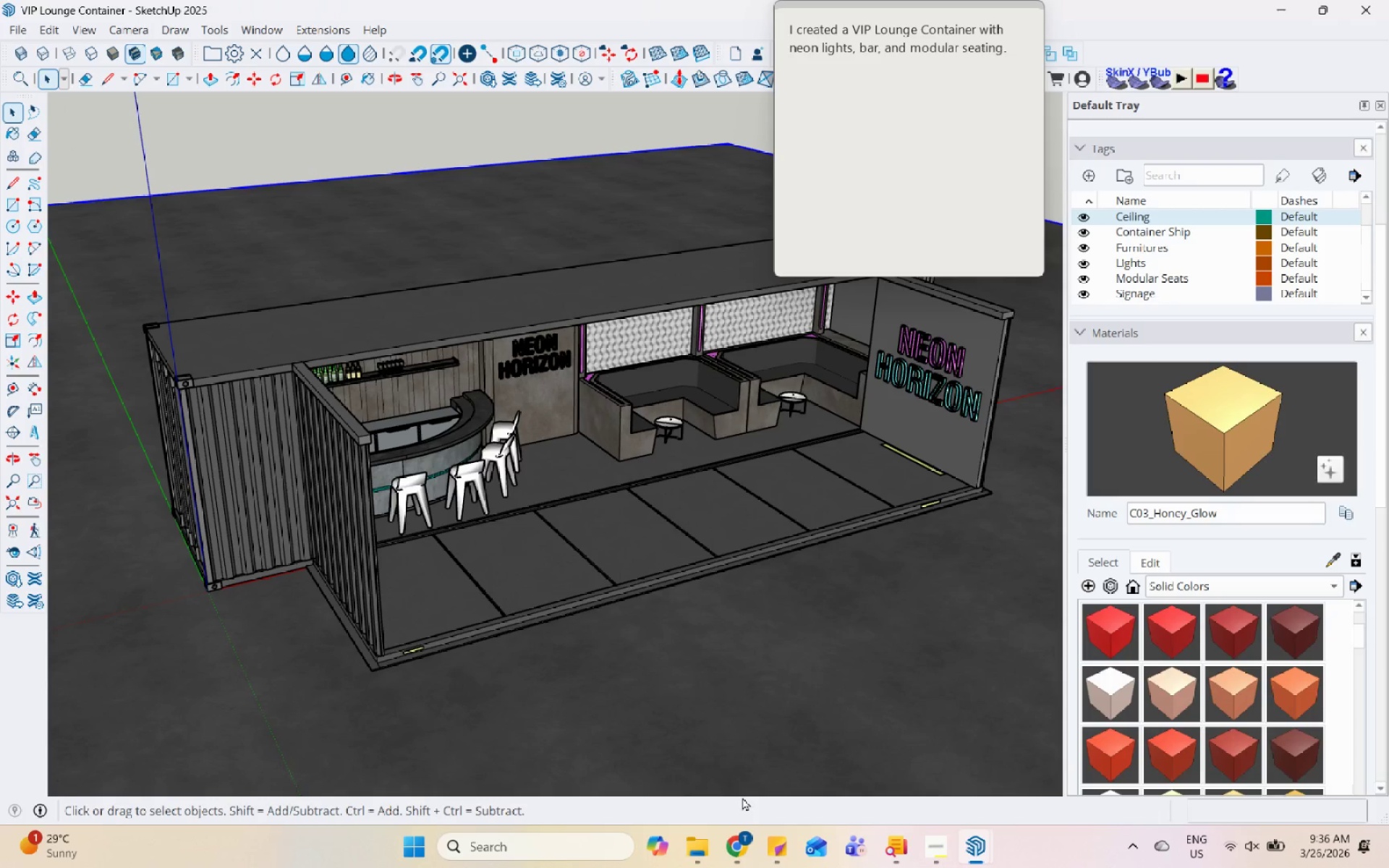 
left_click([742, 850])
 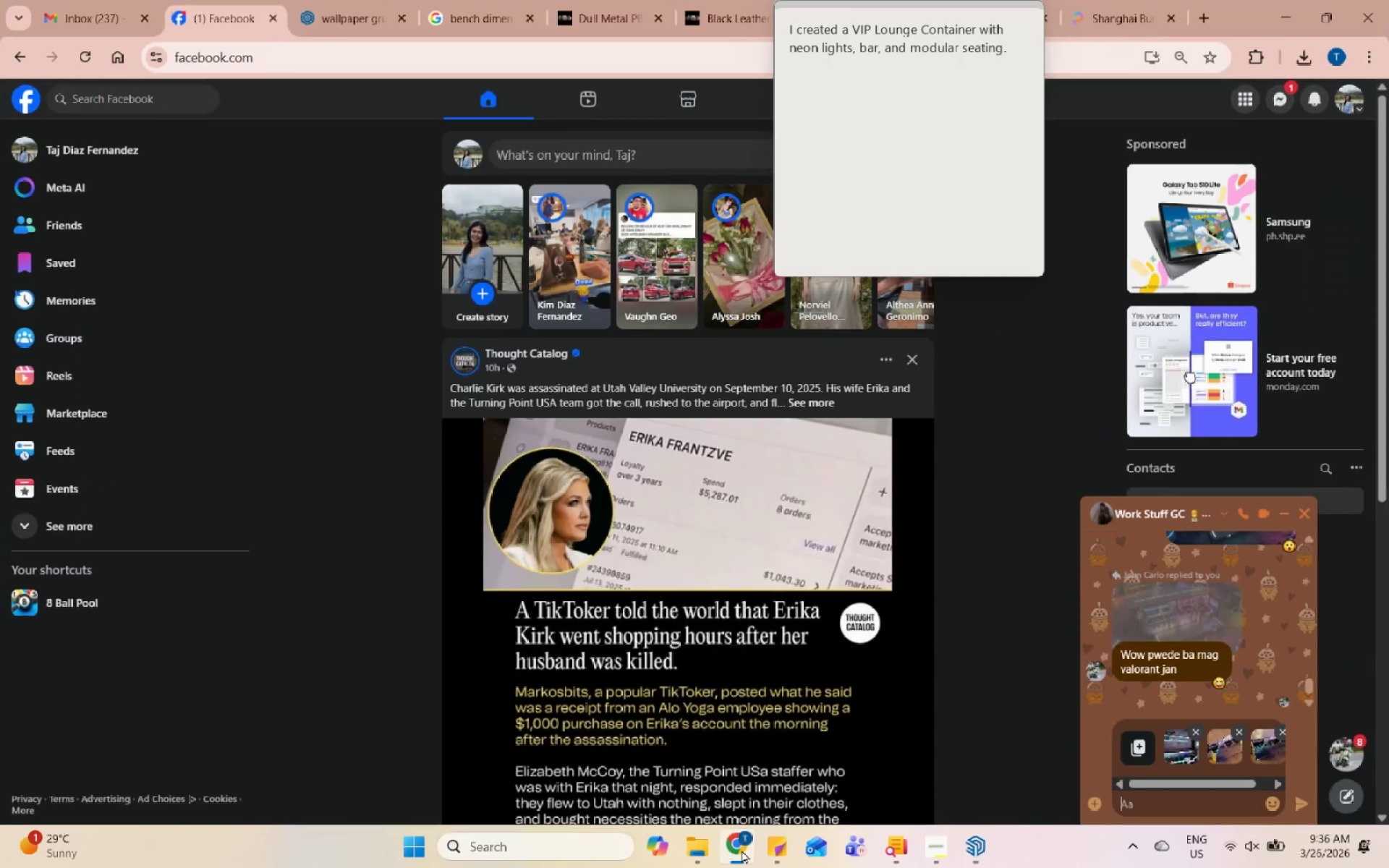 
left_click([742, 850])
 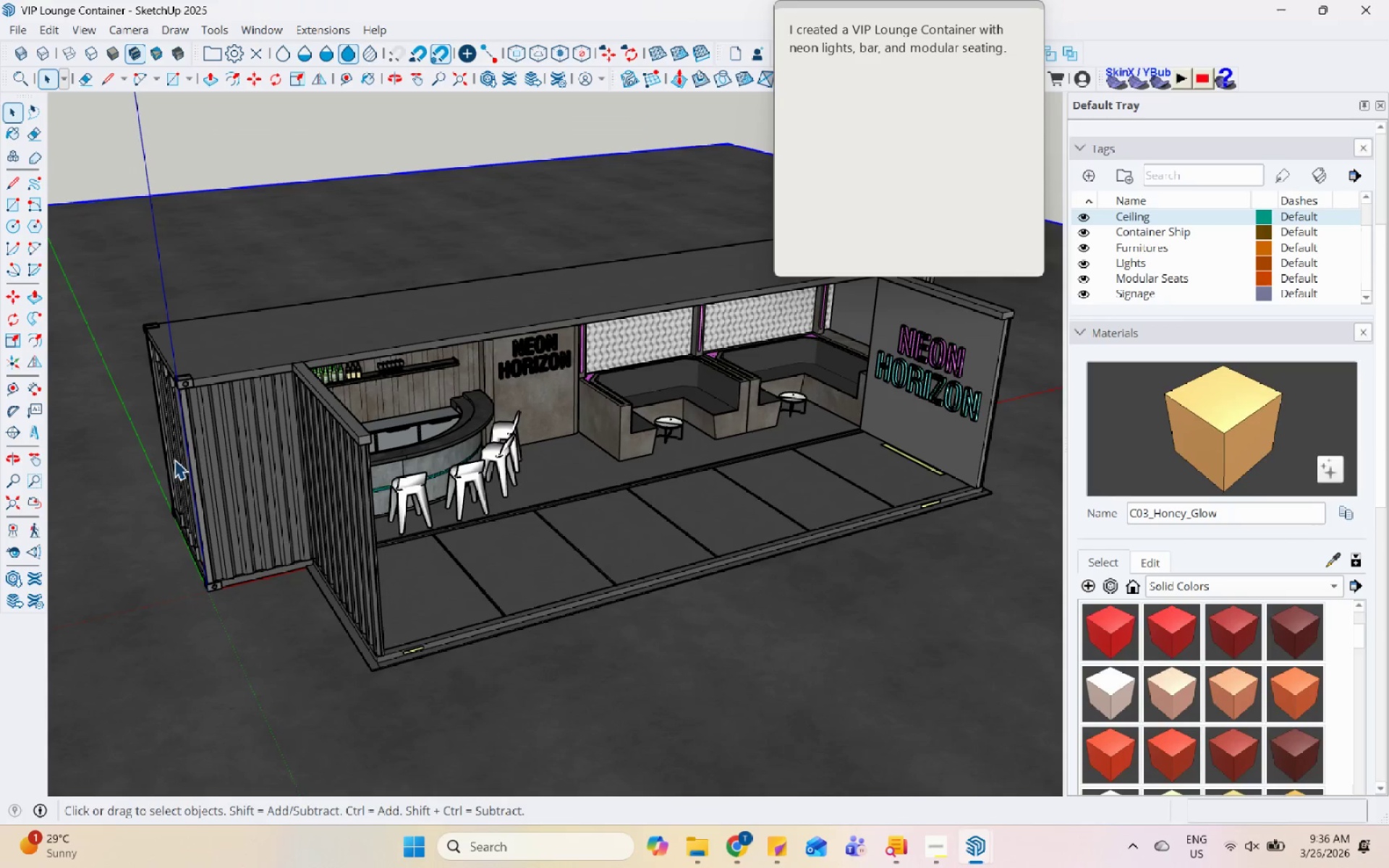 
left_click([324, 470])
 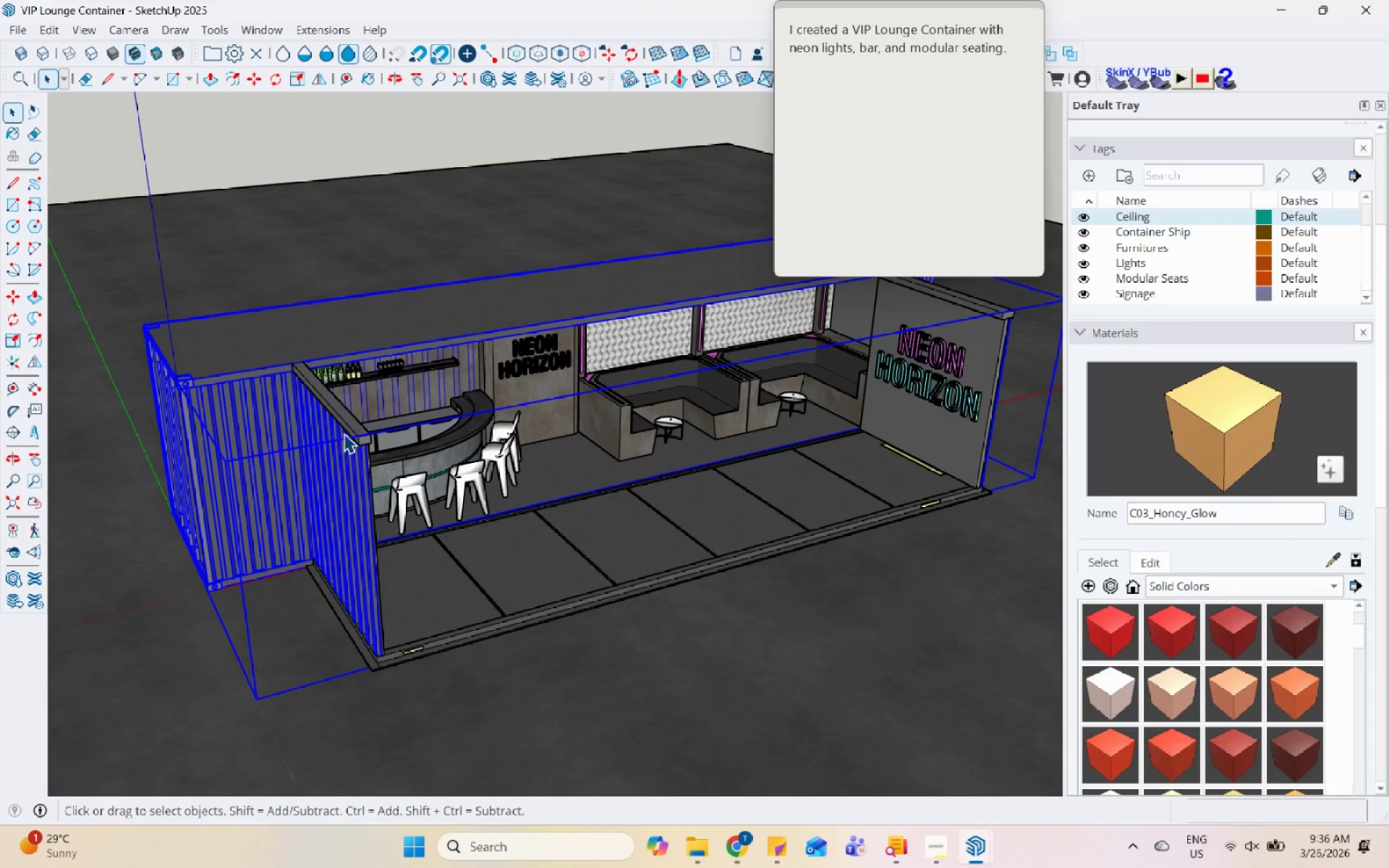 
left_click([348, 424])
 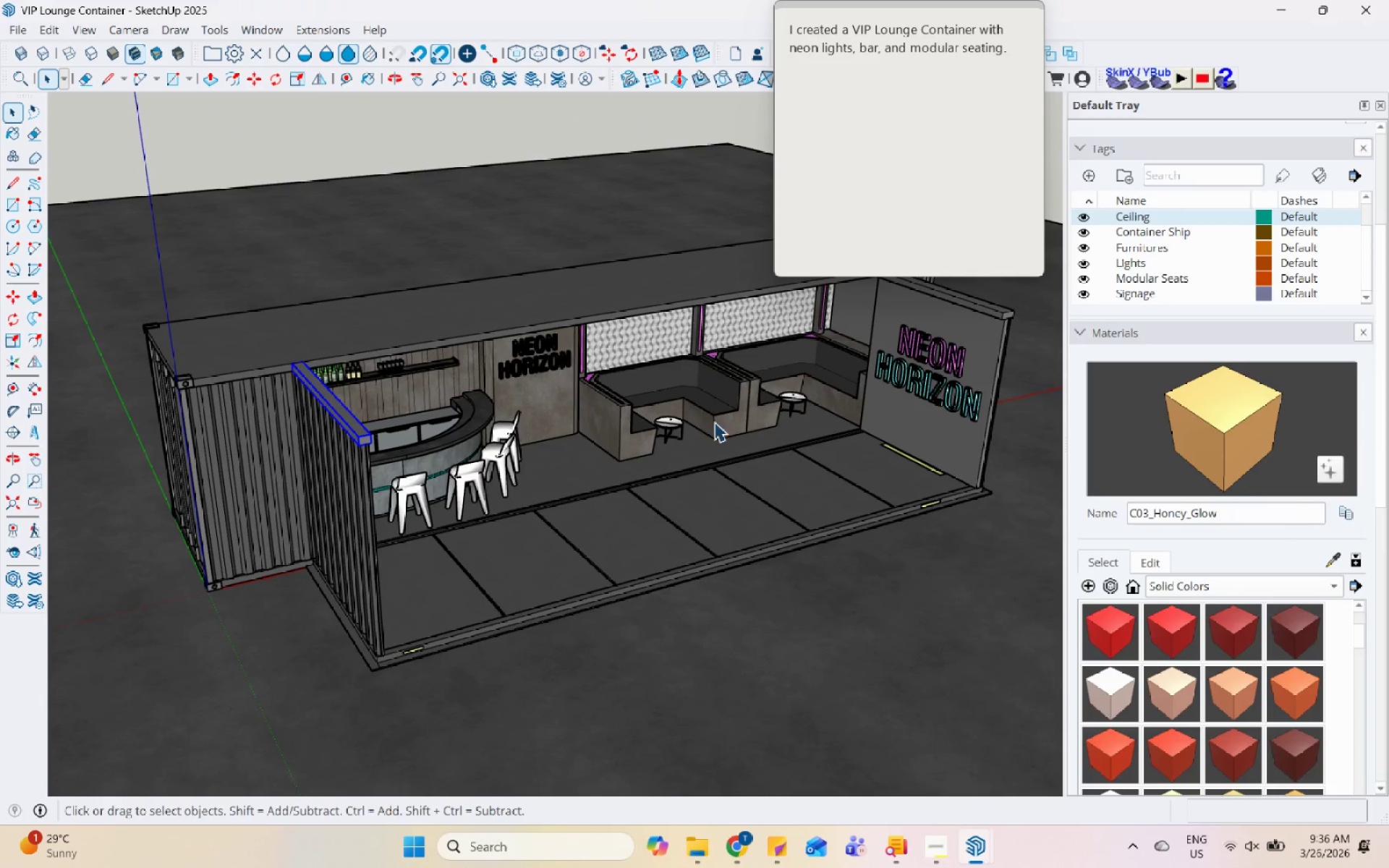 
hold_key(key=ControlLeft, duration=0.84)
left_click([987, 315])
 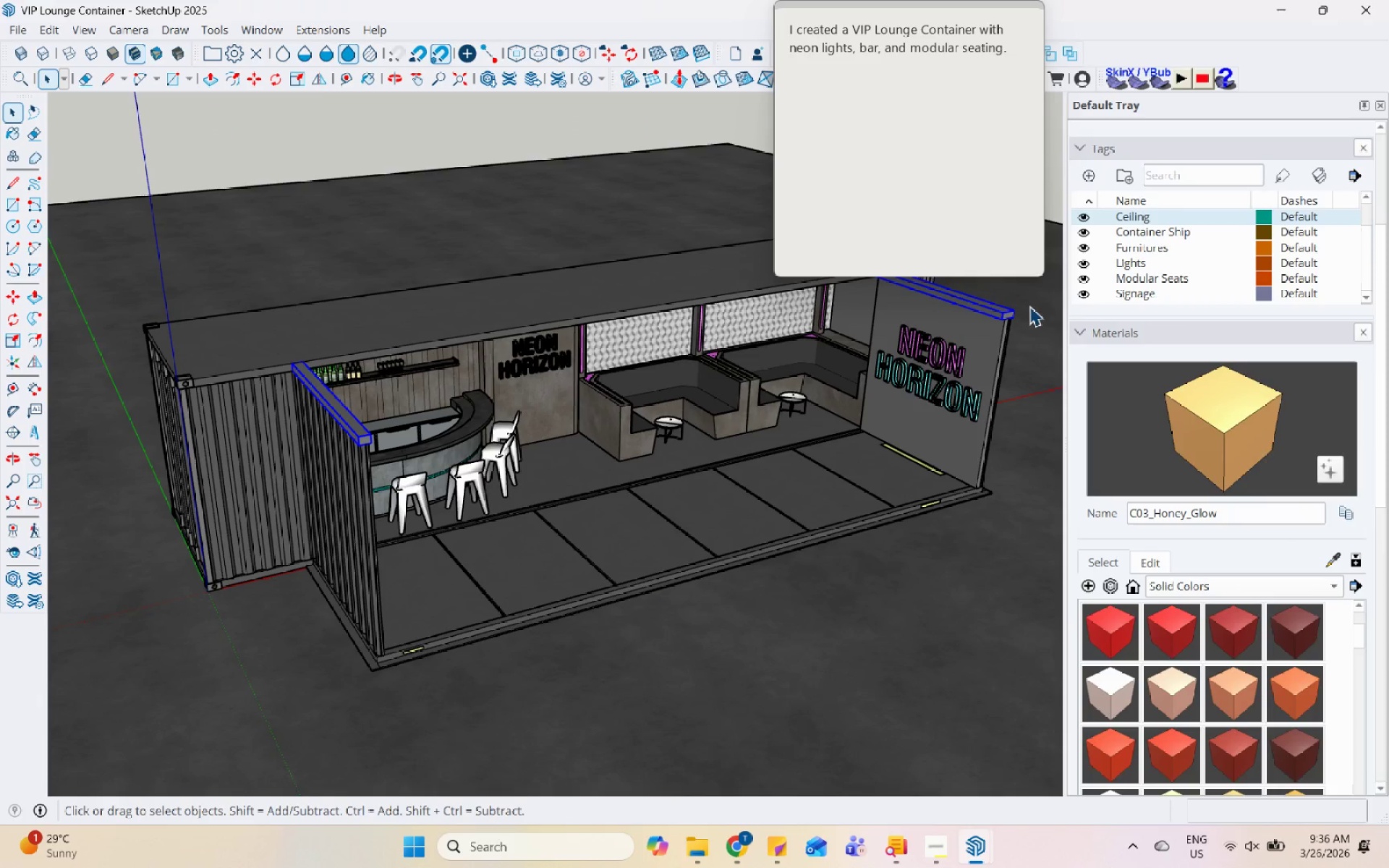 
hold_key(key=ControlLeft, duration=0.89)
 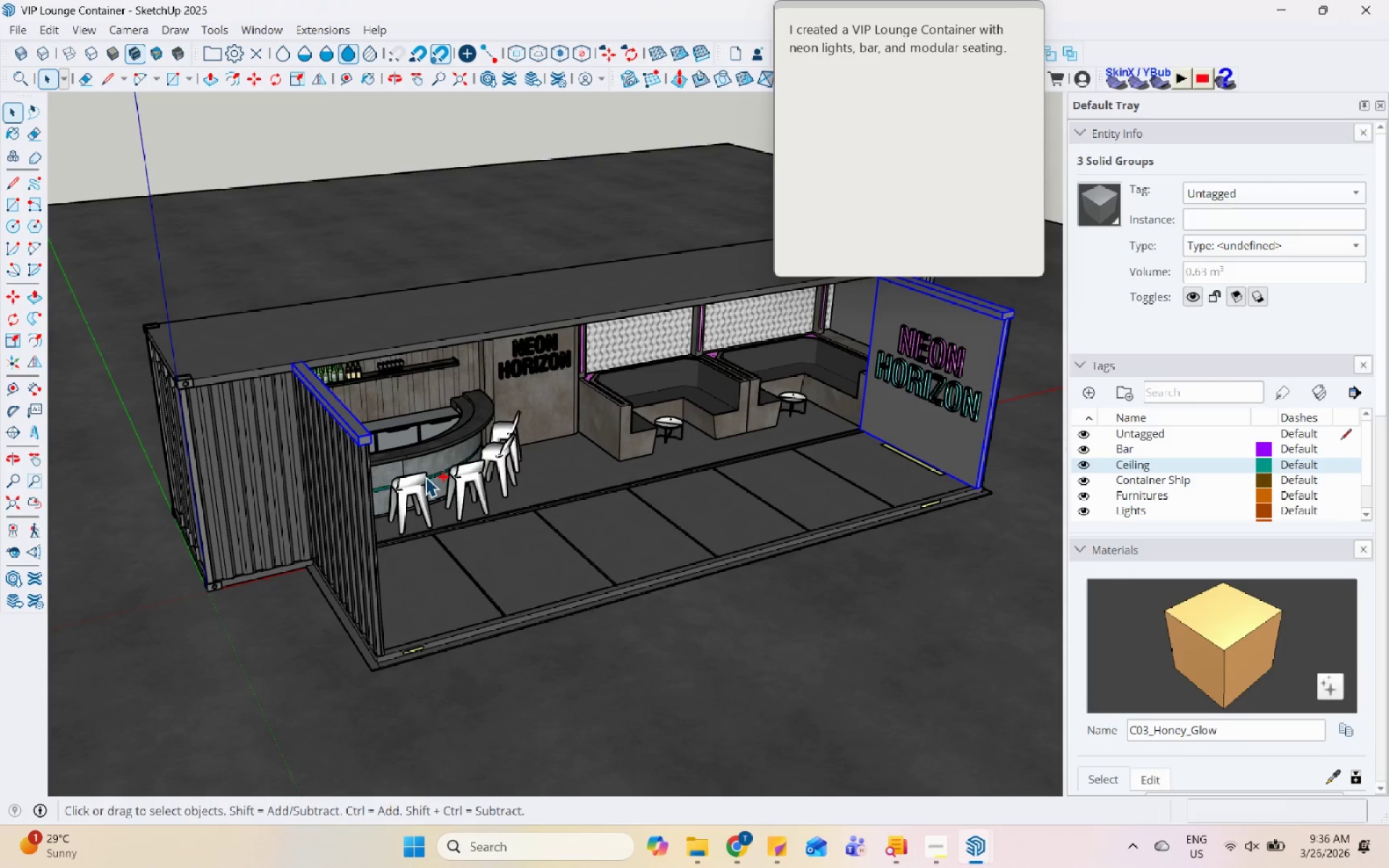 
scroll: coordinate [1213, 218], scroll_direction: up, amount: 9.0
 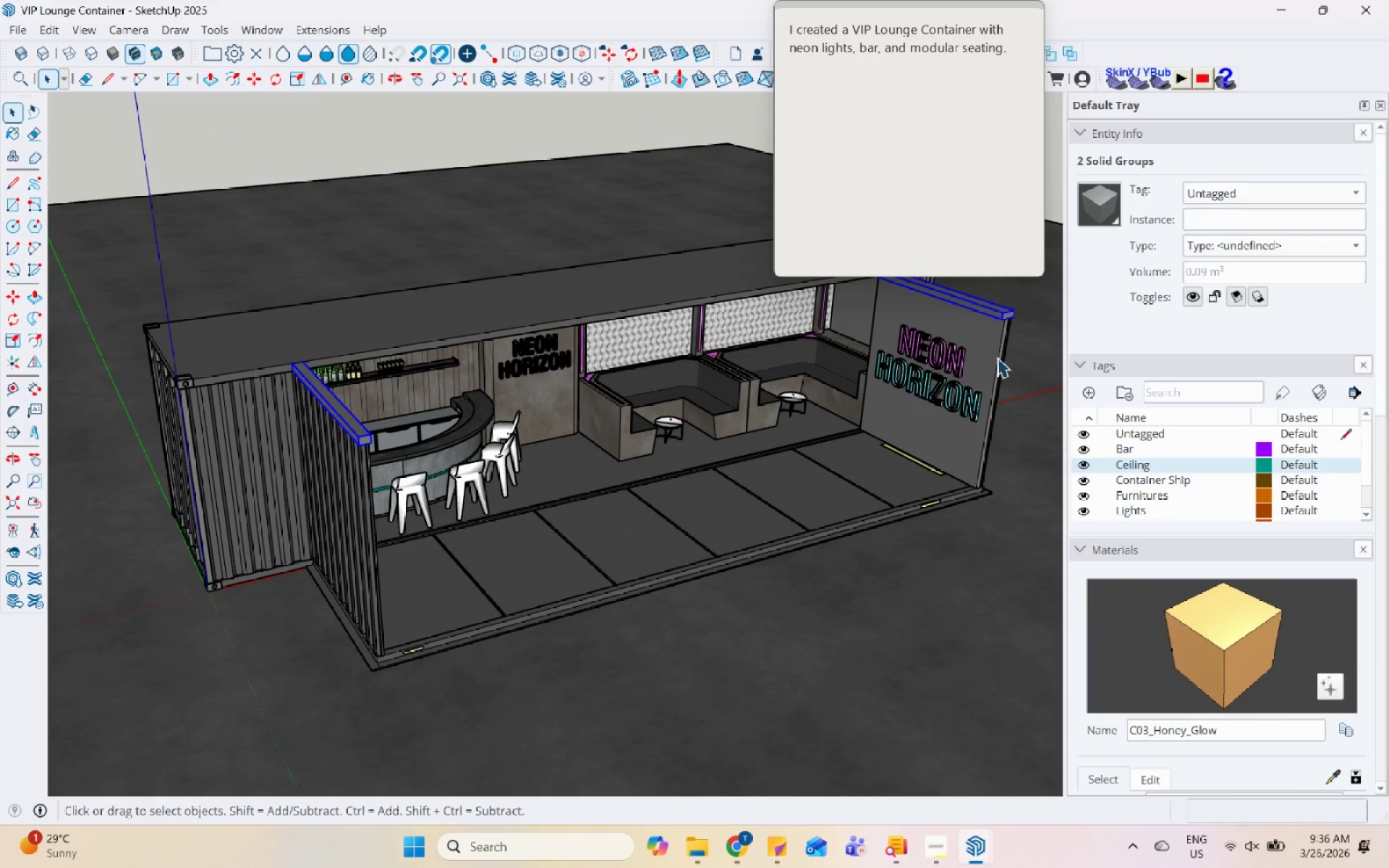 
left_click([975, 344])
 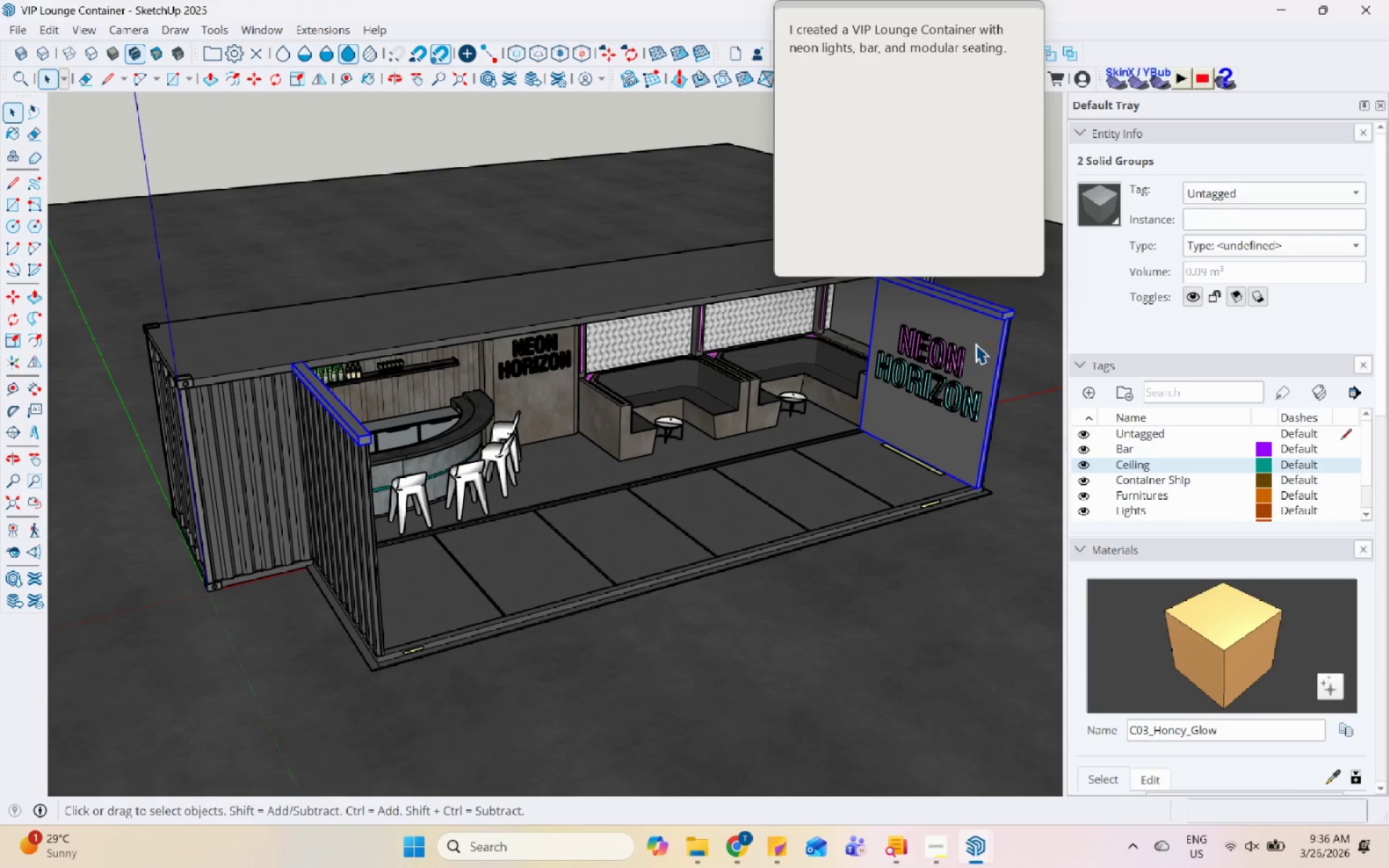 
hold_key(key=ControlLeft, duration=0.78)
 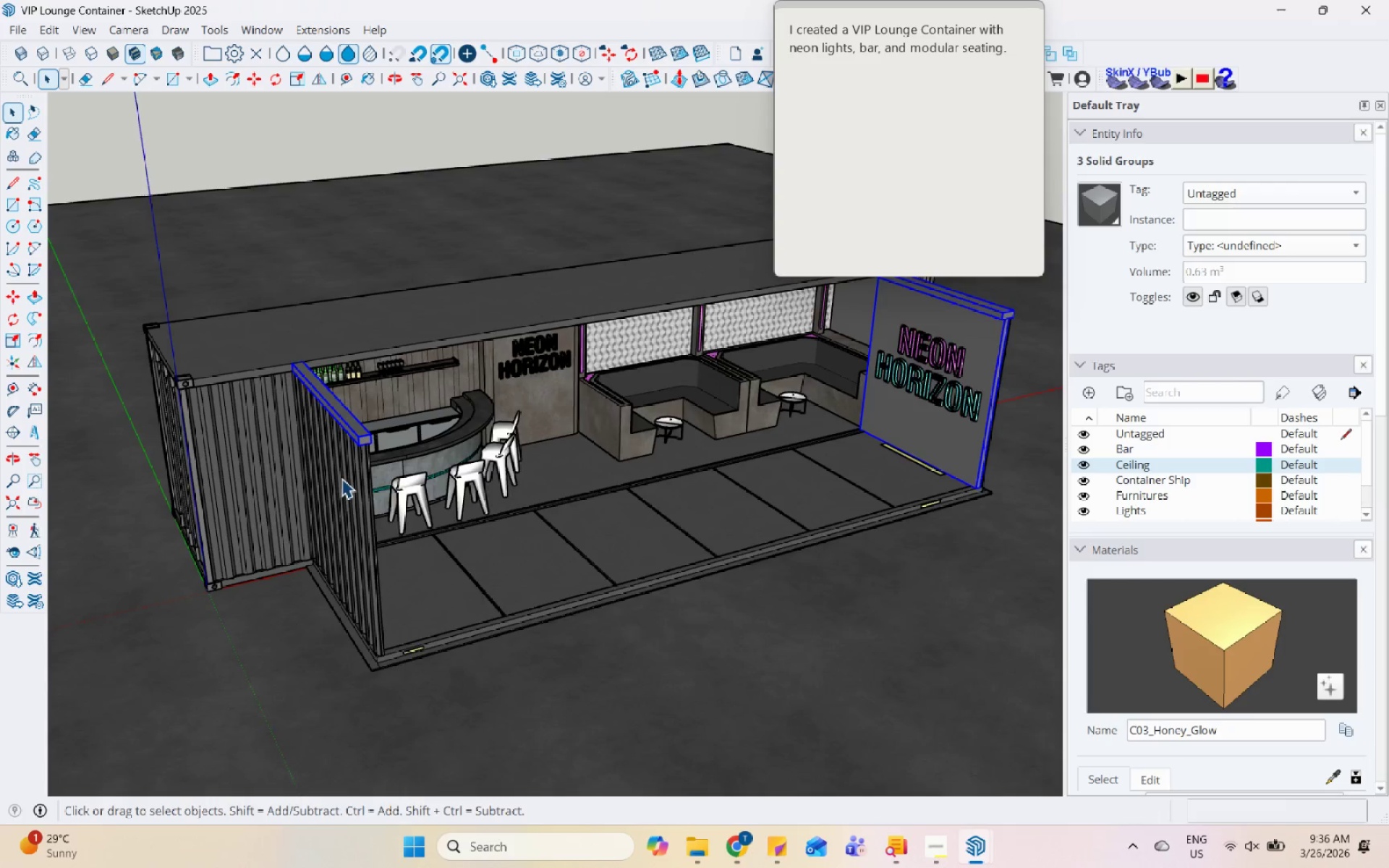 
hold_key(key=ControlLeft, duration=0.73)
 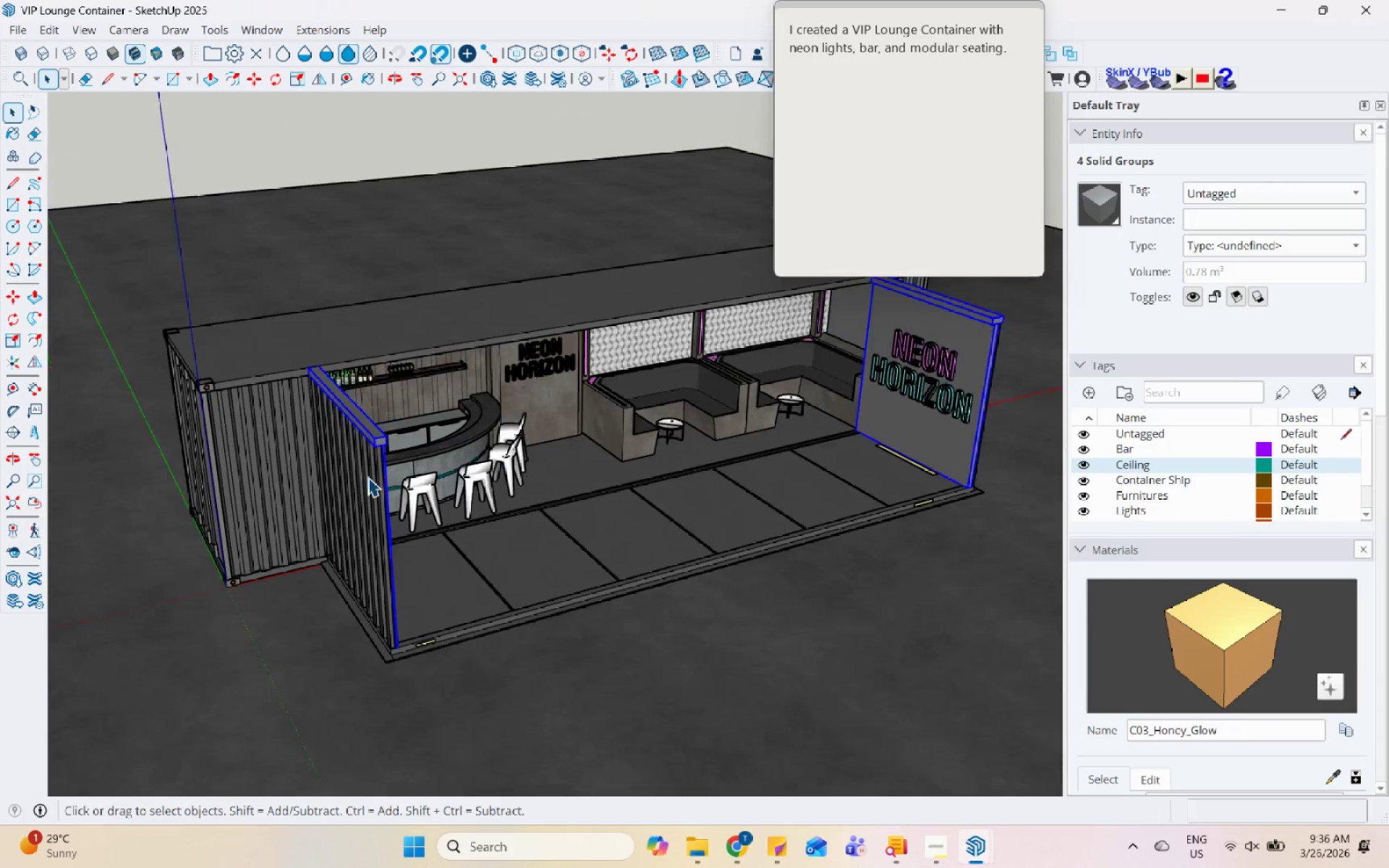 
scroll: coordinate [355, 472], scroll_direction: up, amount: 10.0
 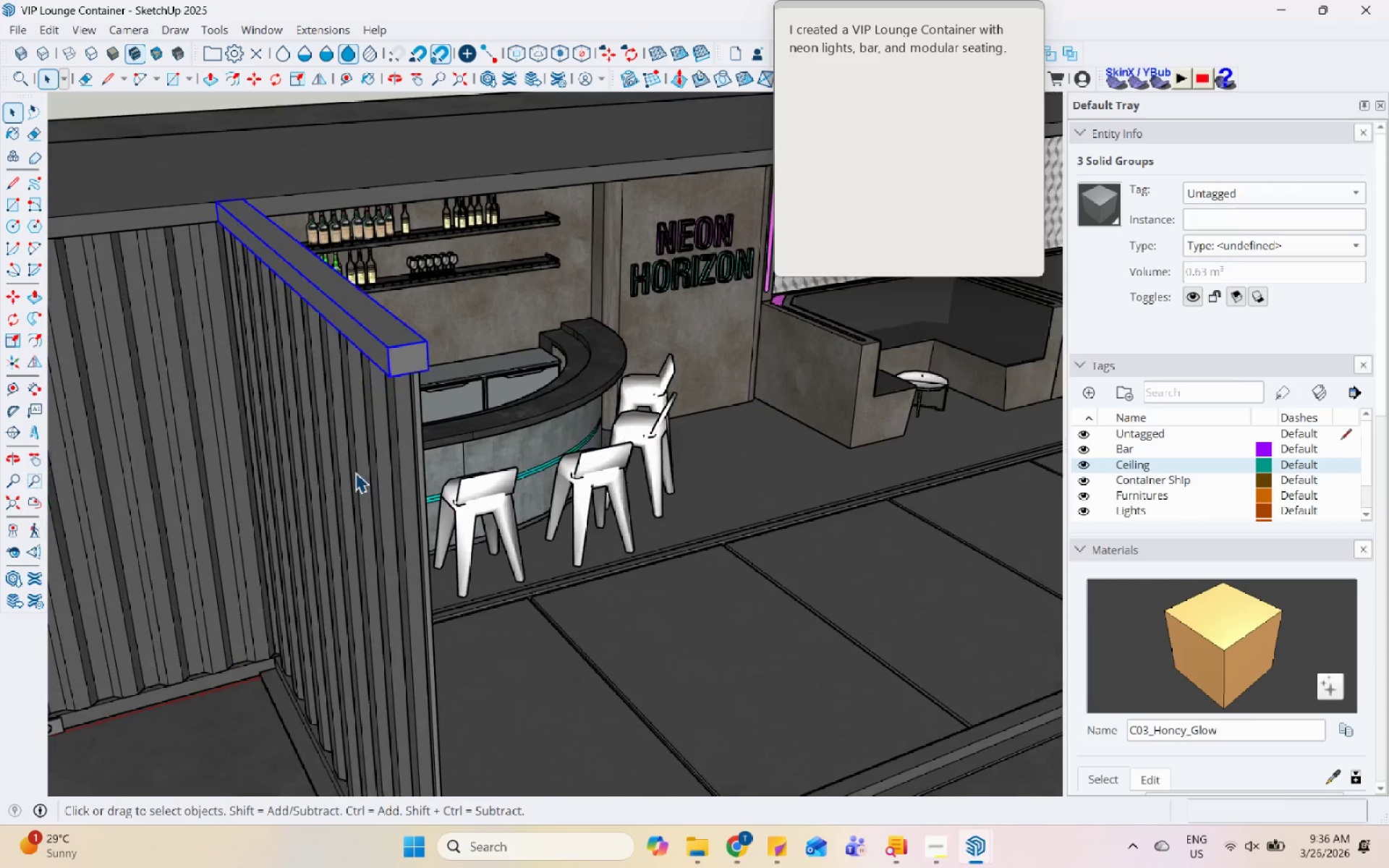 
left_click([420, 418])
 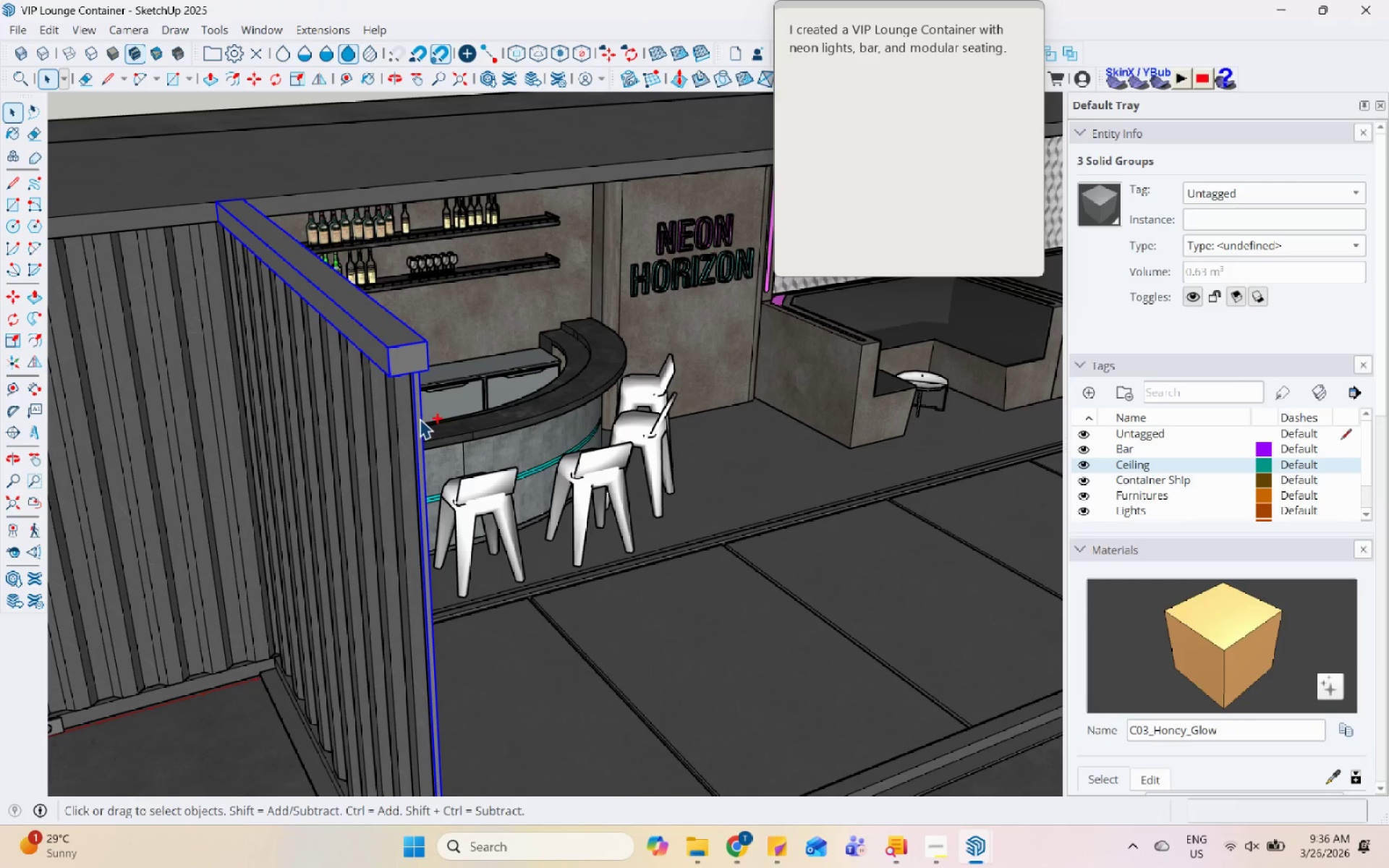 
hold_key(key=ControlLeft, duration=0.77)
 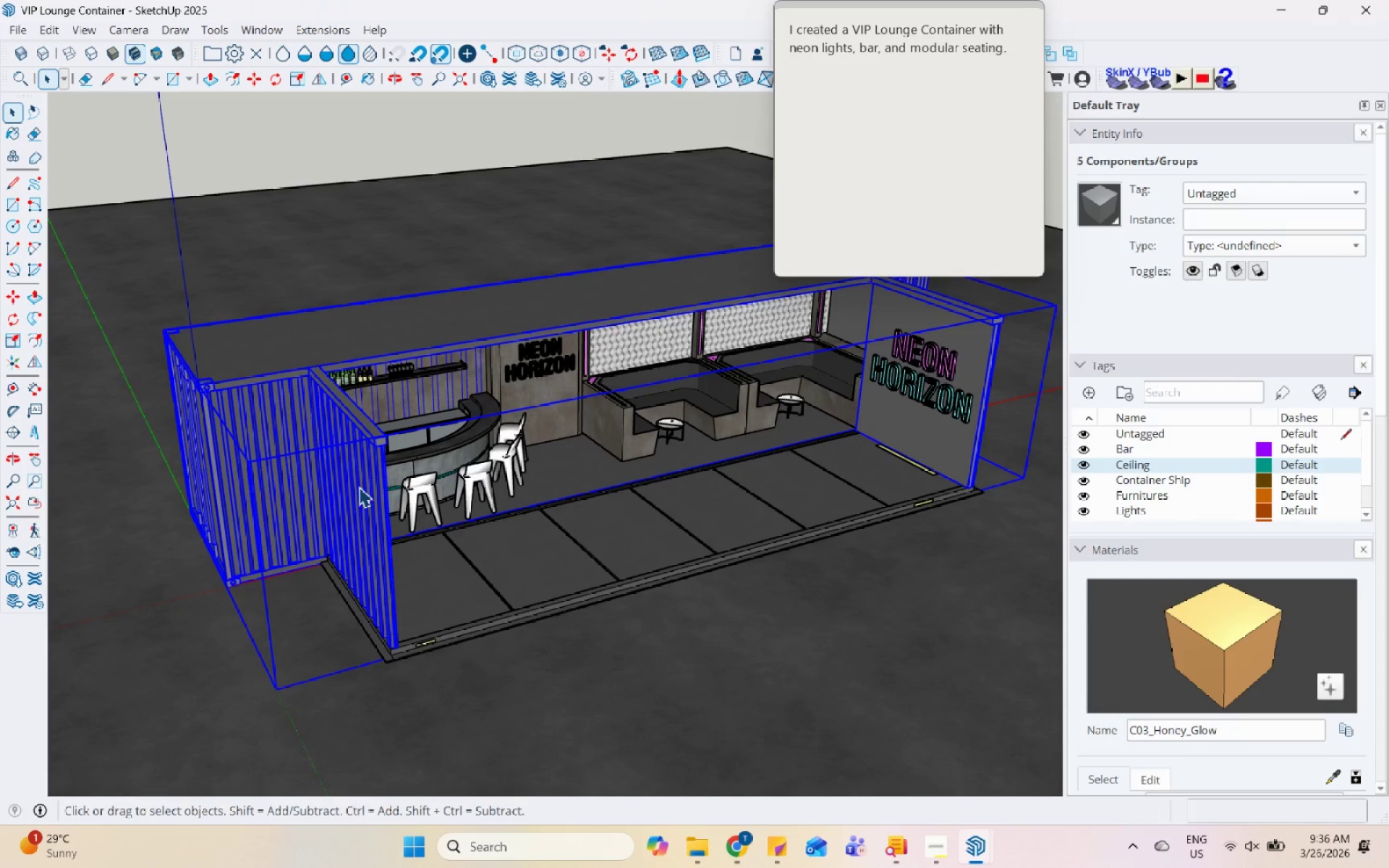 
scroll: coordinate [368, 477], scroll_direction: down, amount: 13.0
 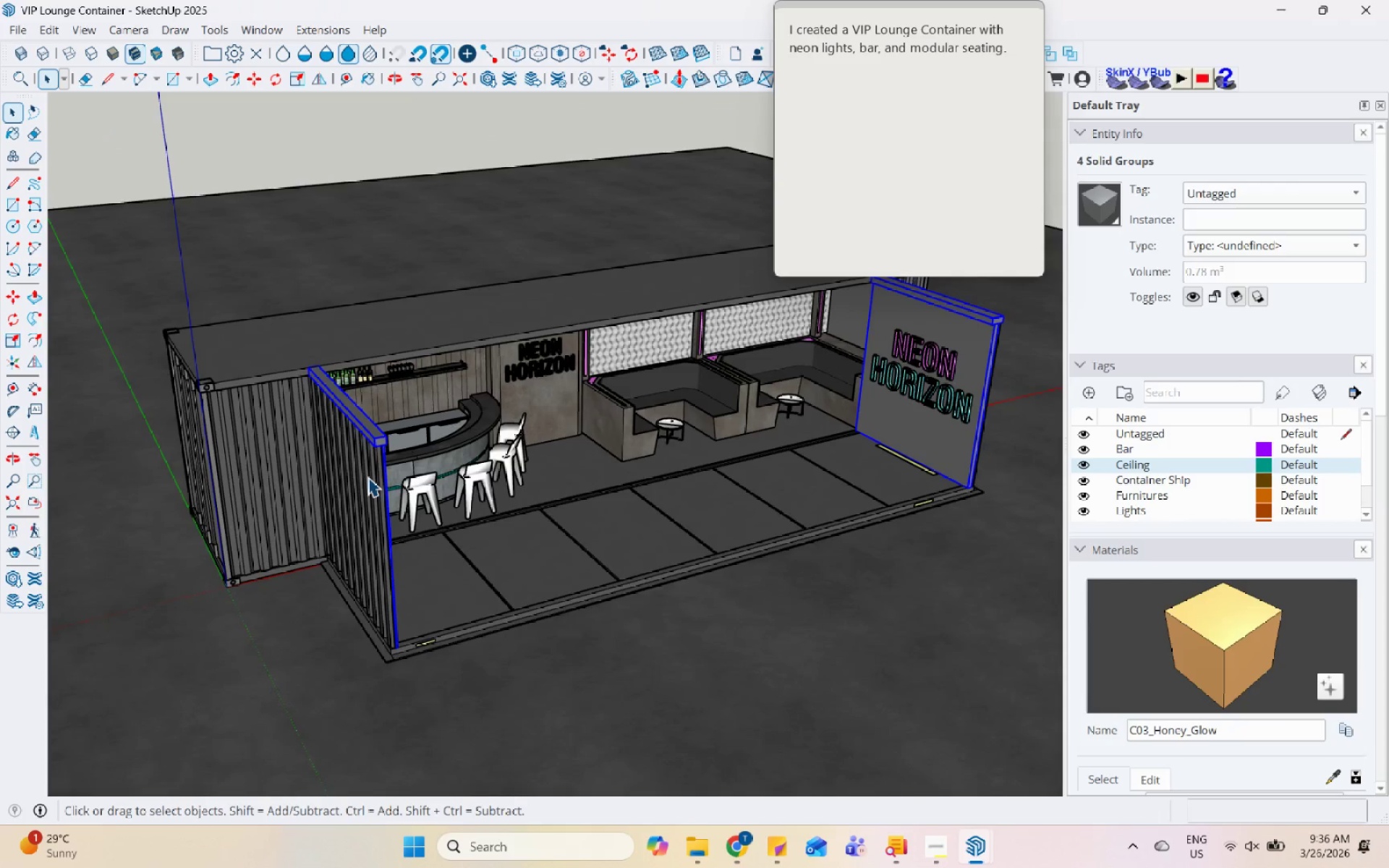 
right_click([359, 487])
 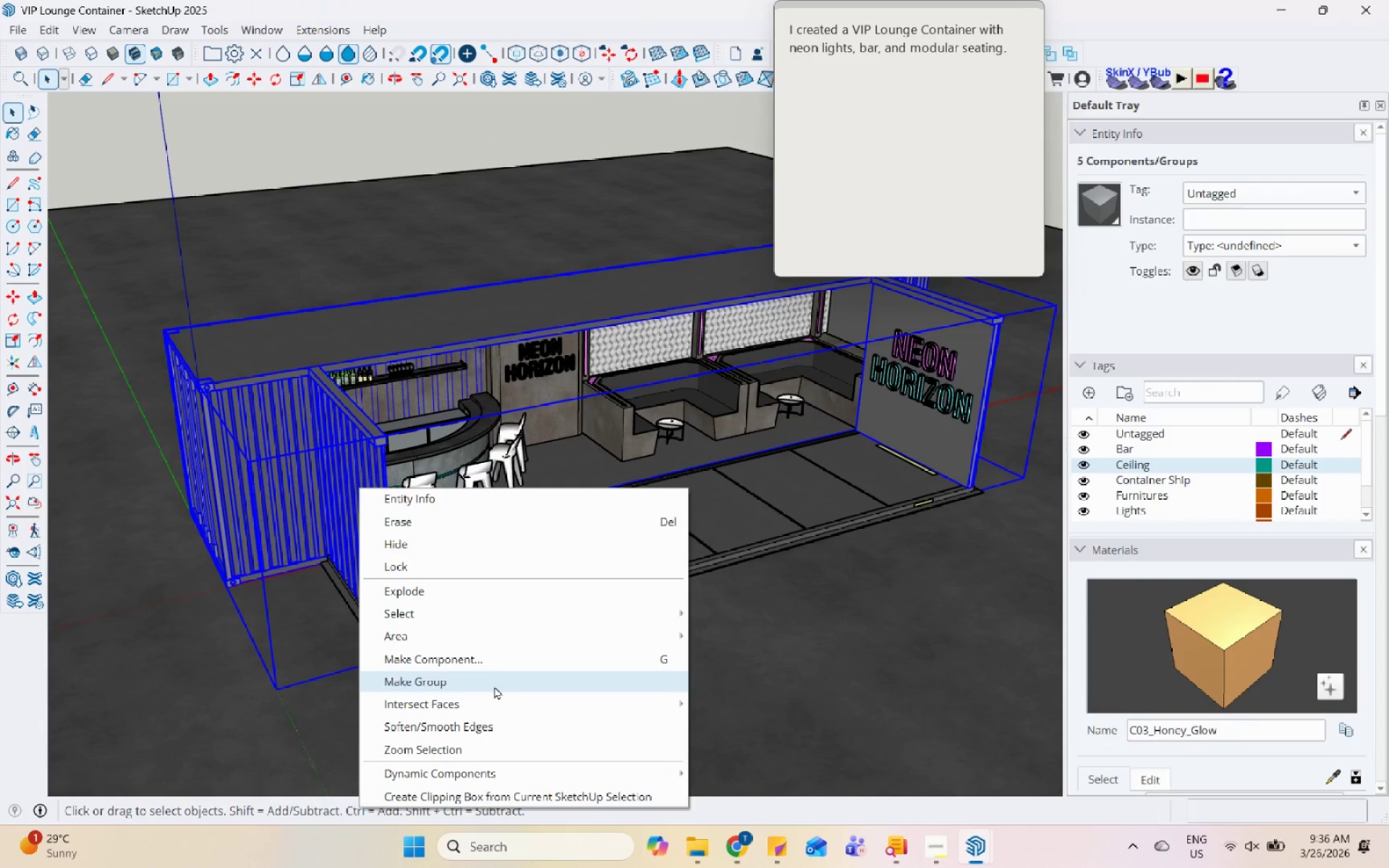 
left_click([494, 686])
 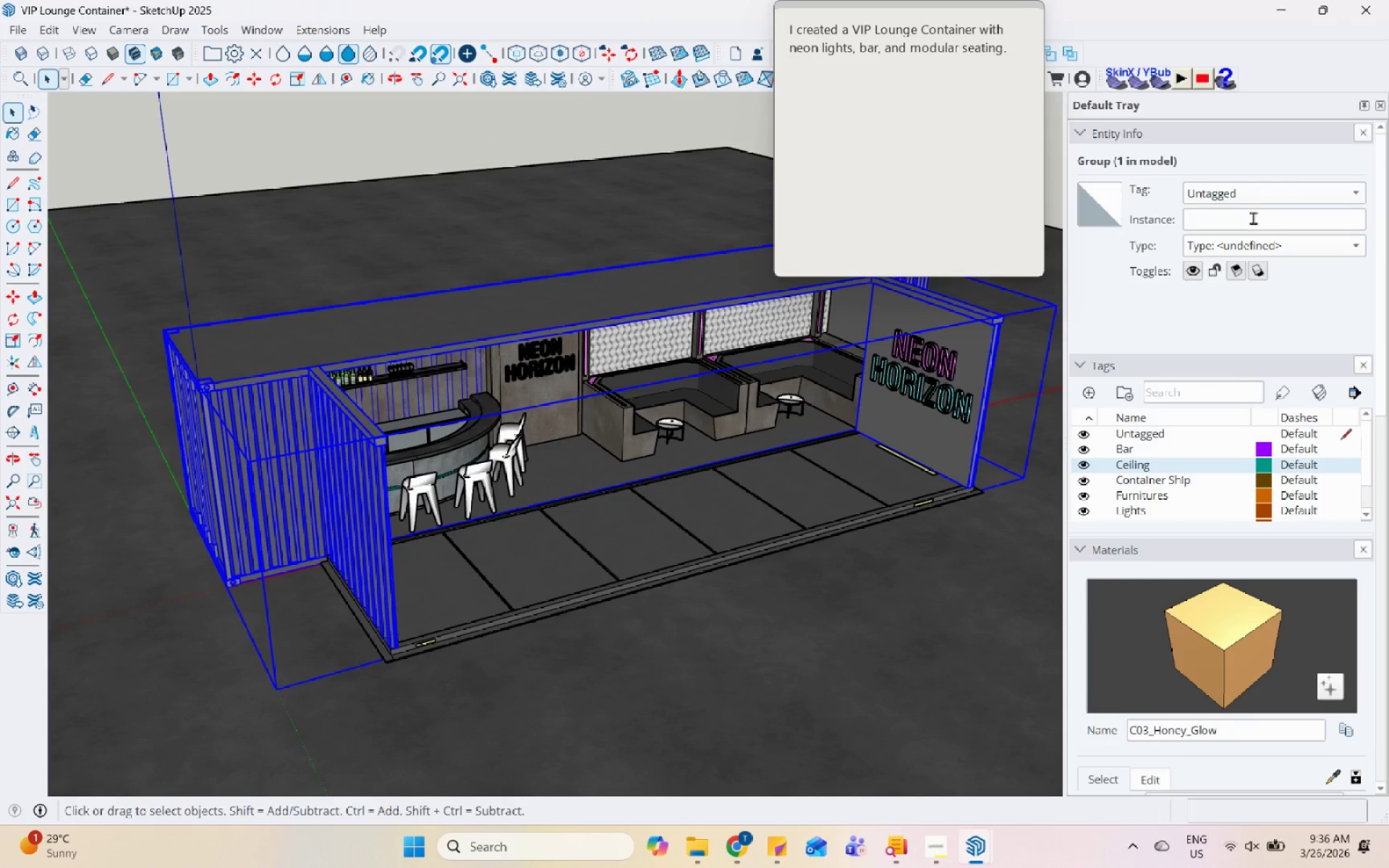 
left_click([1262, 195])
 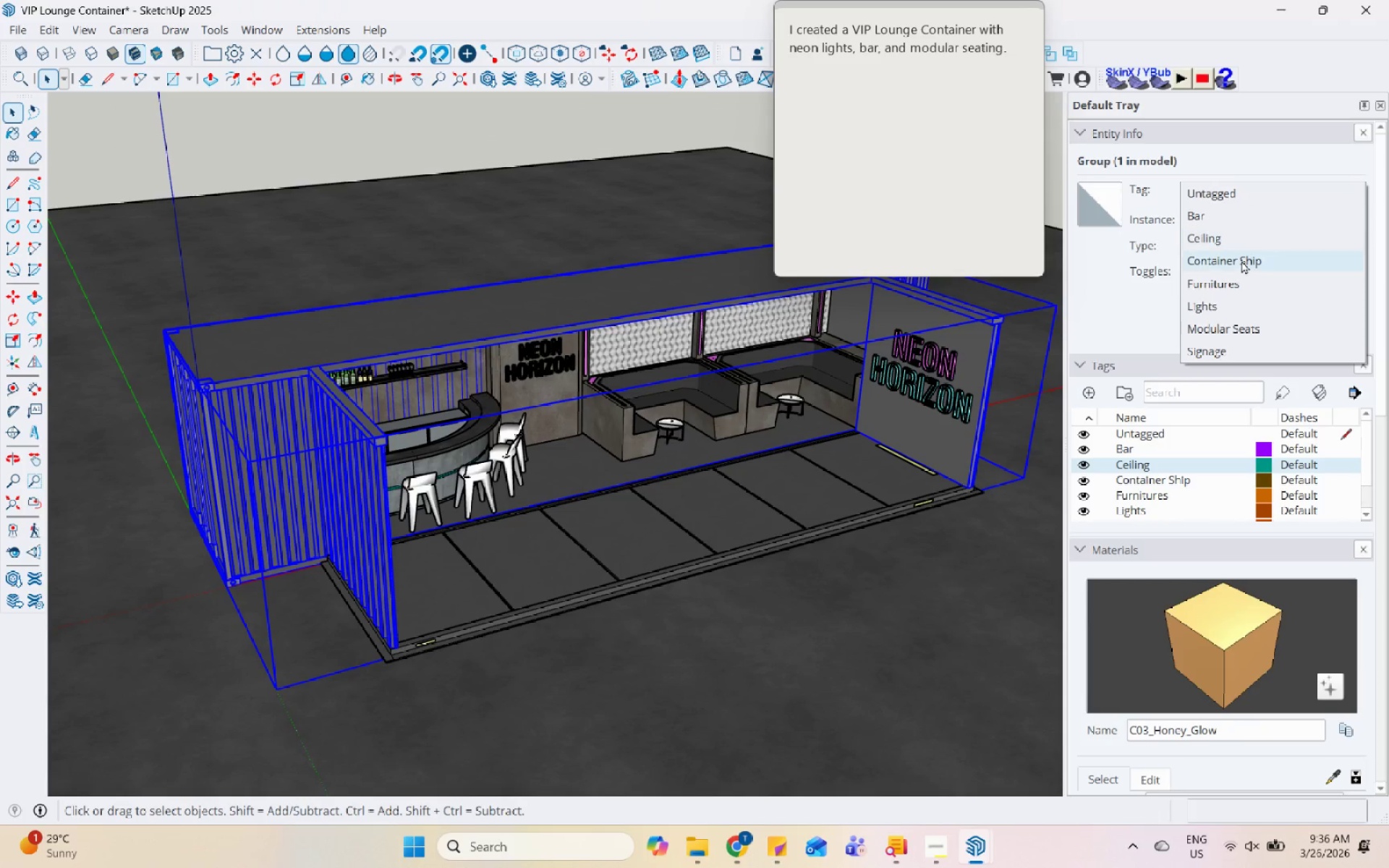 
left_click([1241, 261])
 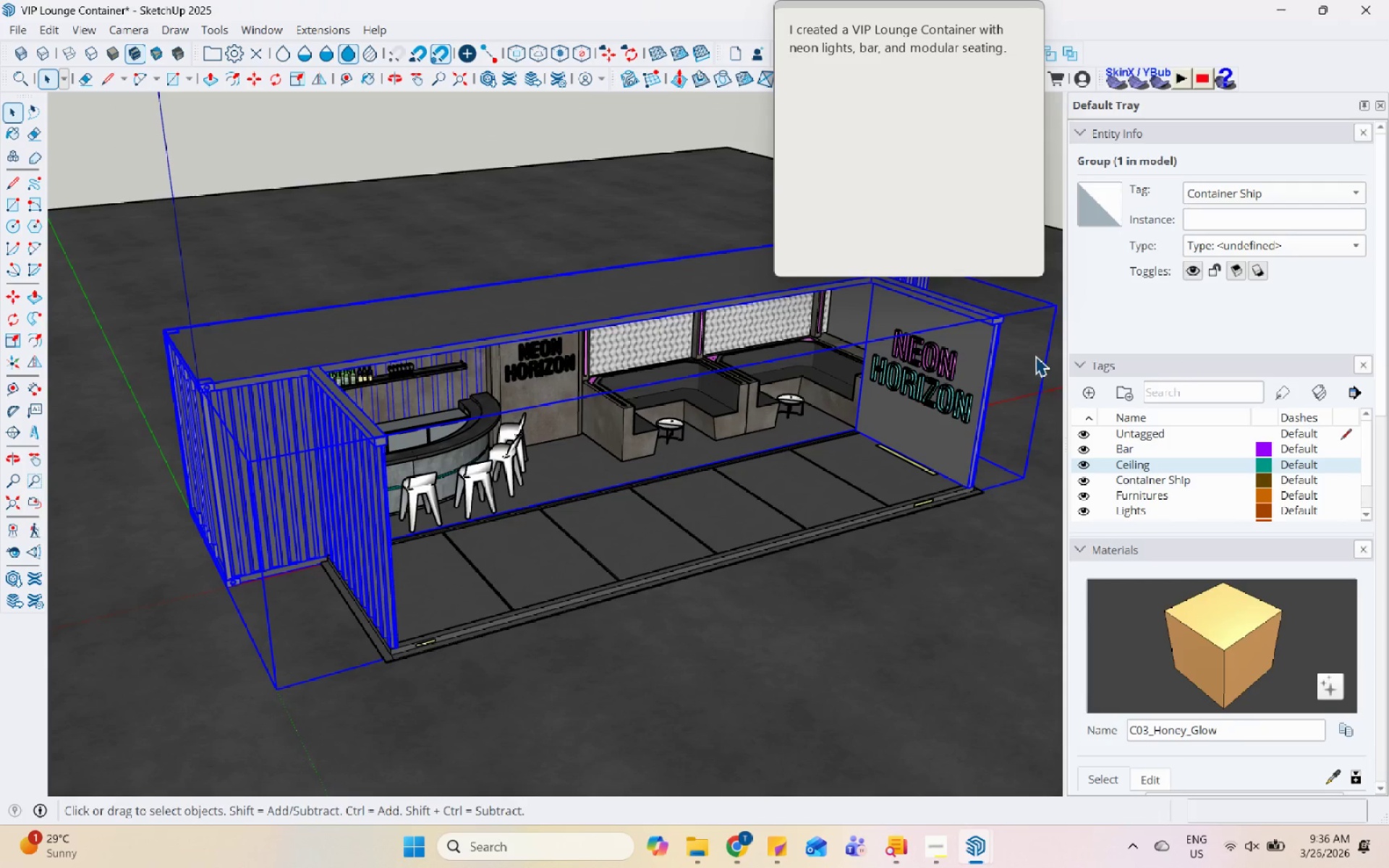 
left_click([1026, 389])
 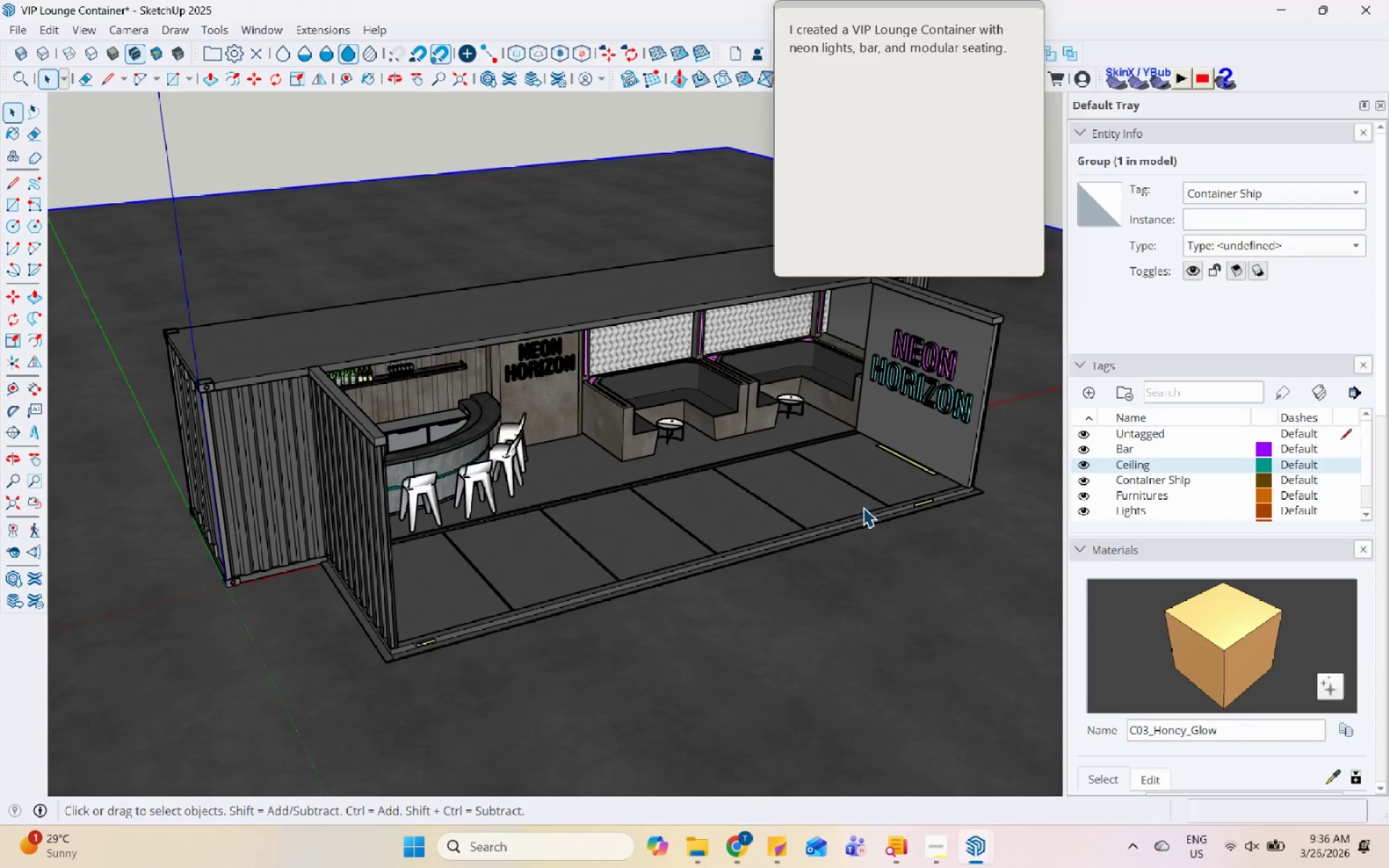 
scroll: coordinate [863, 507], scroll_direction: up, amount: 2.0
 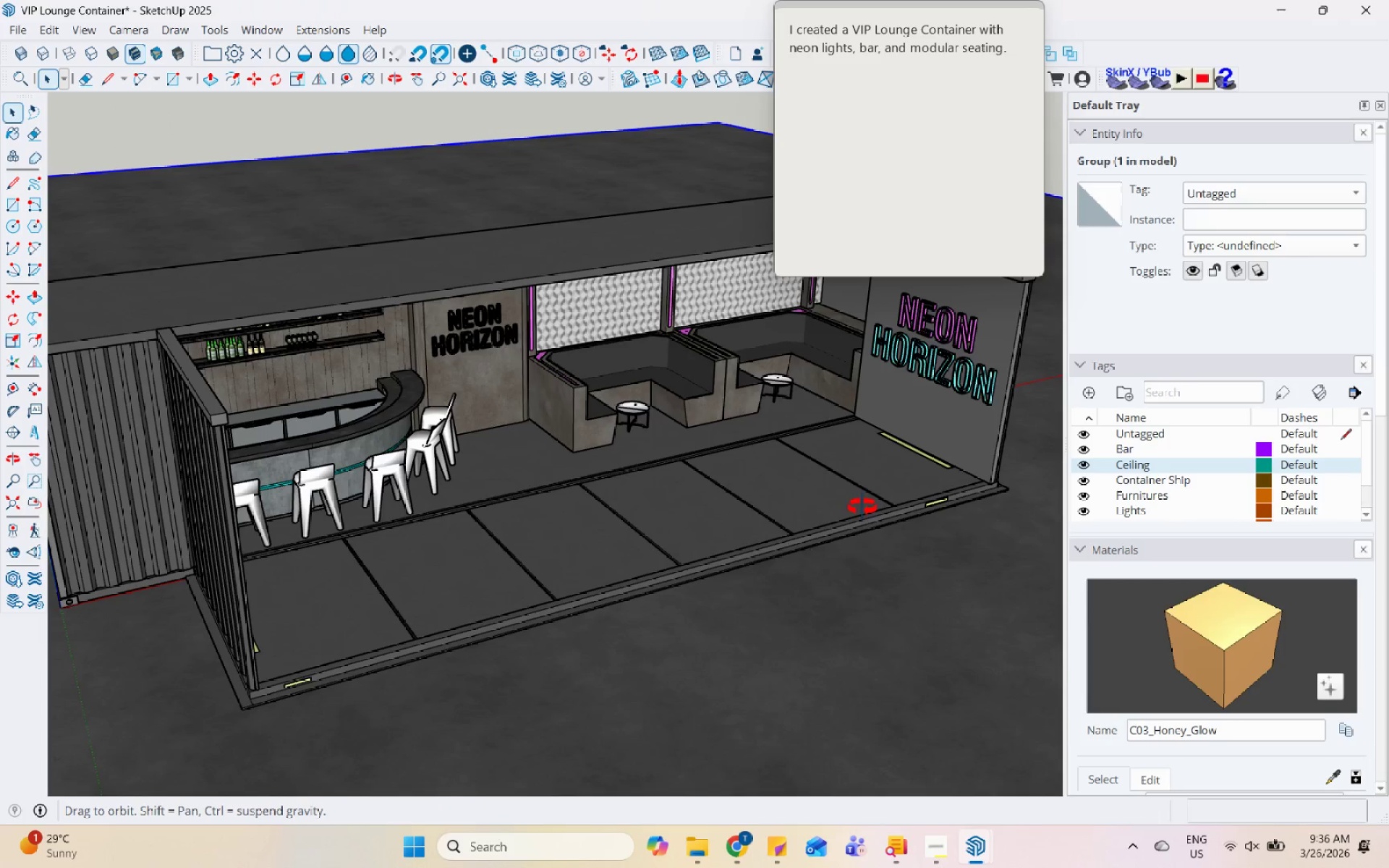 
scroll: coordinate [1164, 486], scroll_direction: down, amount: 5.0
 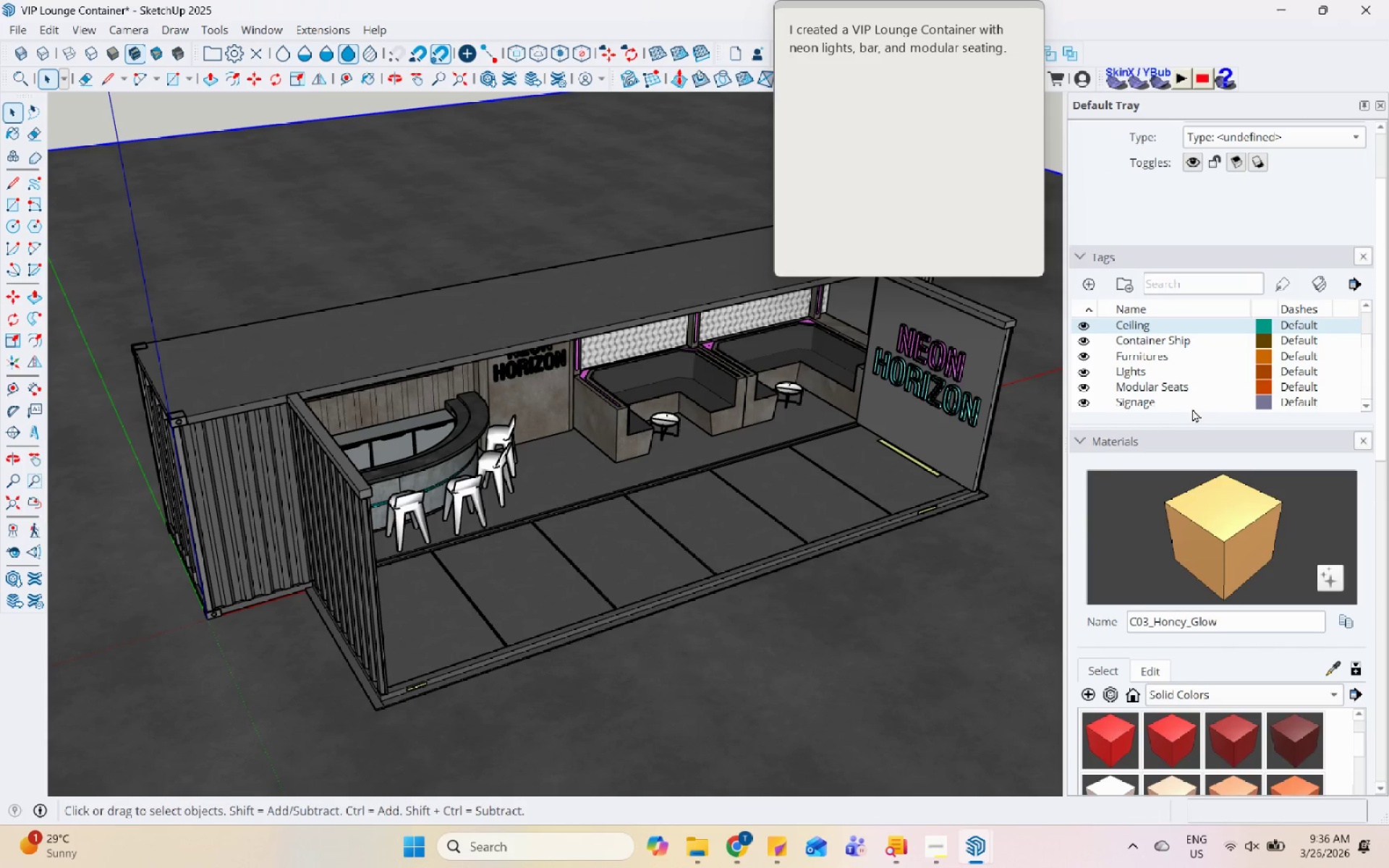 
scroll: coordinate [645, 582], scroll_direction: up, amount: 4.0
 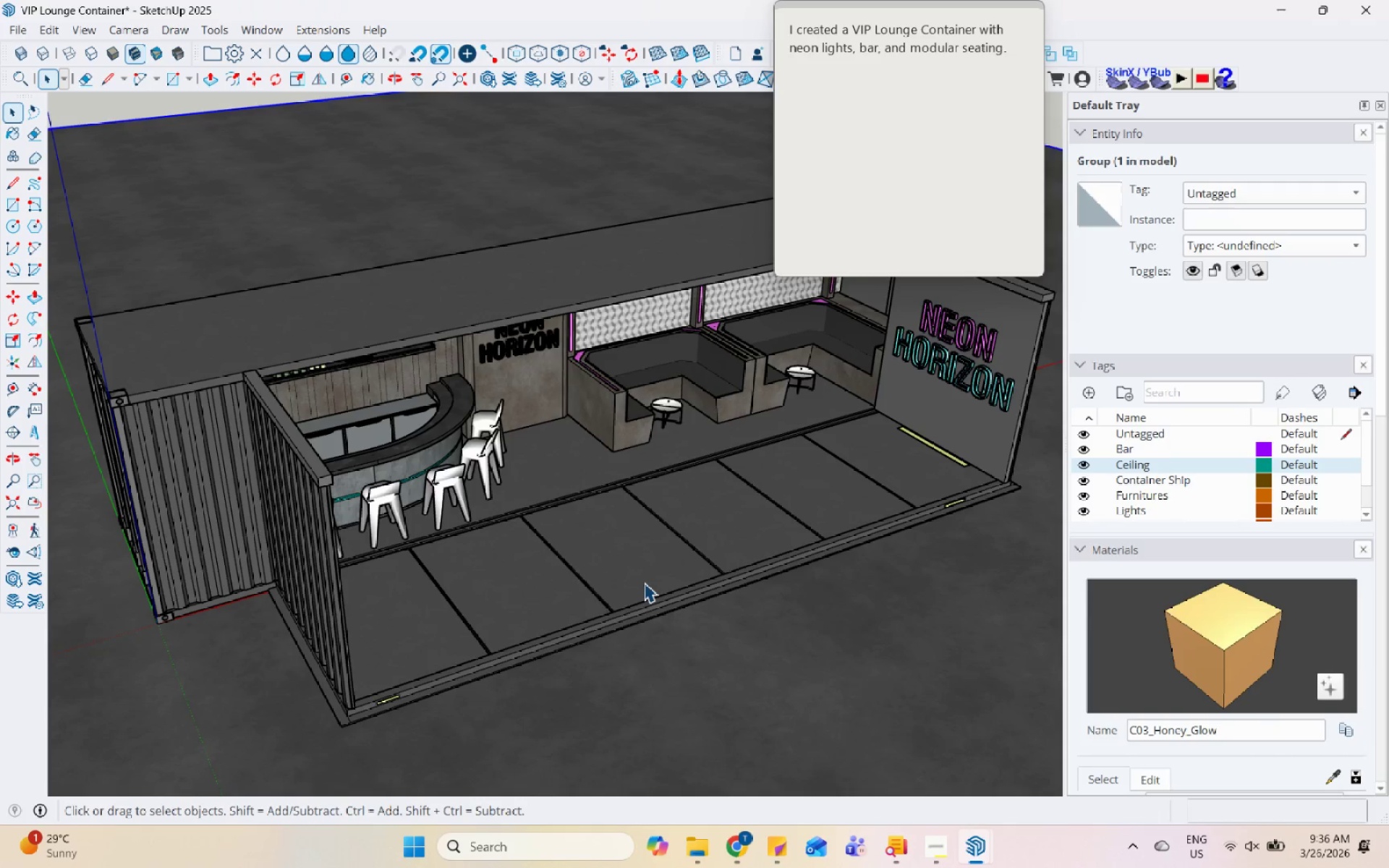 
key(Control+S)
 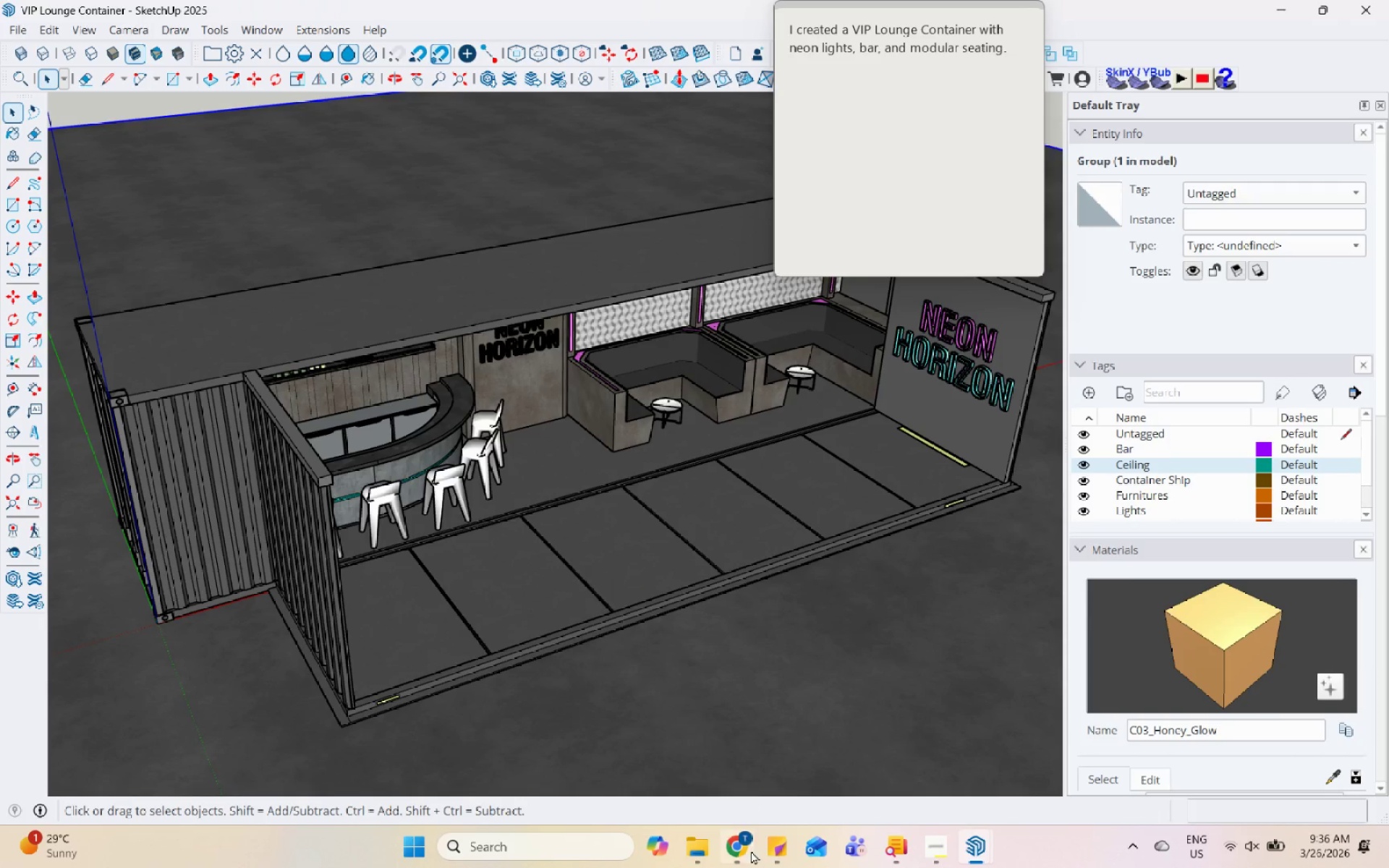 
left_click([752, 851])
 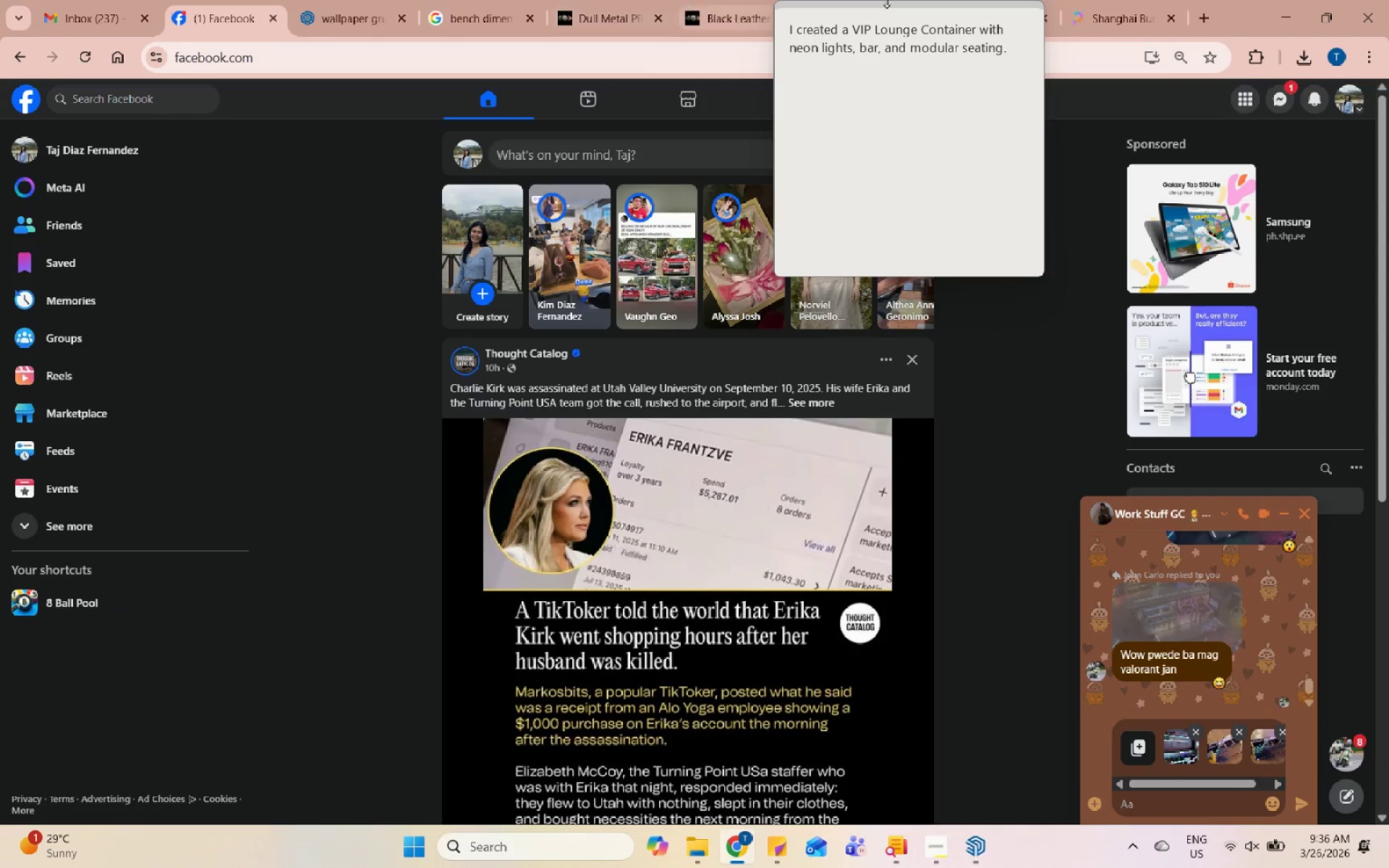 
left_click([911, 5])
 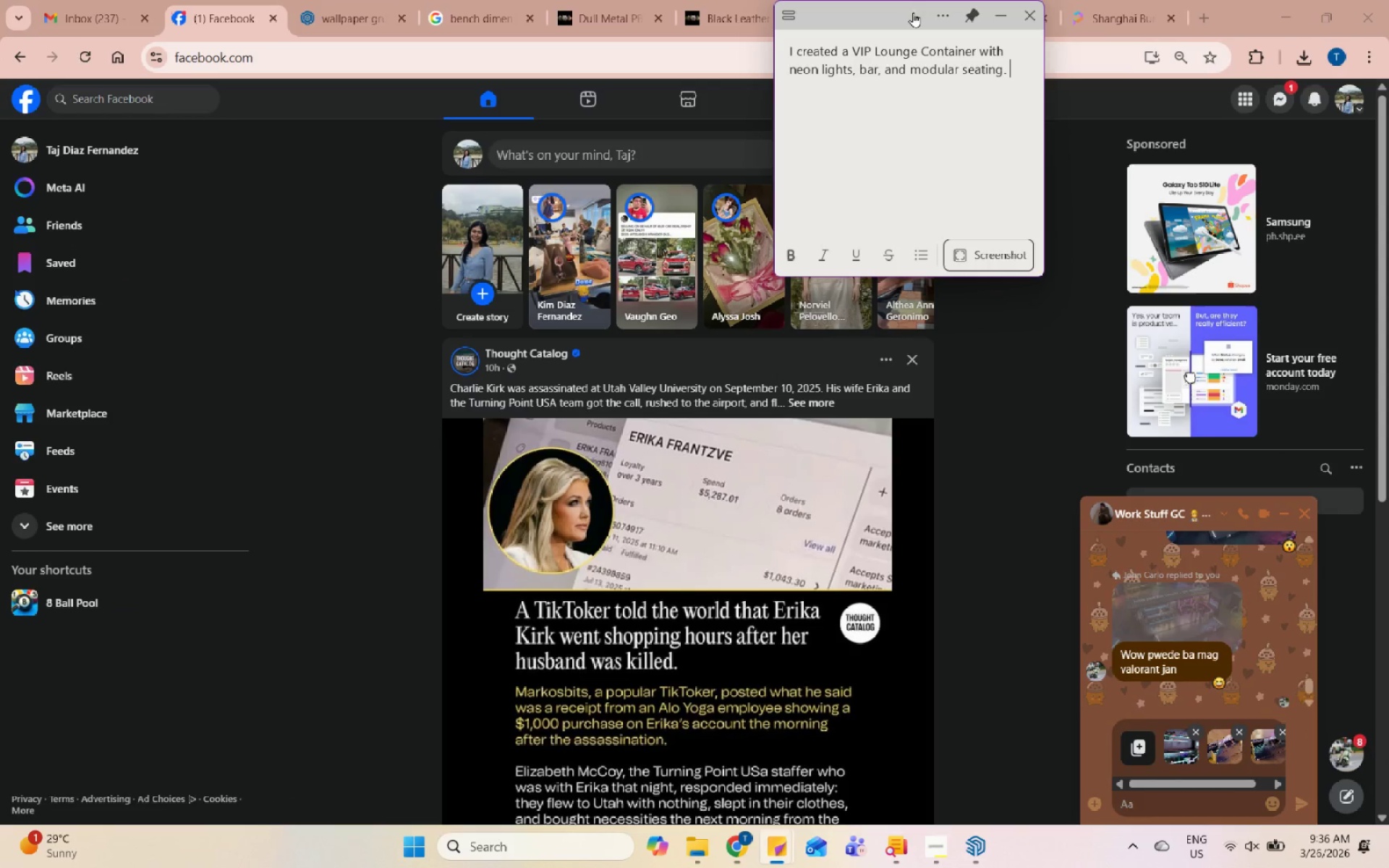 
left_click_drag(start_coordinate=[898, 17], to_coordinate=[993, 142])
 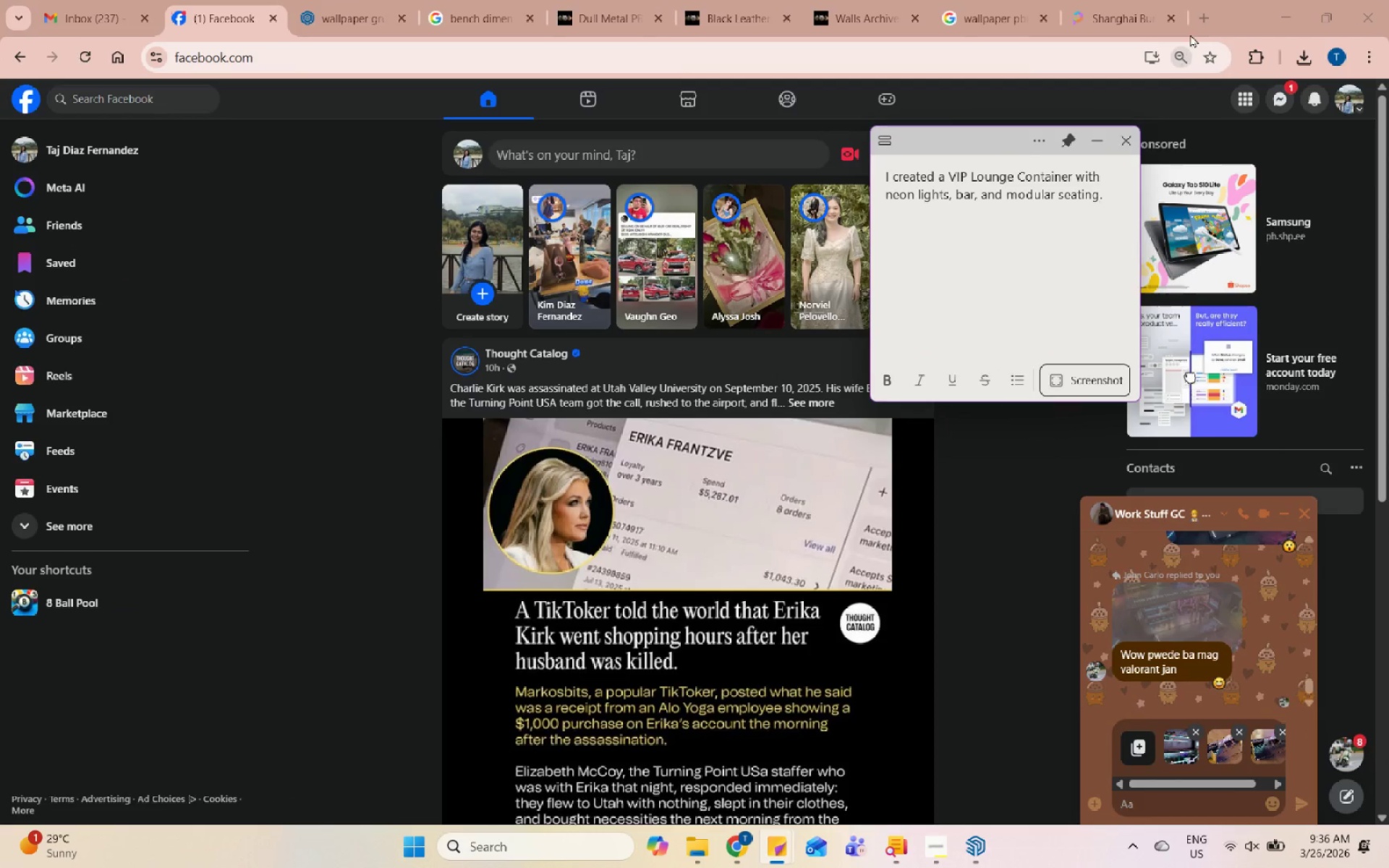 
left_click([1201, 20])
 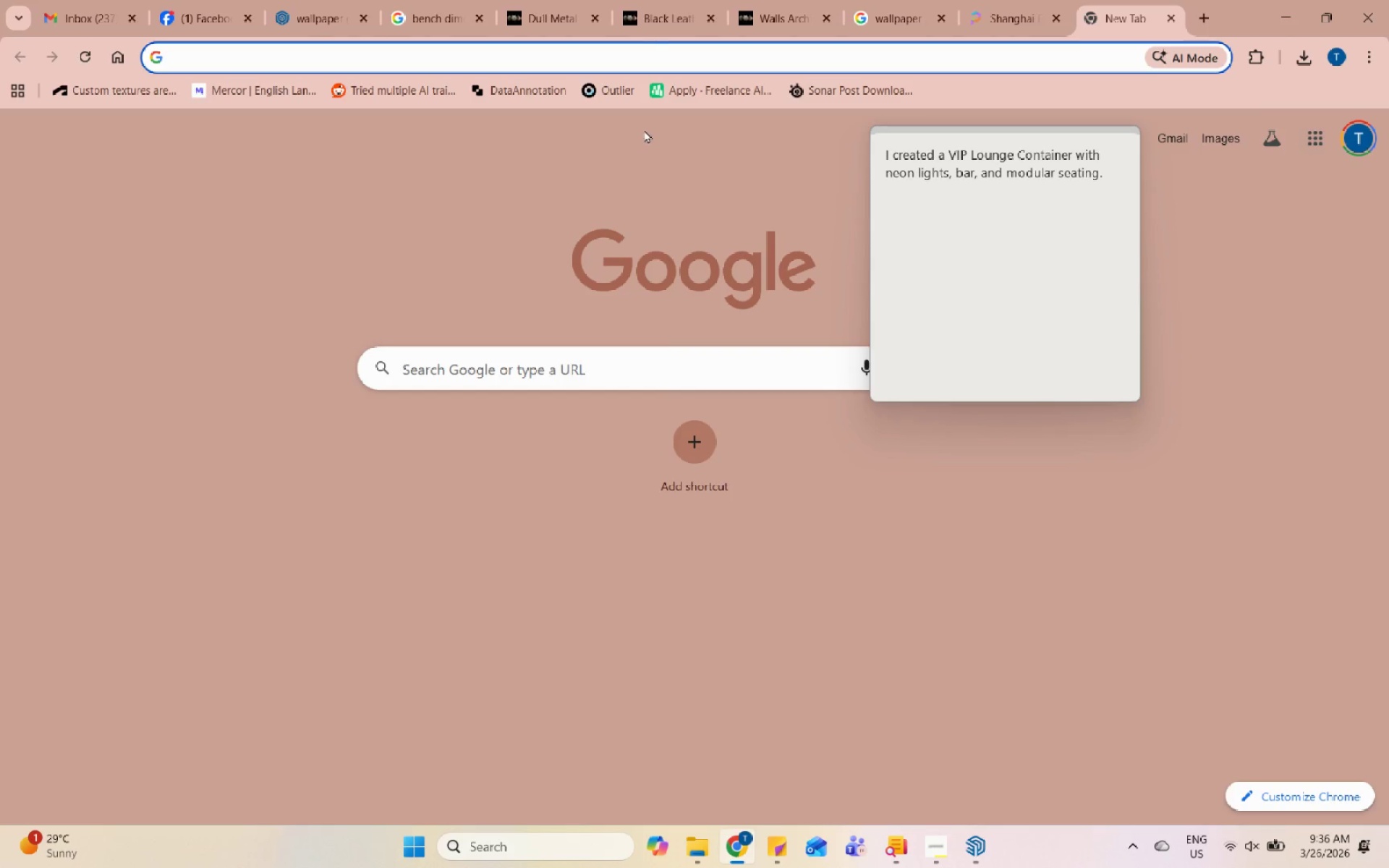 
left_click([658, 66])
 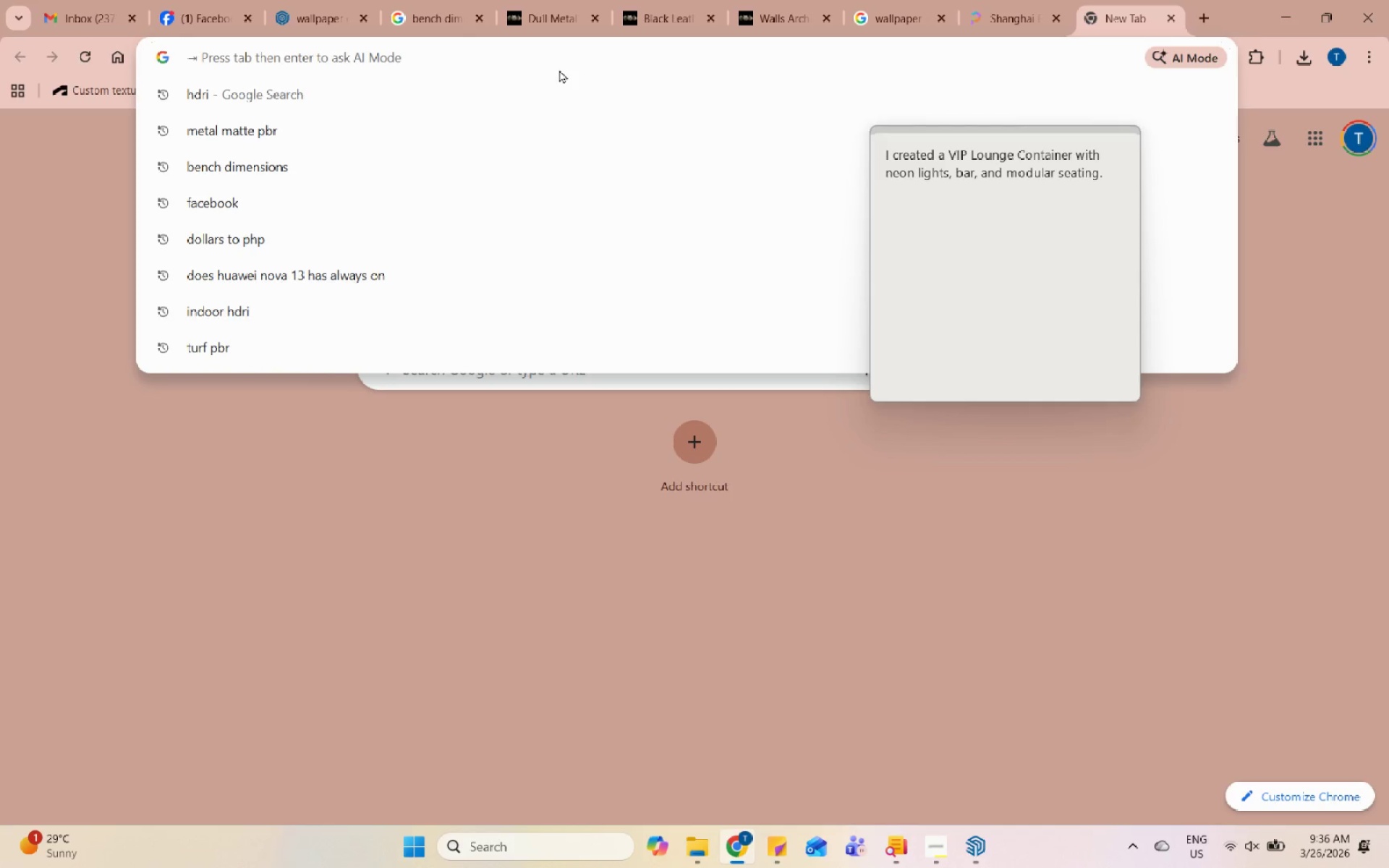 
left_click([309, 22])
 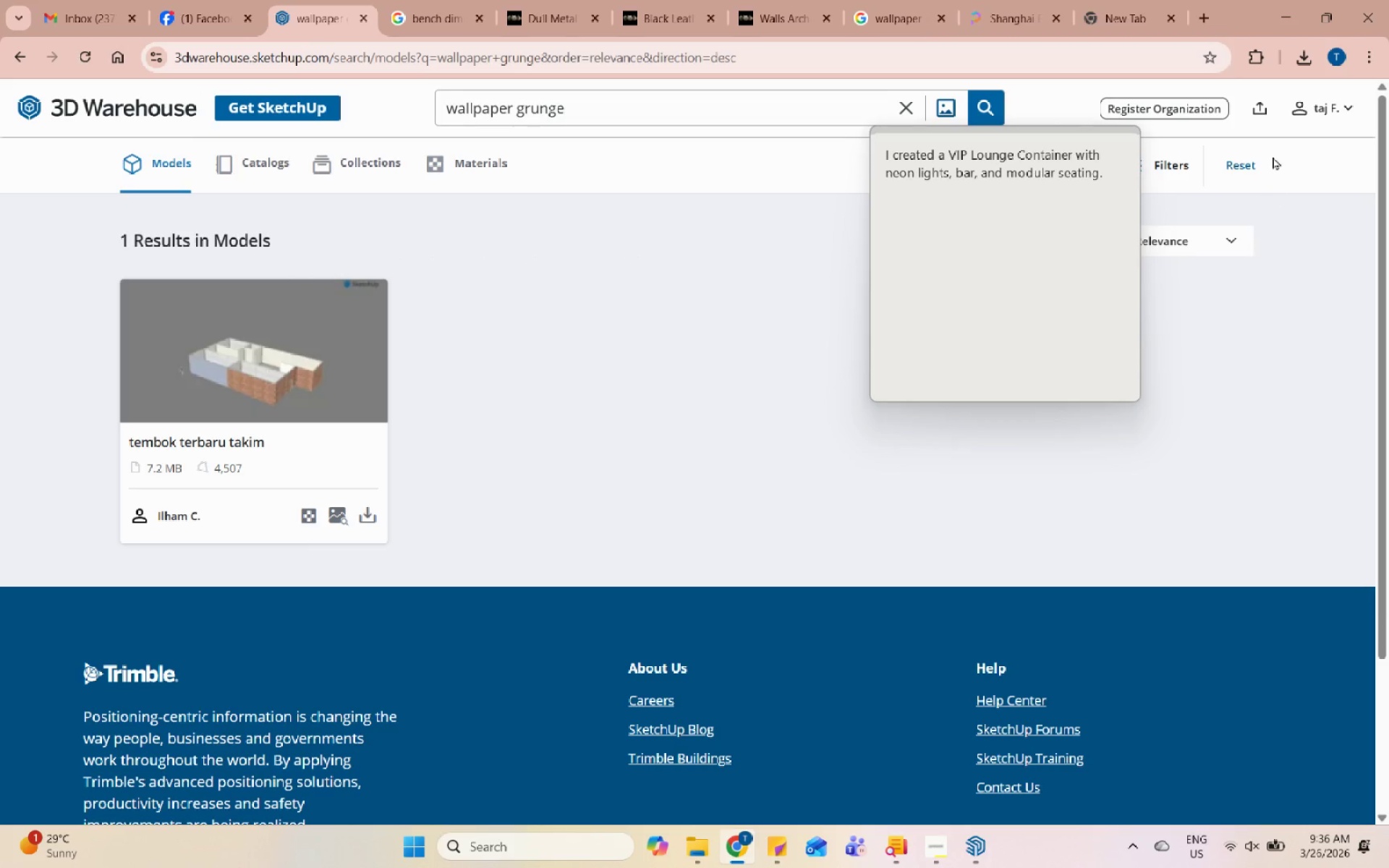 
left_click([1262, 116])
 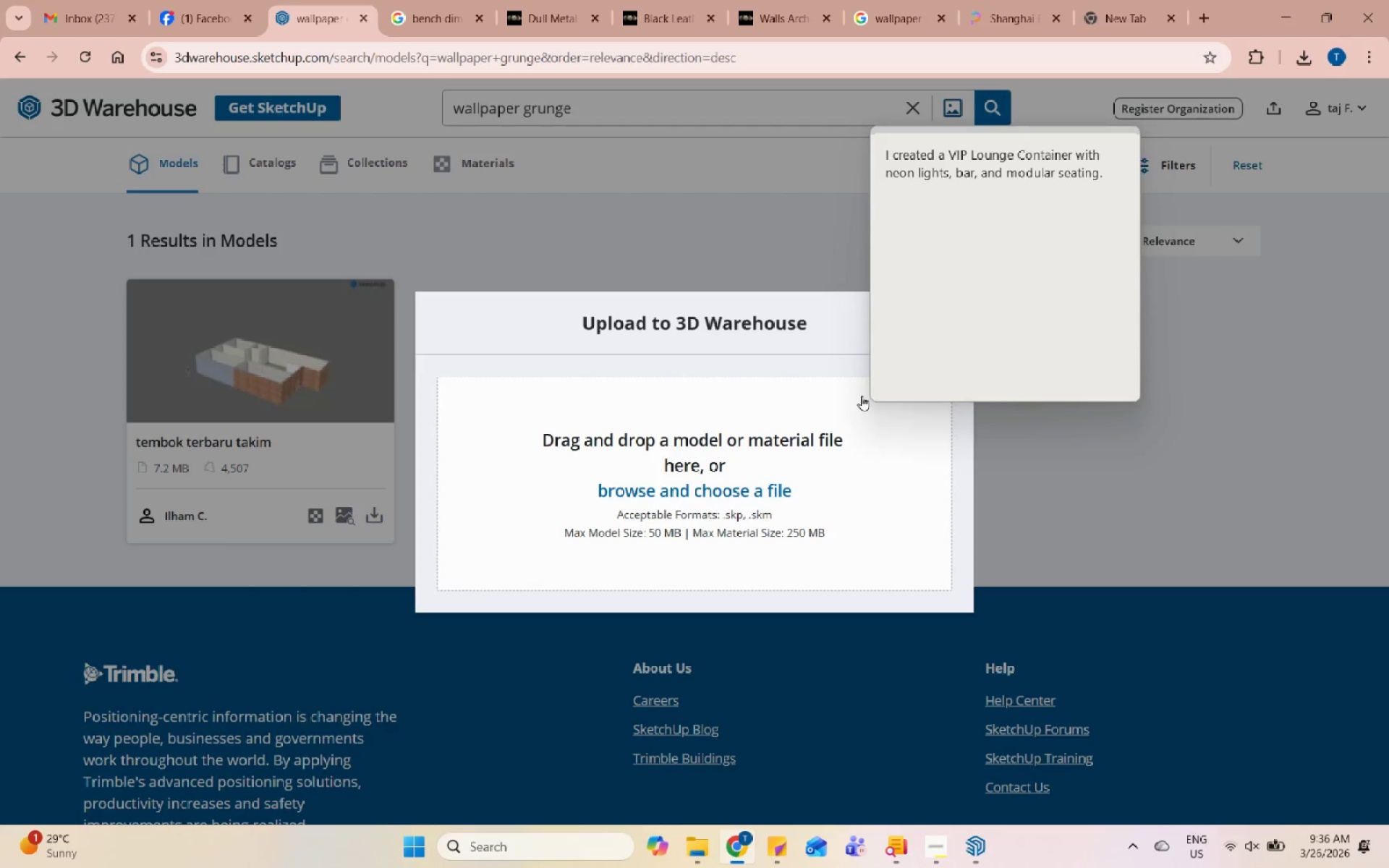 
left_click([797, 485])
 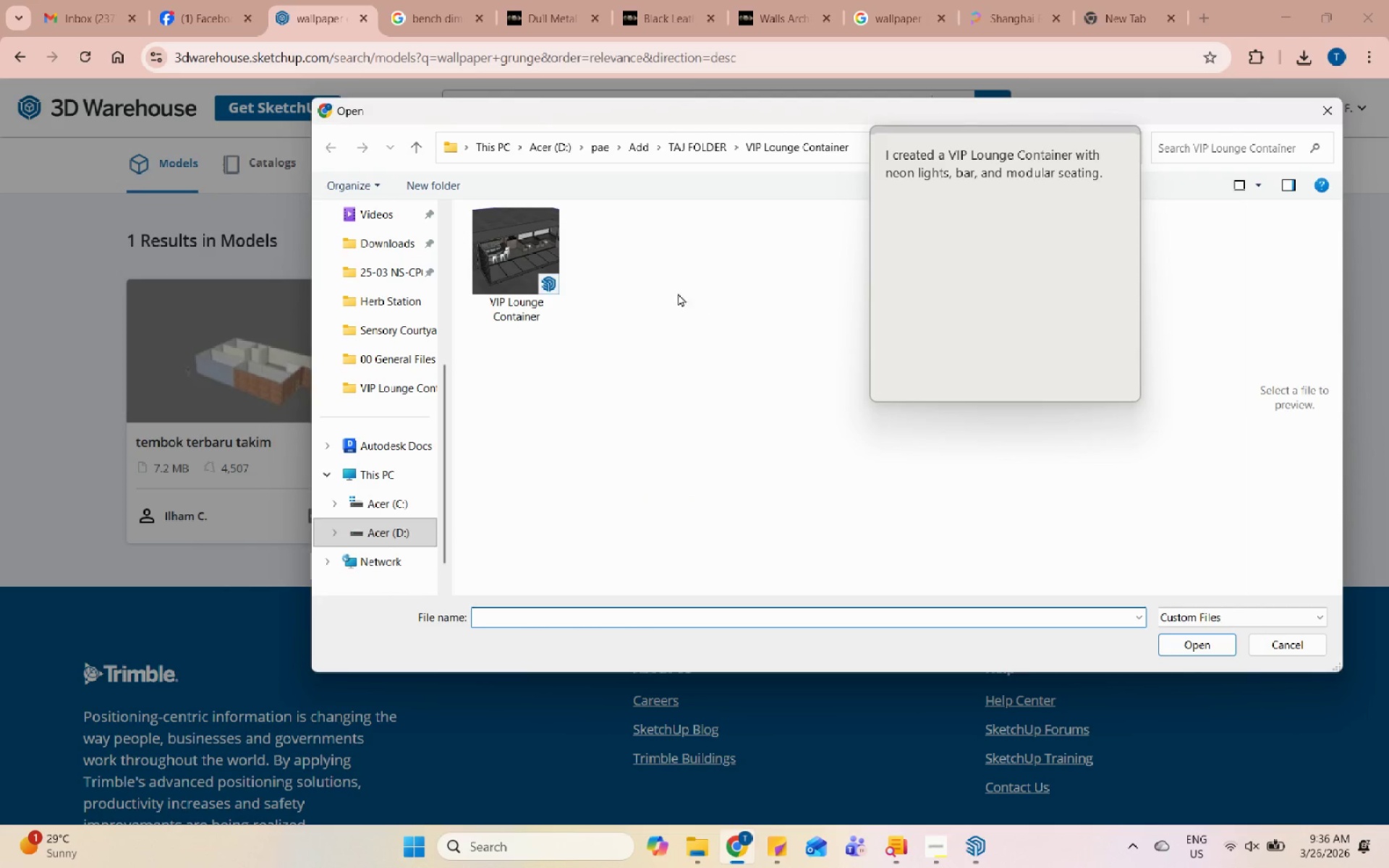 
left_click([542, 264])
 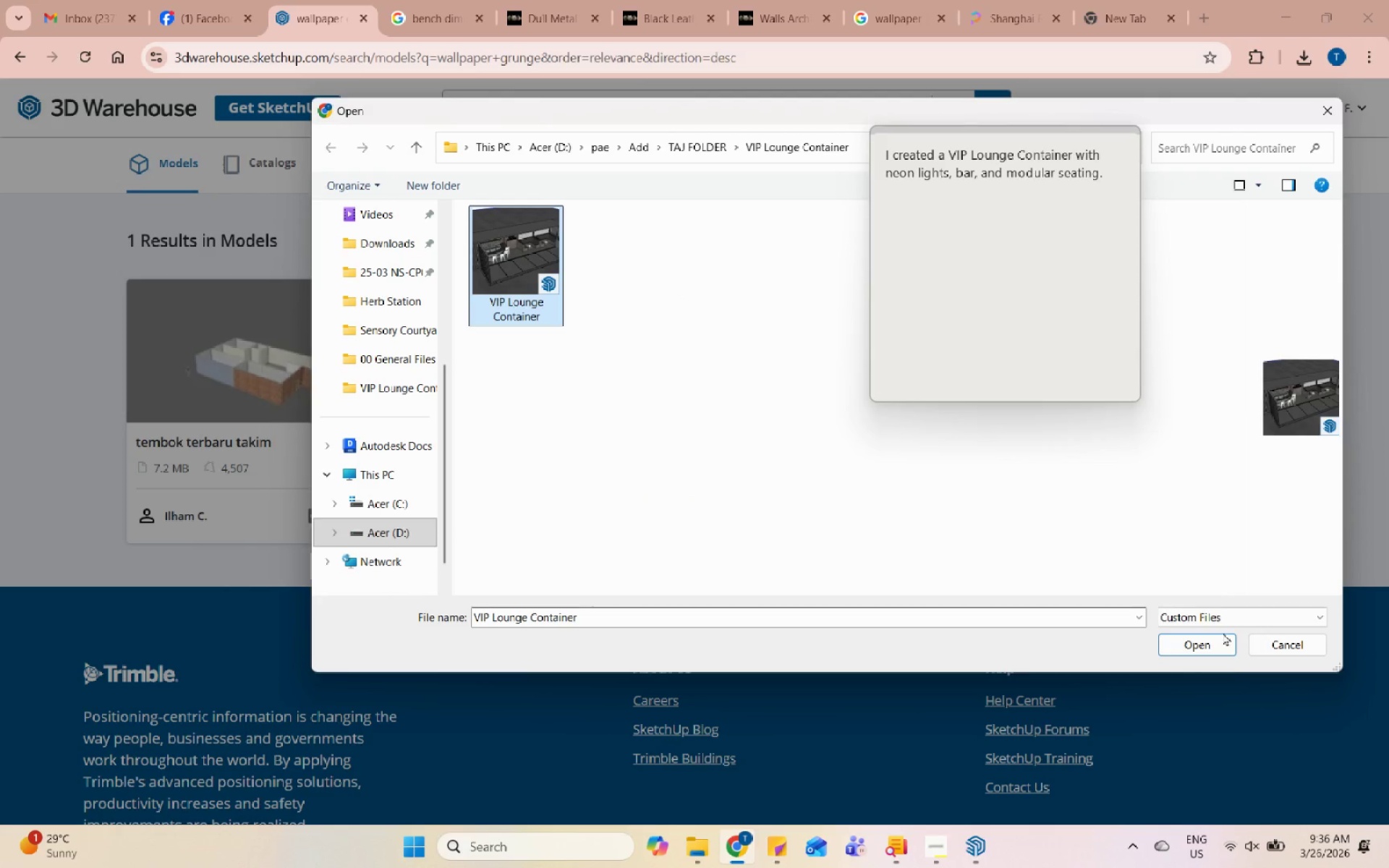 
left_click_drag(start_coordinate=[1197, 645], to_coordinate=[1191, 644])
 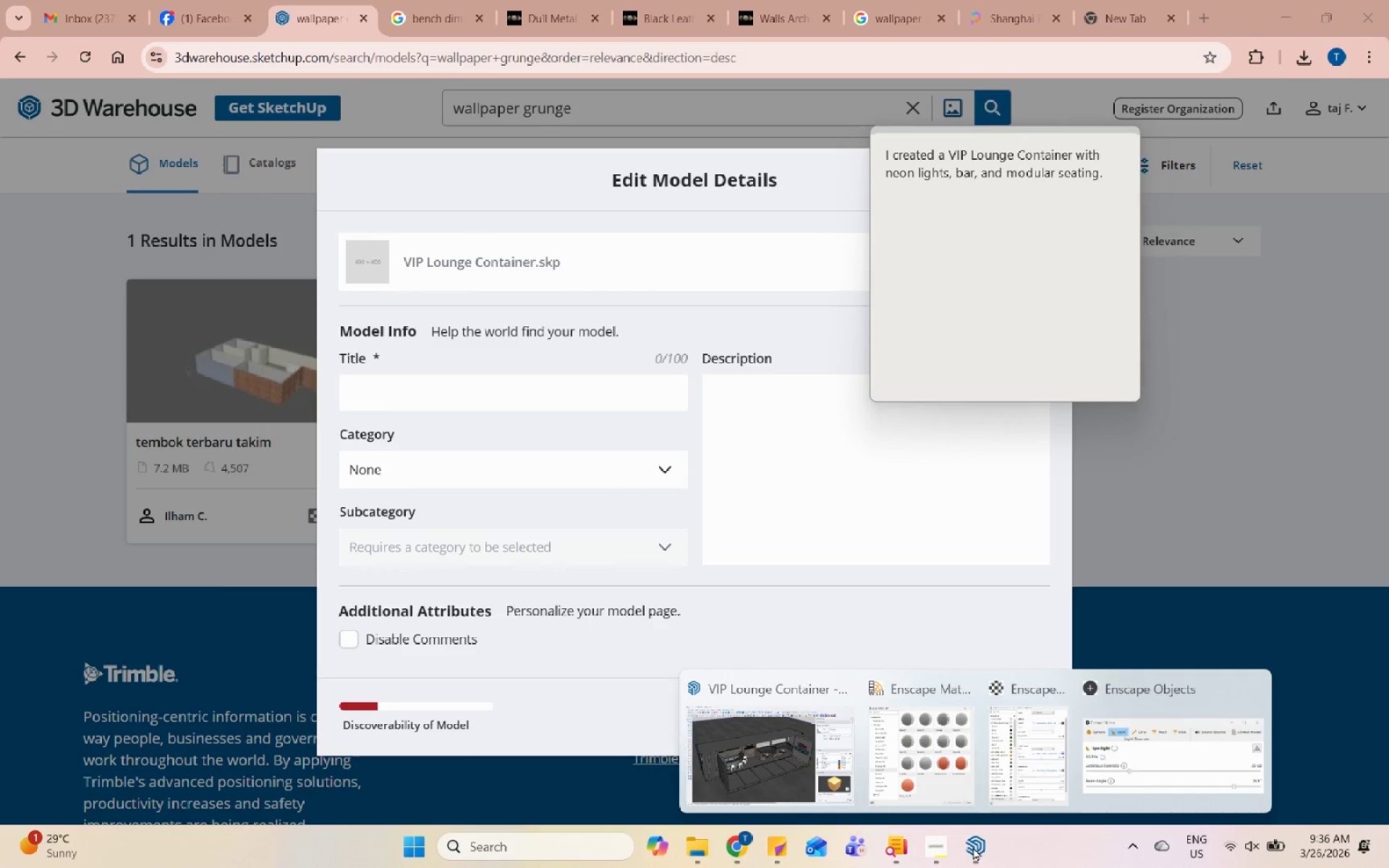 
left_click([795, 767])
 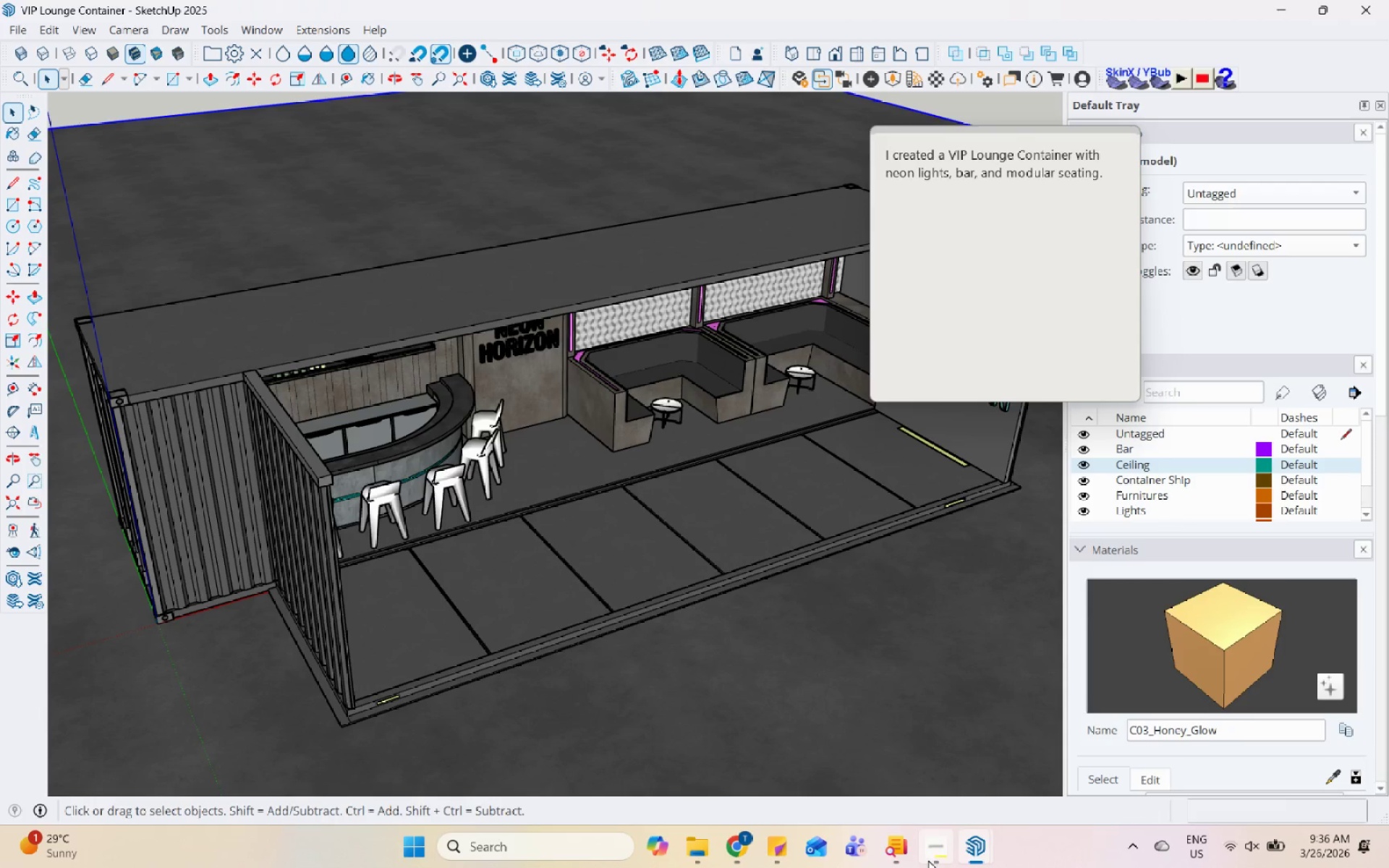 
left_click([727, 855])
 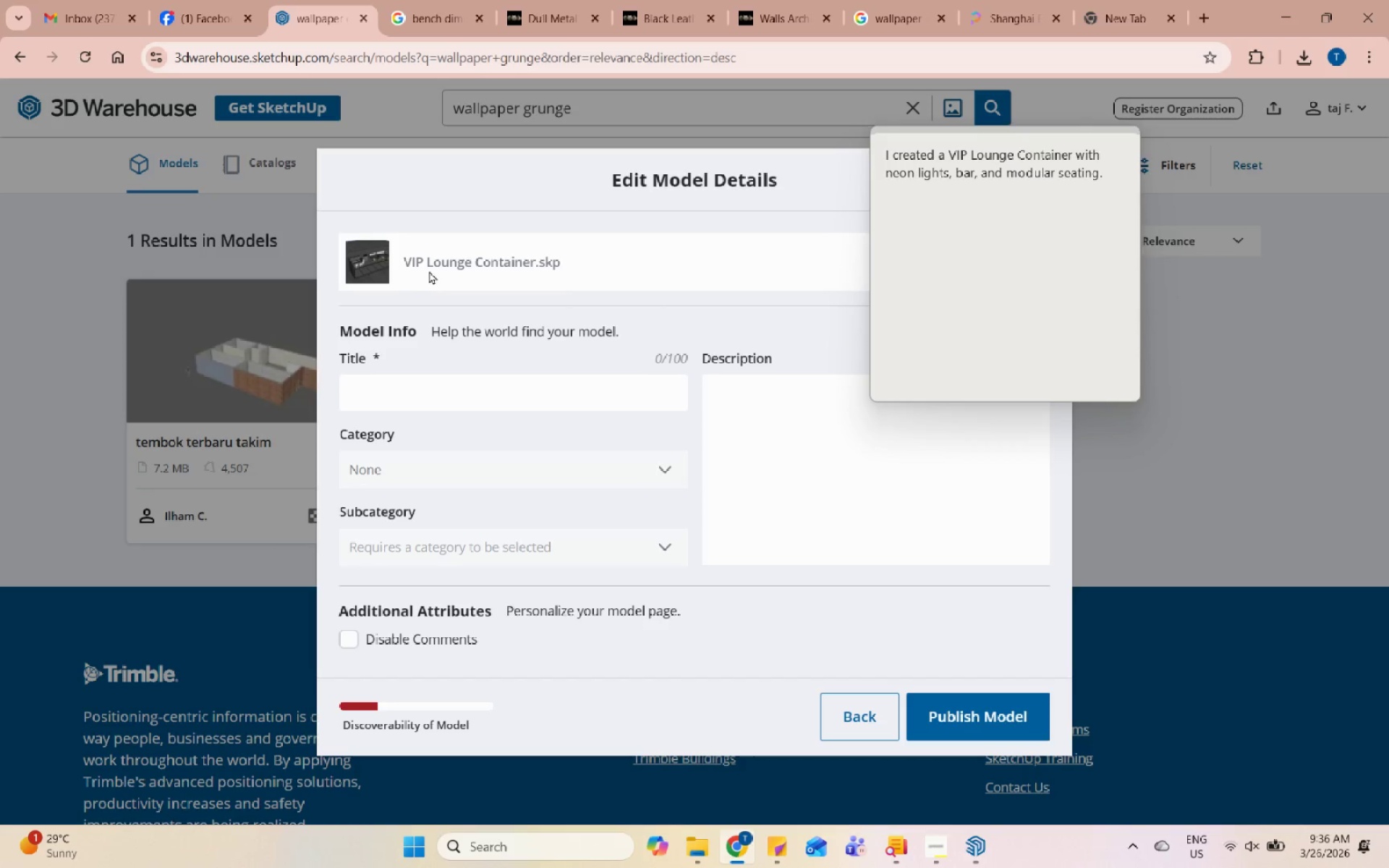 
left_click_drag(start_coordinate=[407, 263], to_coordinate=[538, 257])
 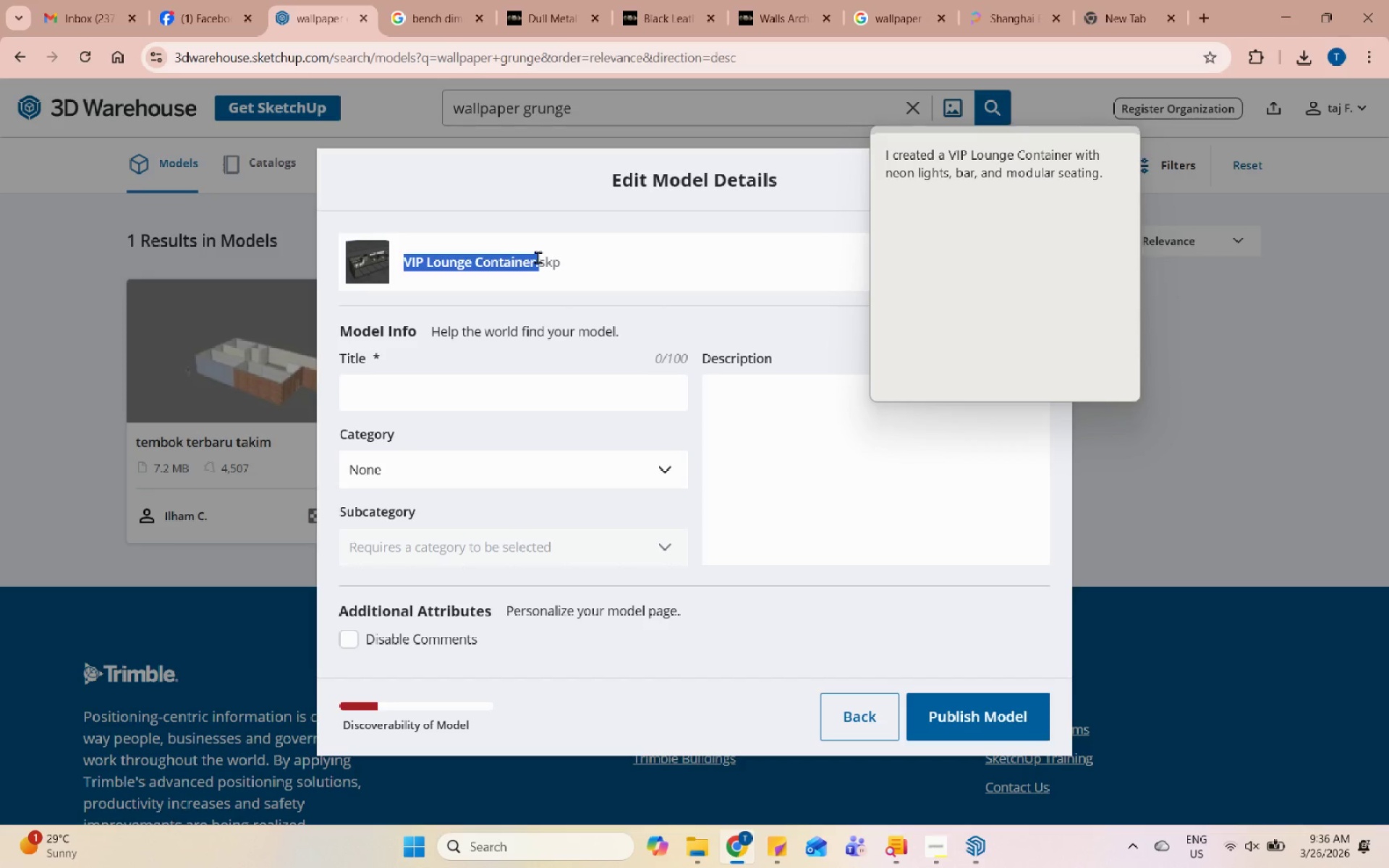 
left_click([538, 257])
 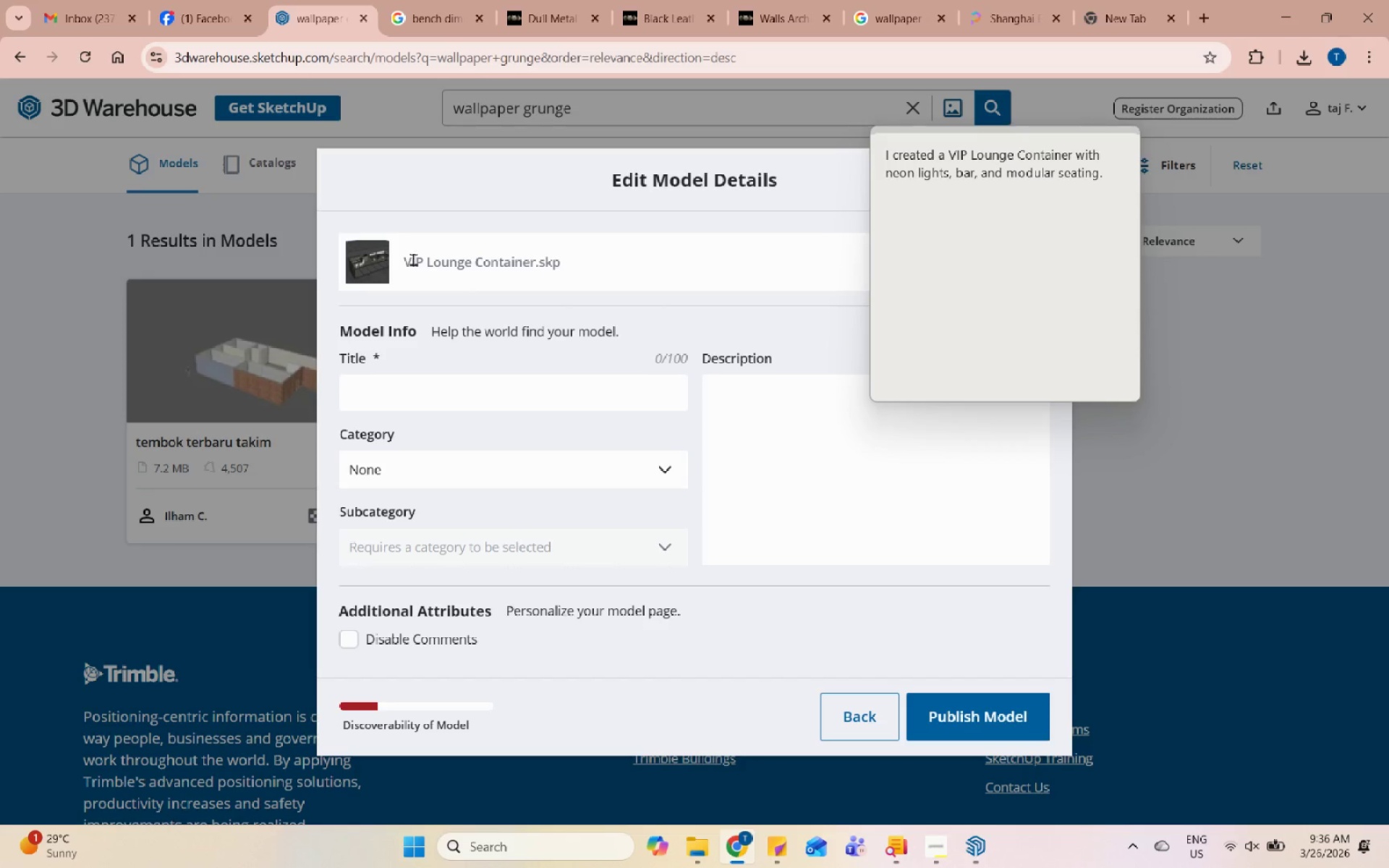 
left_click_drag(start_coordinate=[407, 255], to_coordinate=[535, 249])
 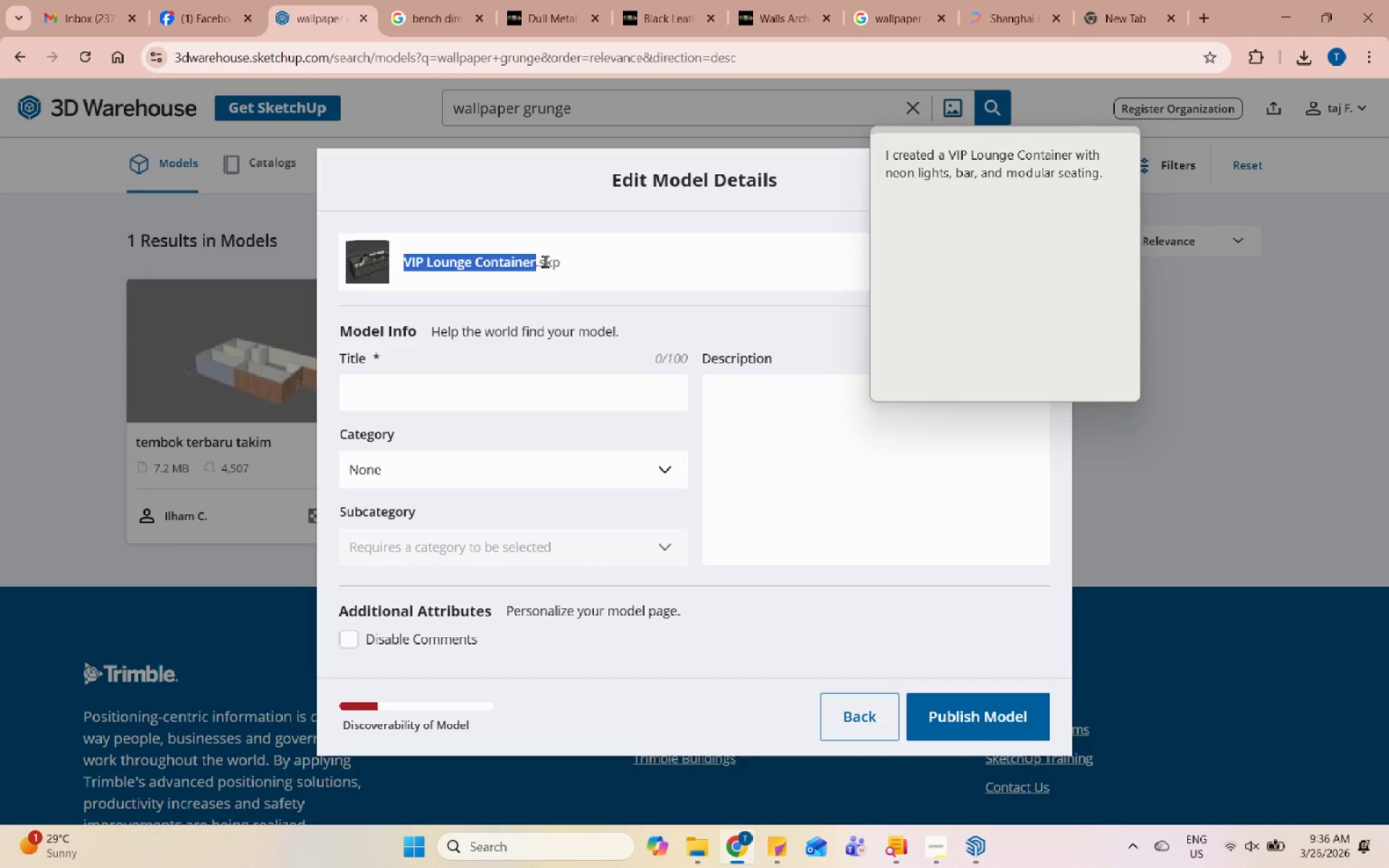 
key(Control+C)
 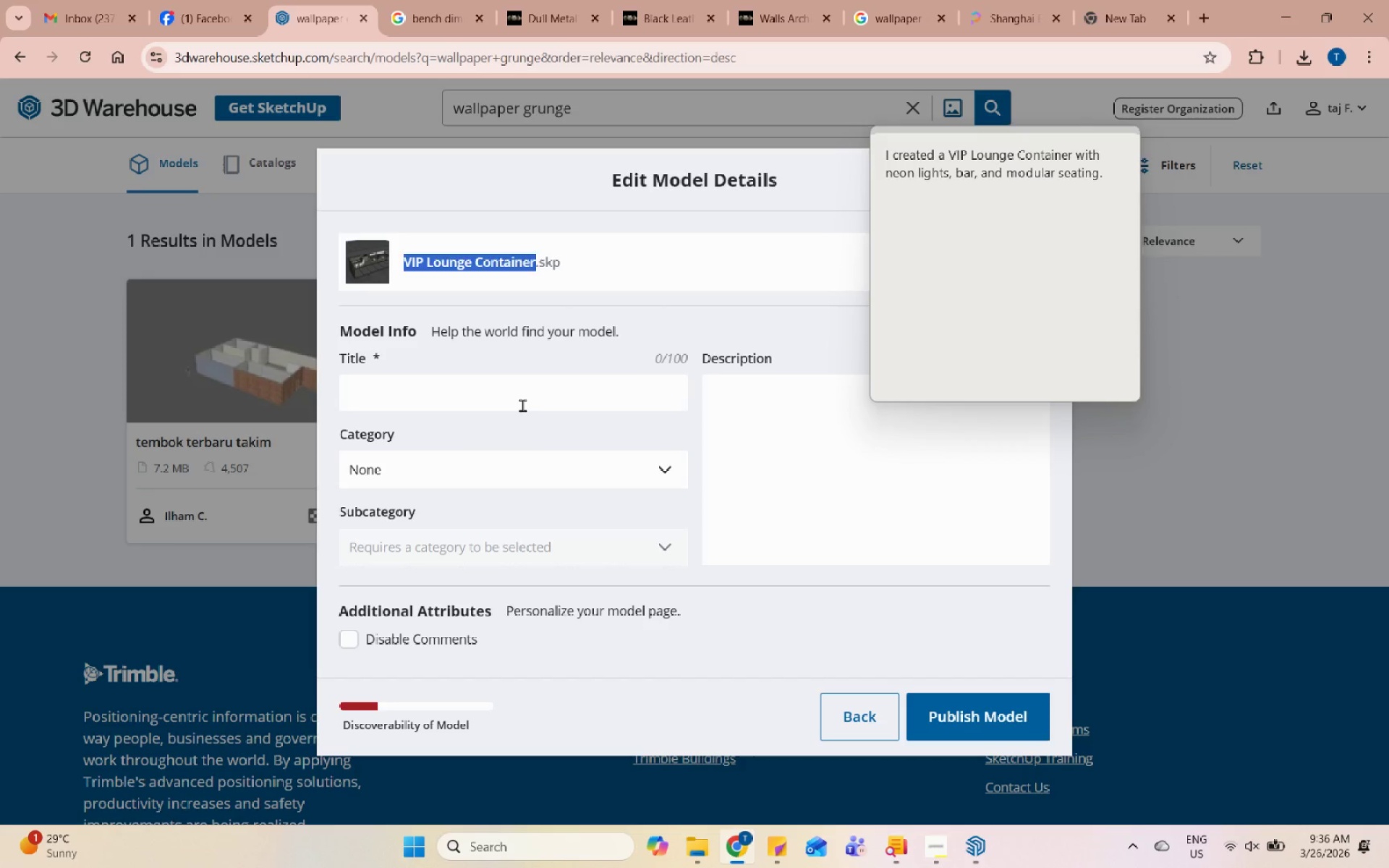 
key(Control+V)
 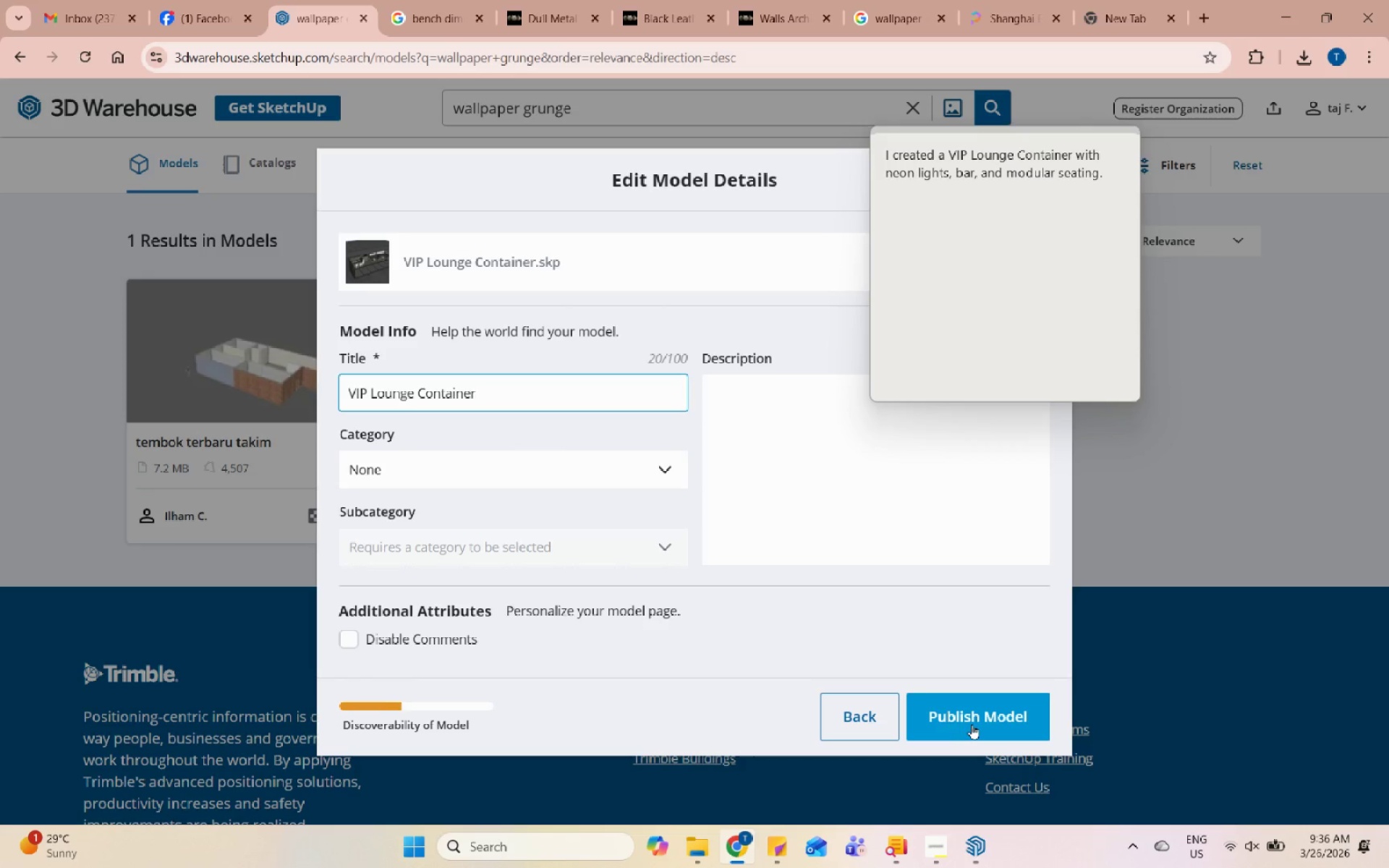 
left_click([974, 725])
 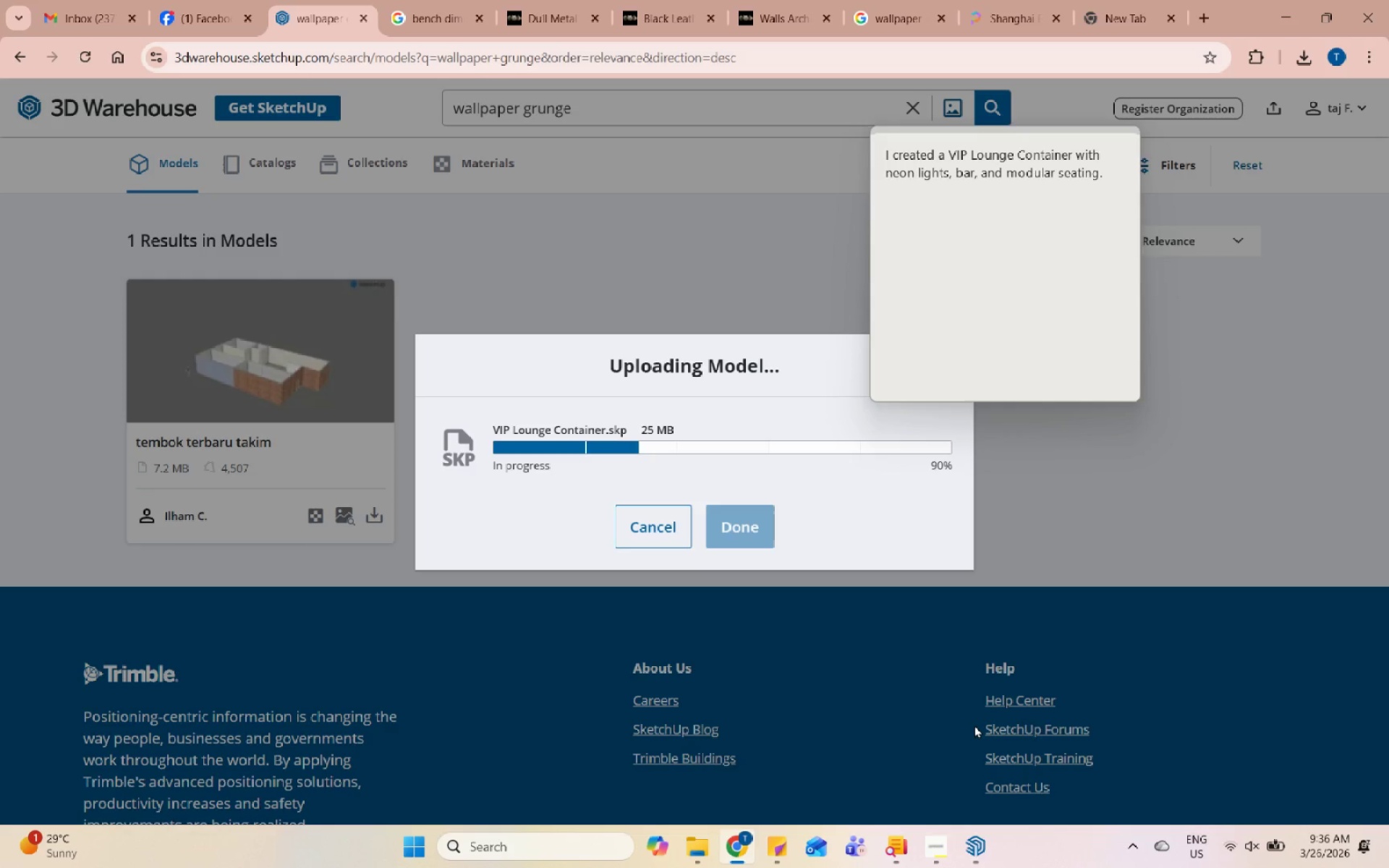 
wait(8.78)
 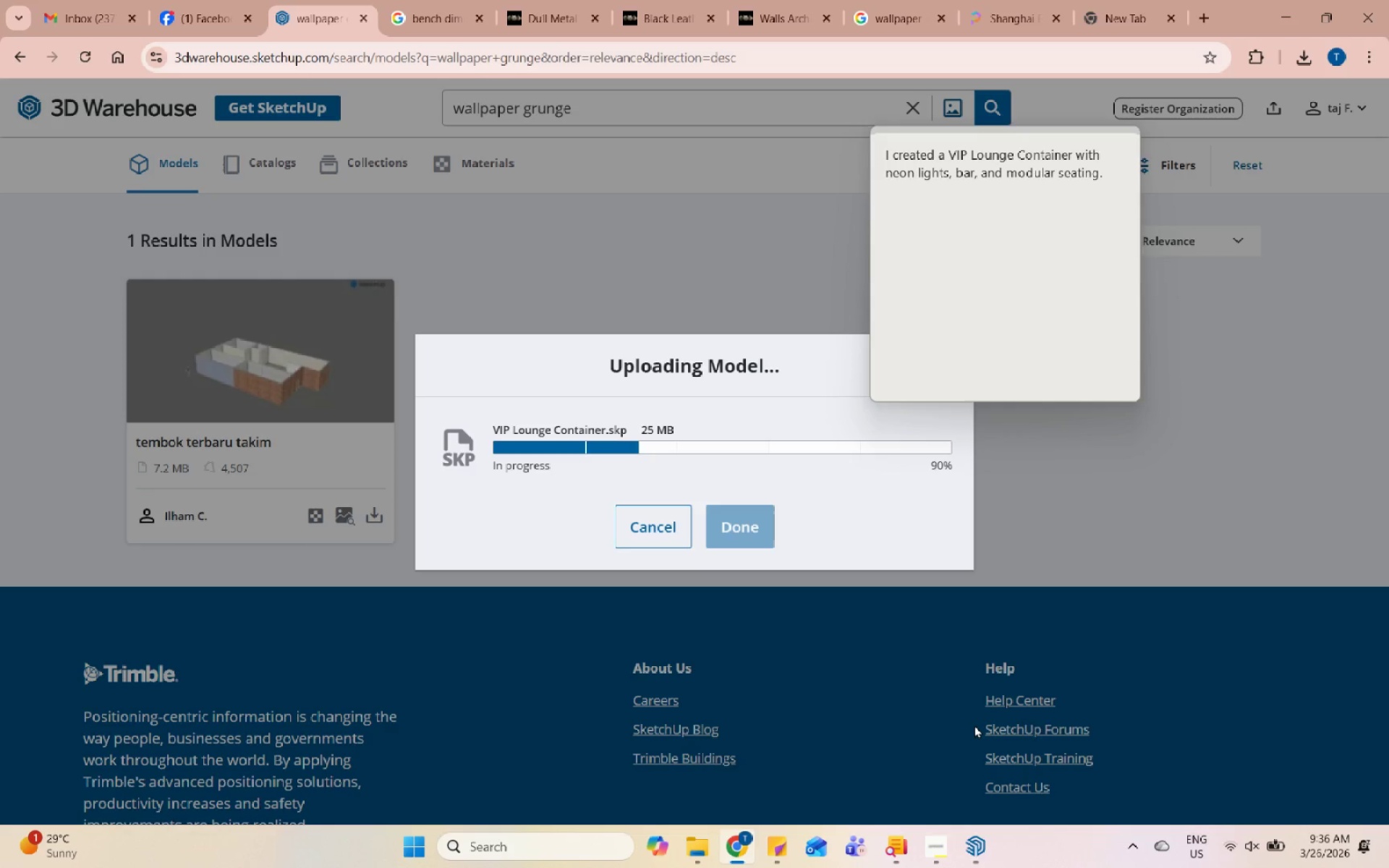 
left_click_drag(start_coordinate=[732, 854], to_coordinate=[726, 854])
 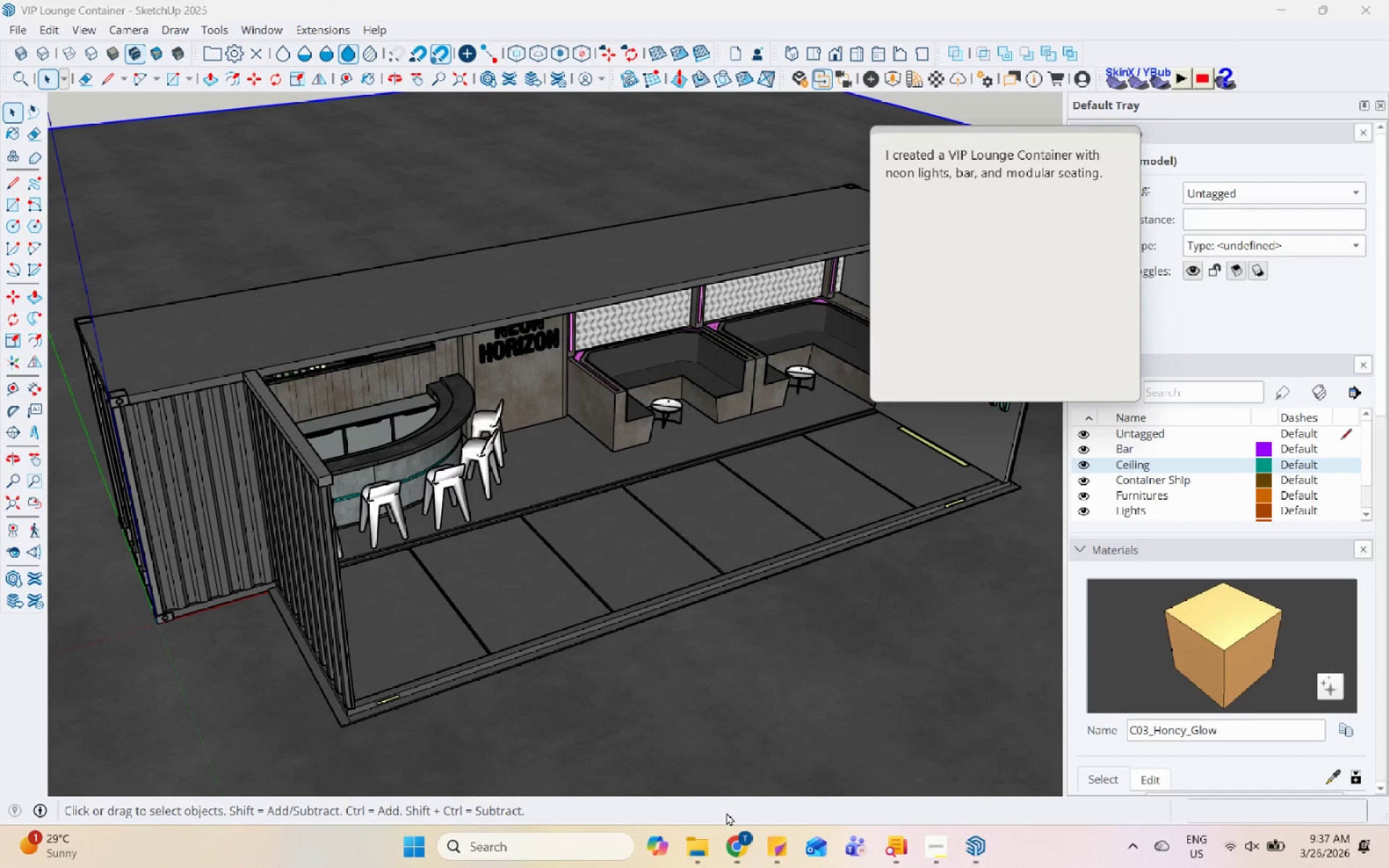 
left_click([729, 852])
 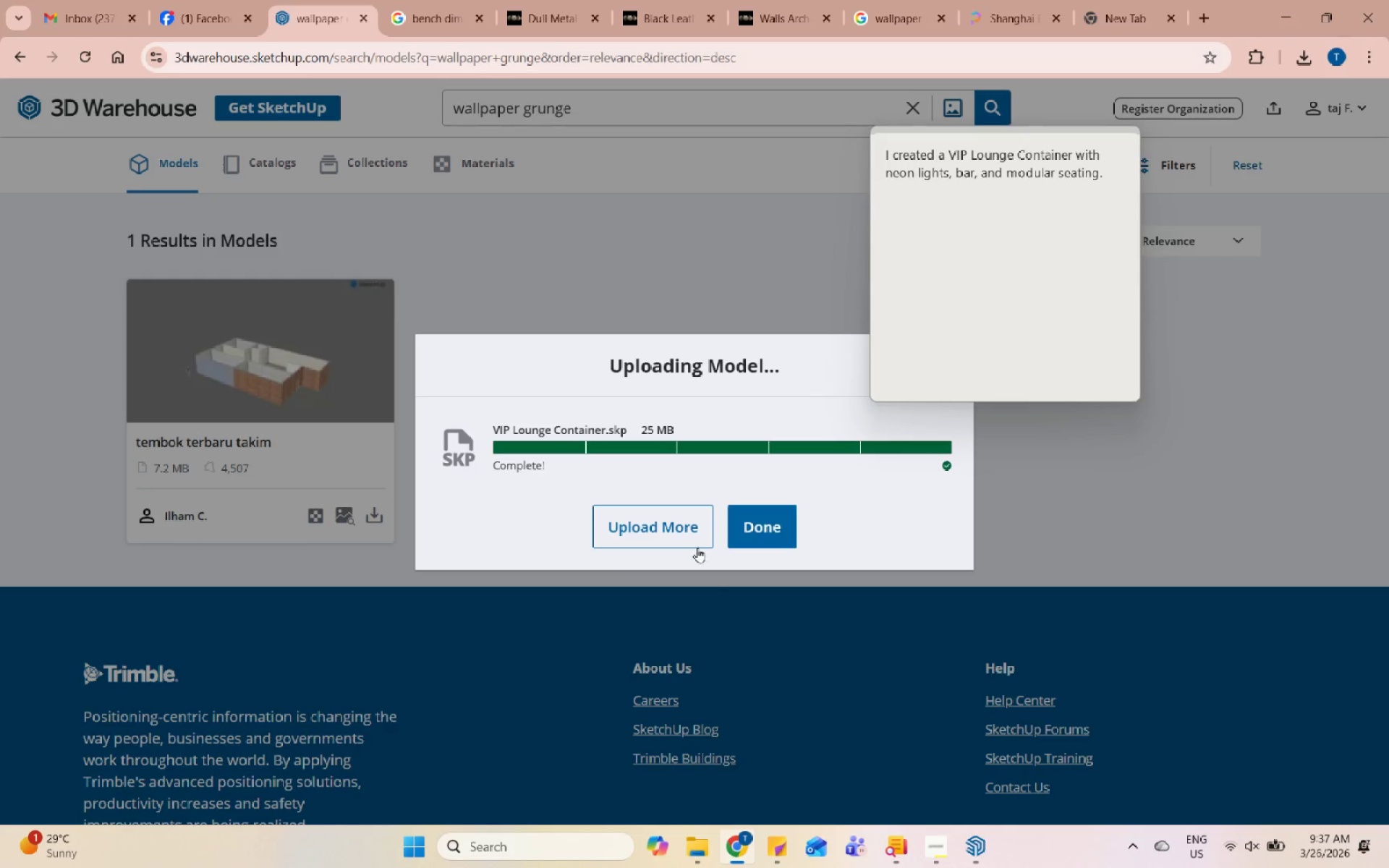 
left_click([749, 535])
 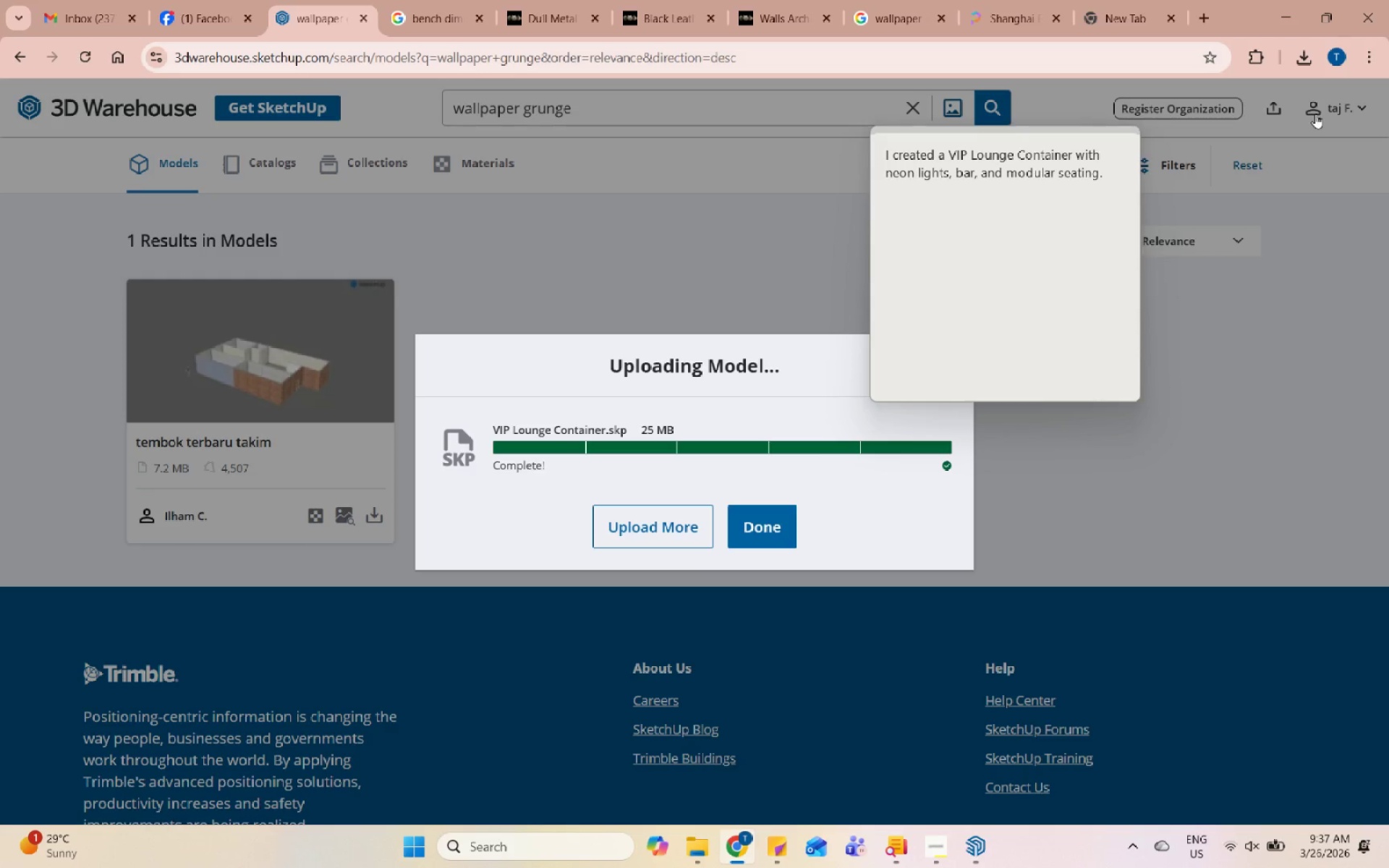 
left_click([1294, 329])
 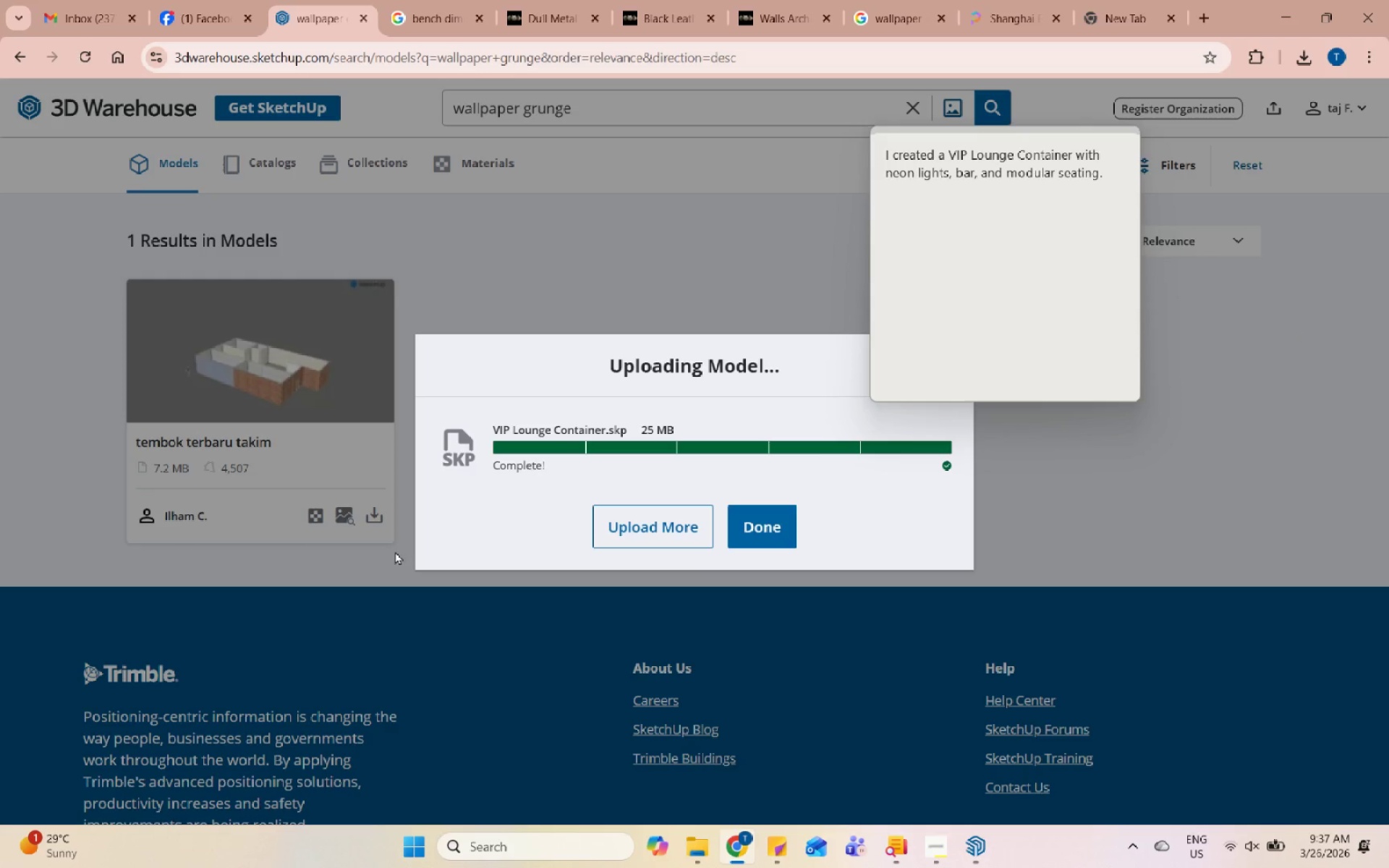 
scroll: coordinate [359, 630], scroll_direction: up, amount: 5.0
 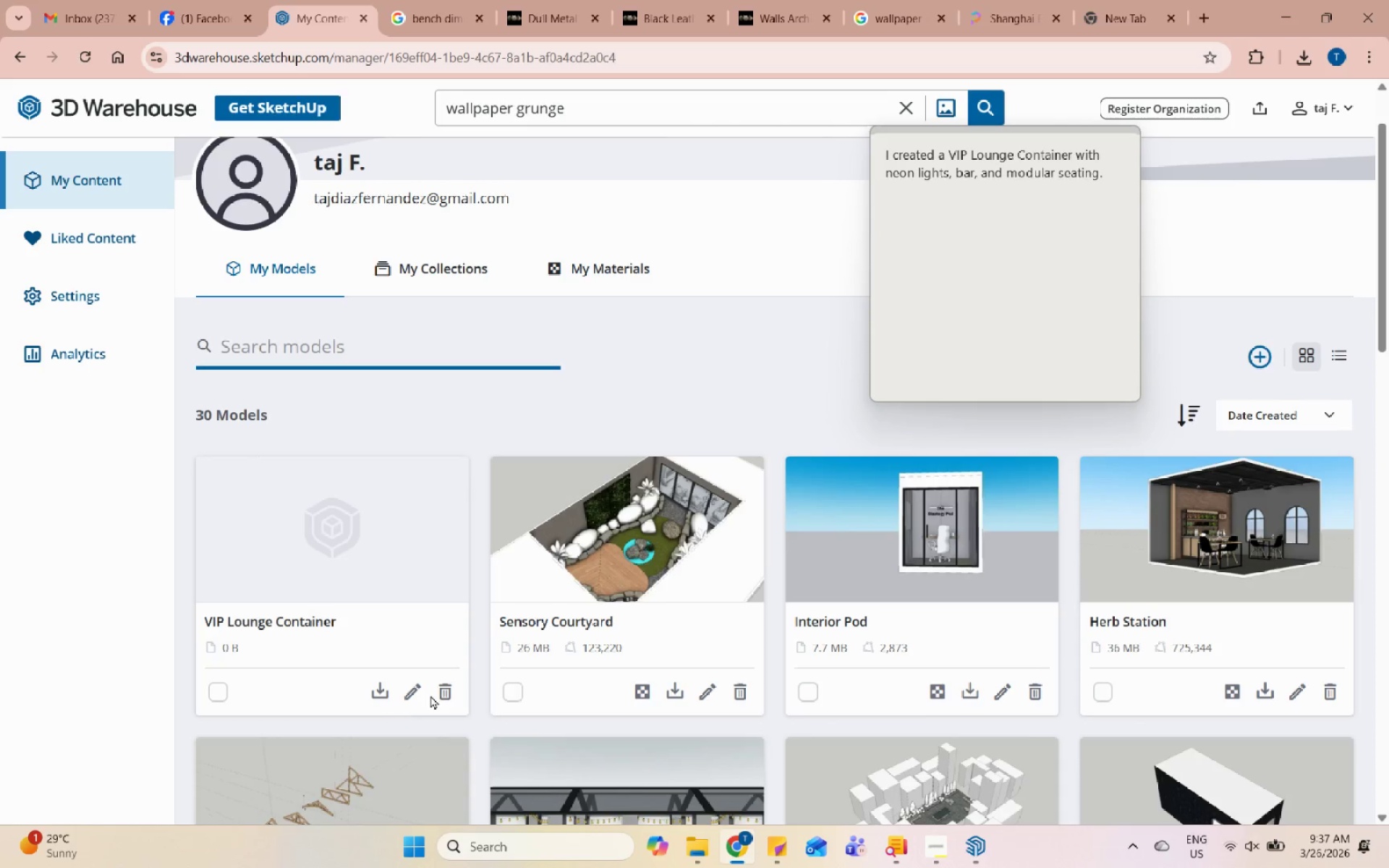 
left_click([440, 695])
 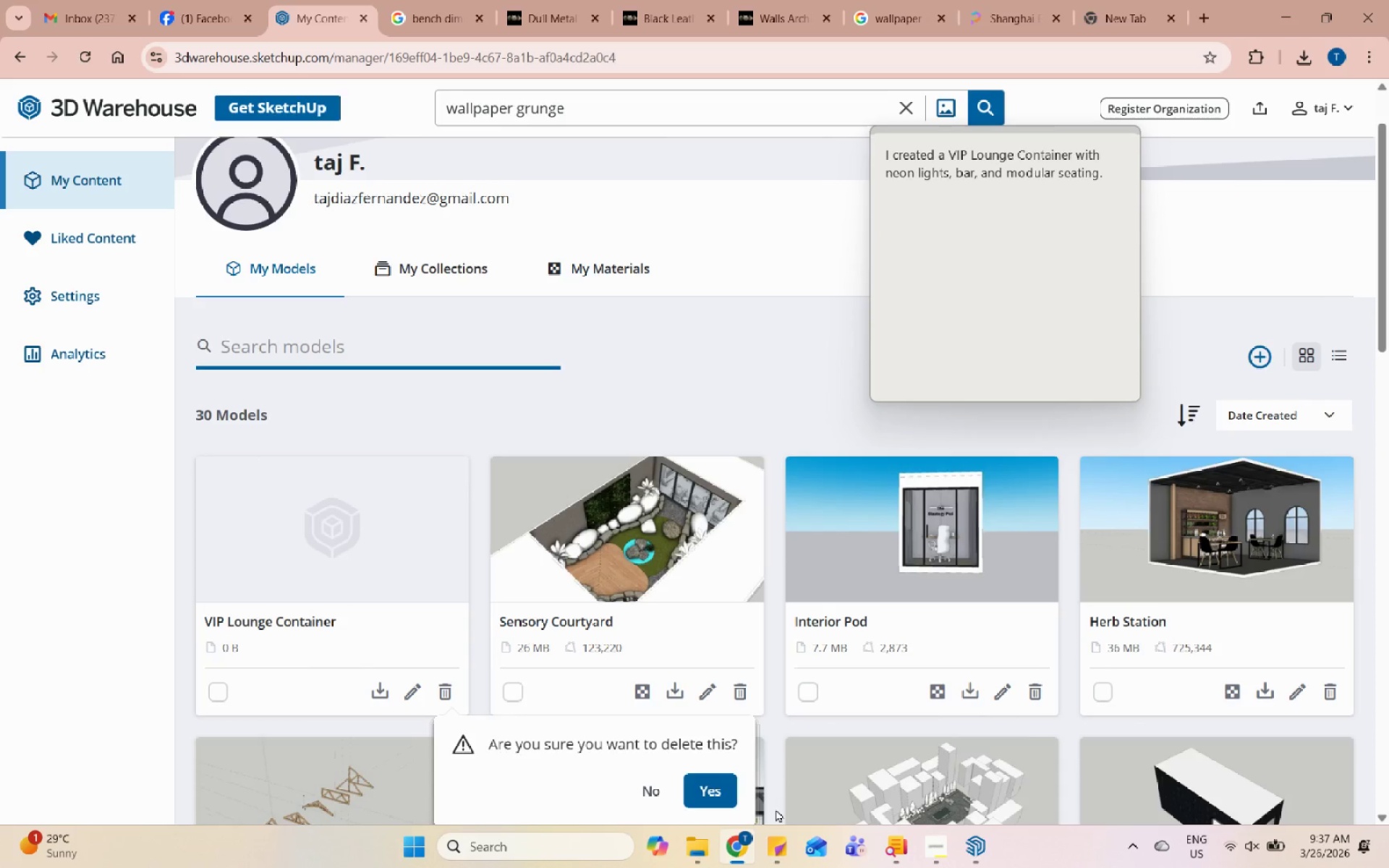 
left_click([700, 796])
 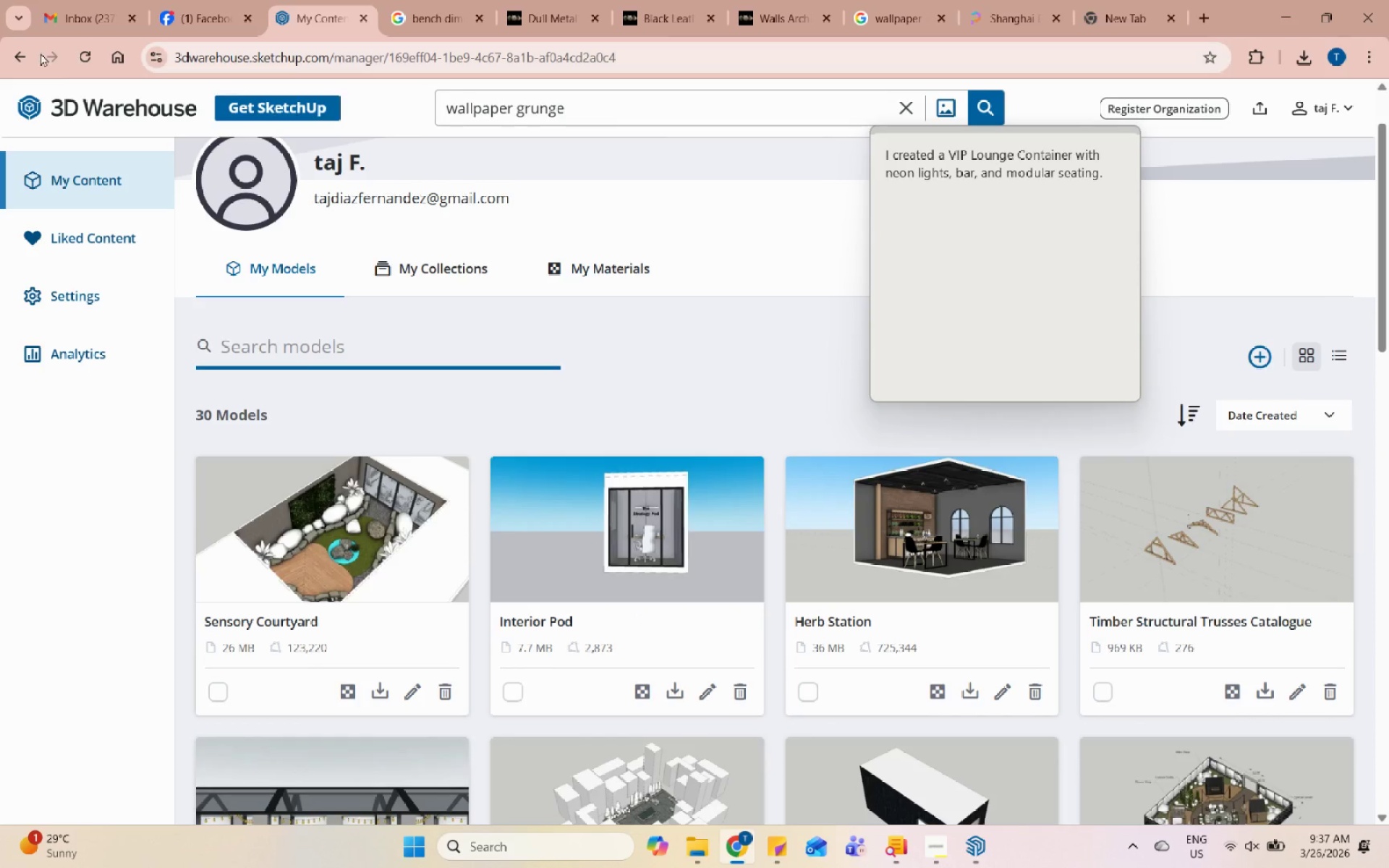 
left_click([71, 66])
 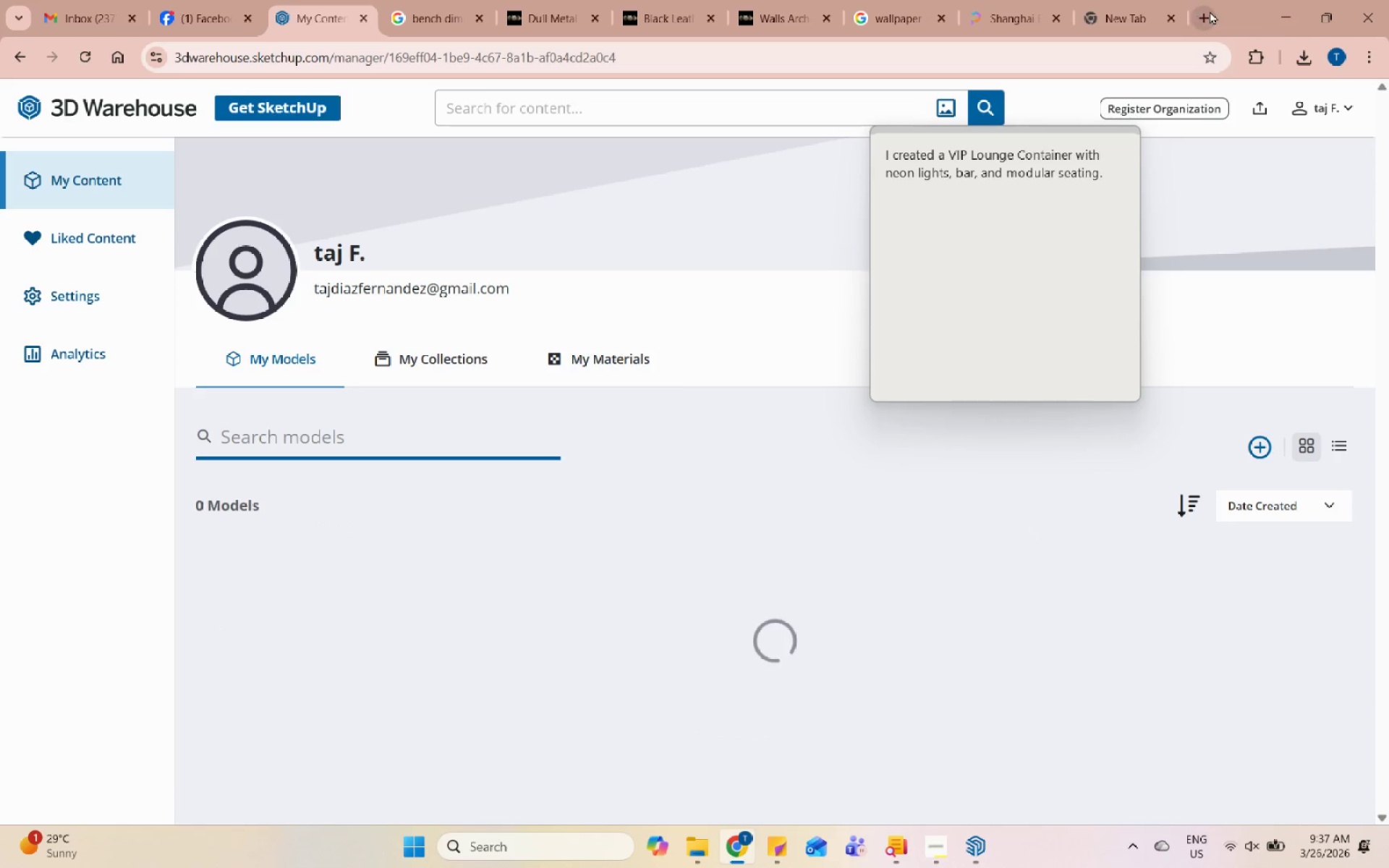 
left_click([1283, 17])
 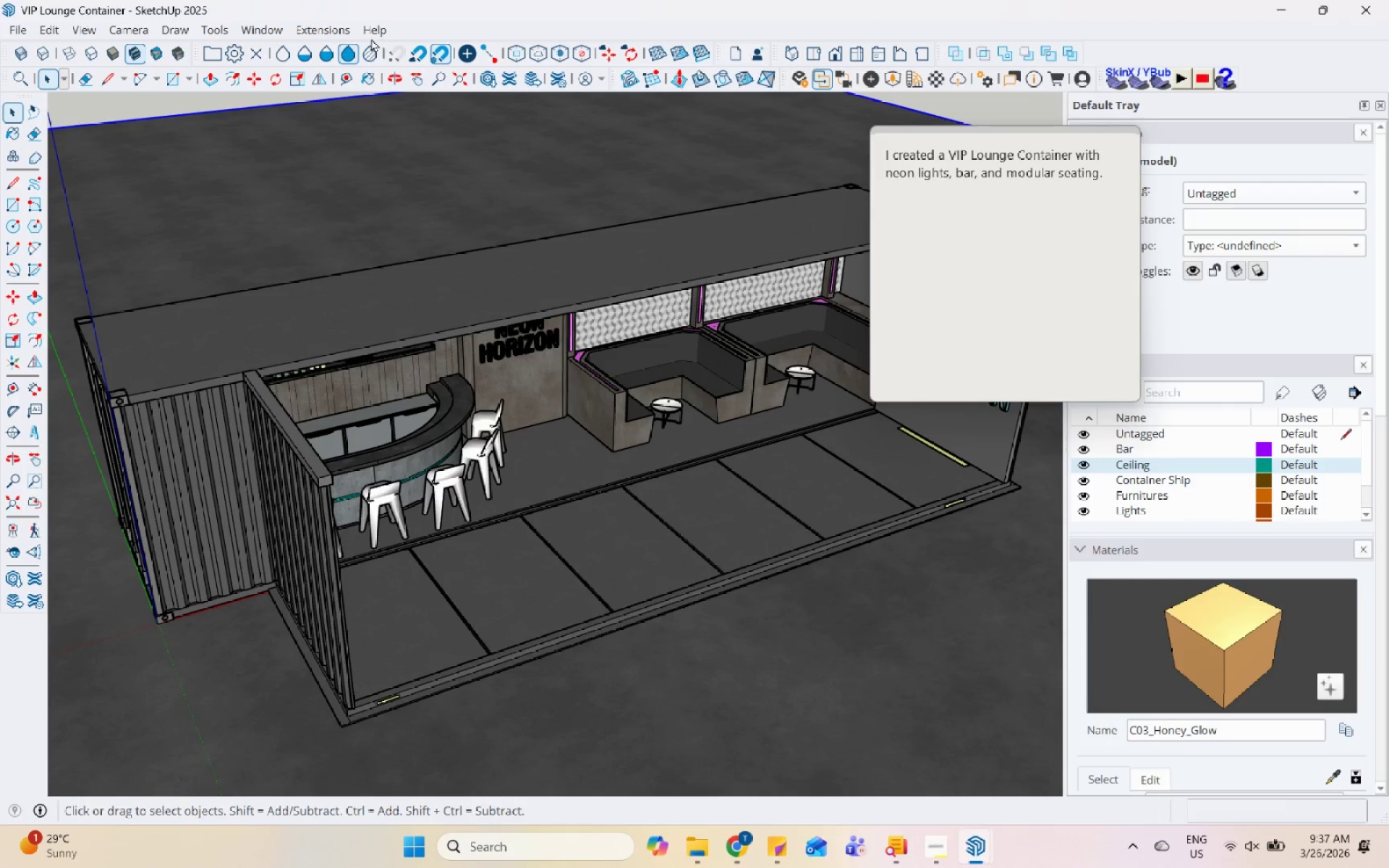 
left_click([318, 25])
 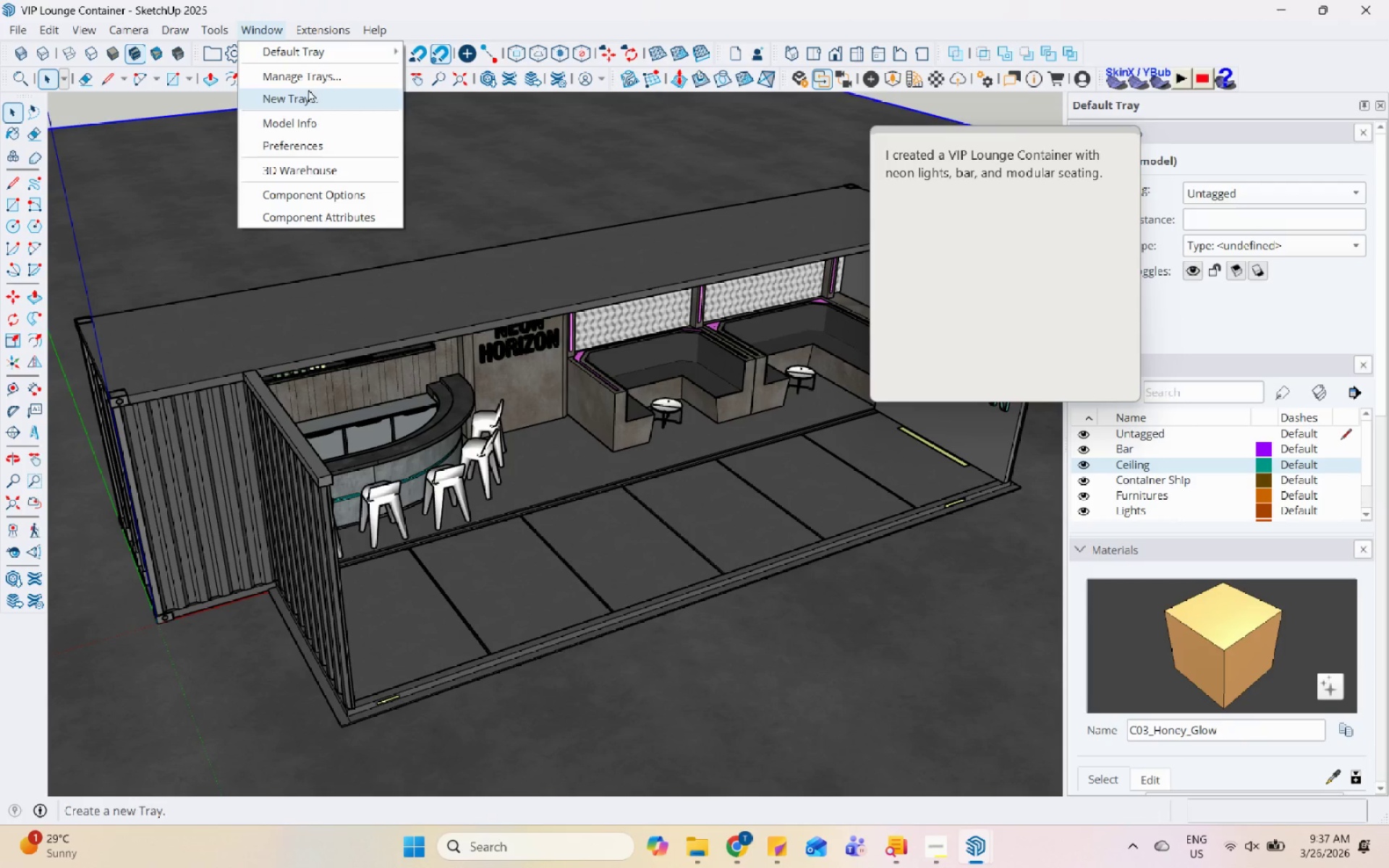 
left_click([319, 122])
 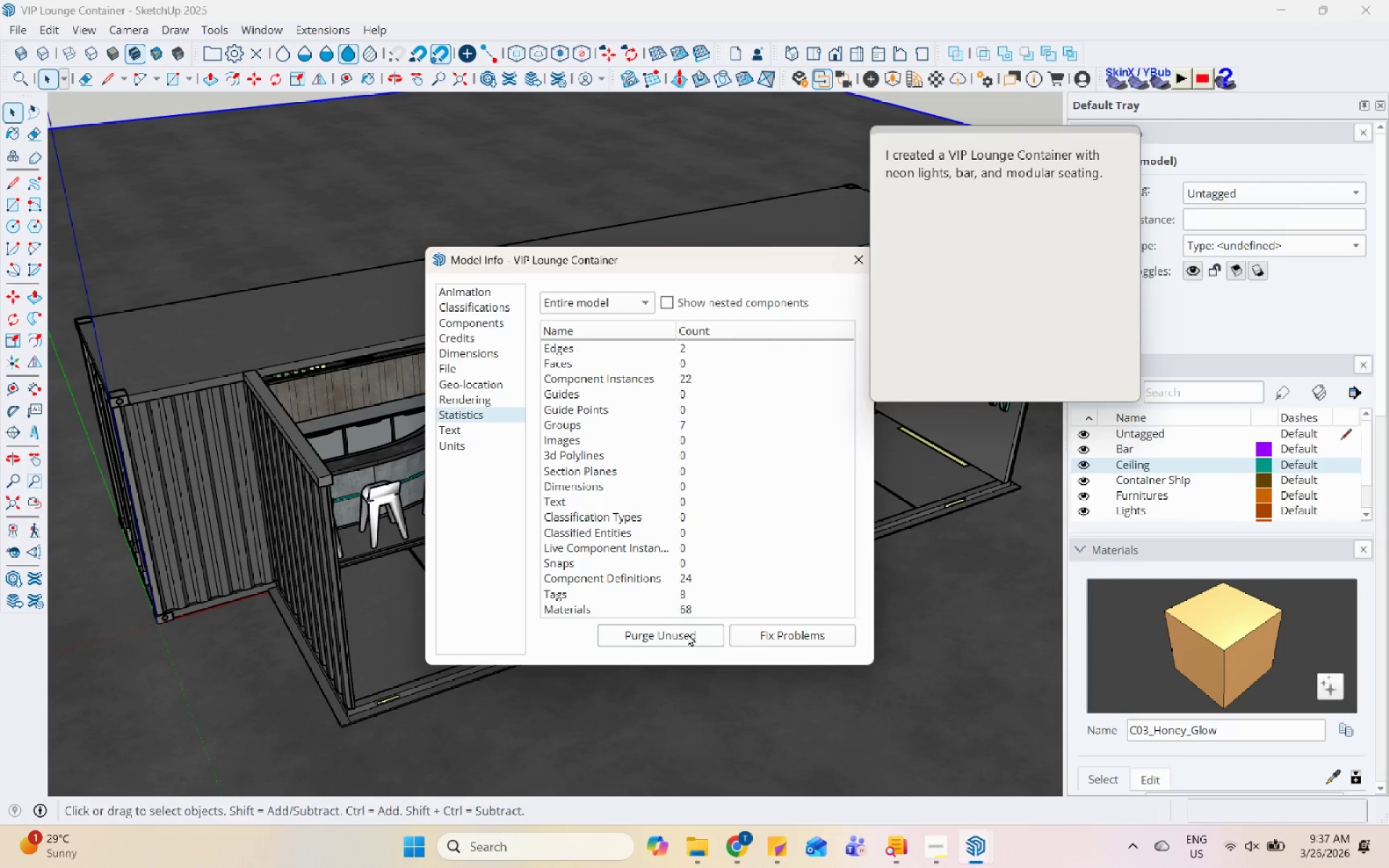 
left_click([687, 633])
 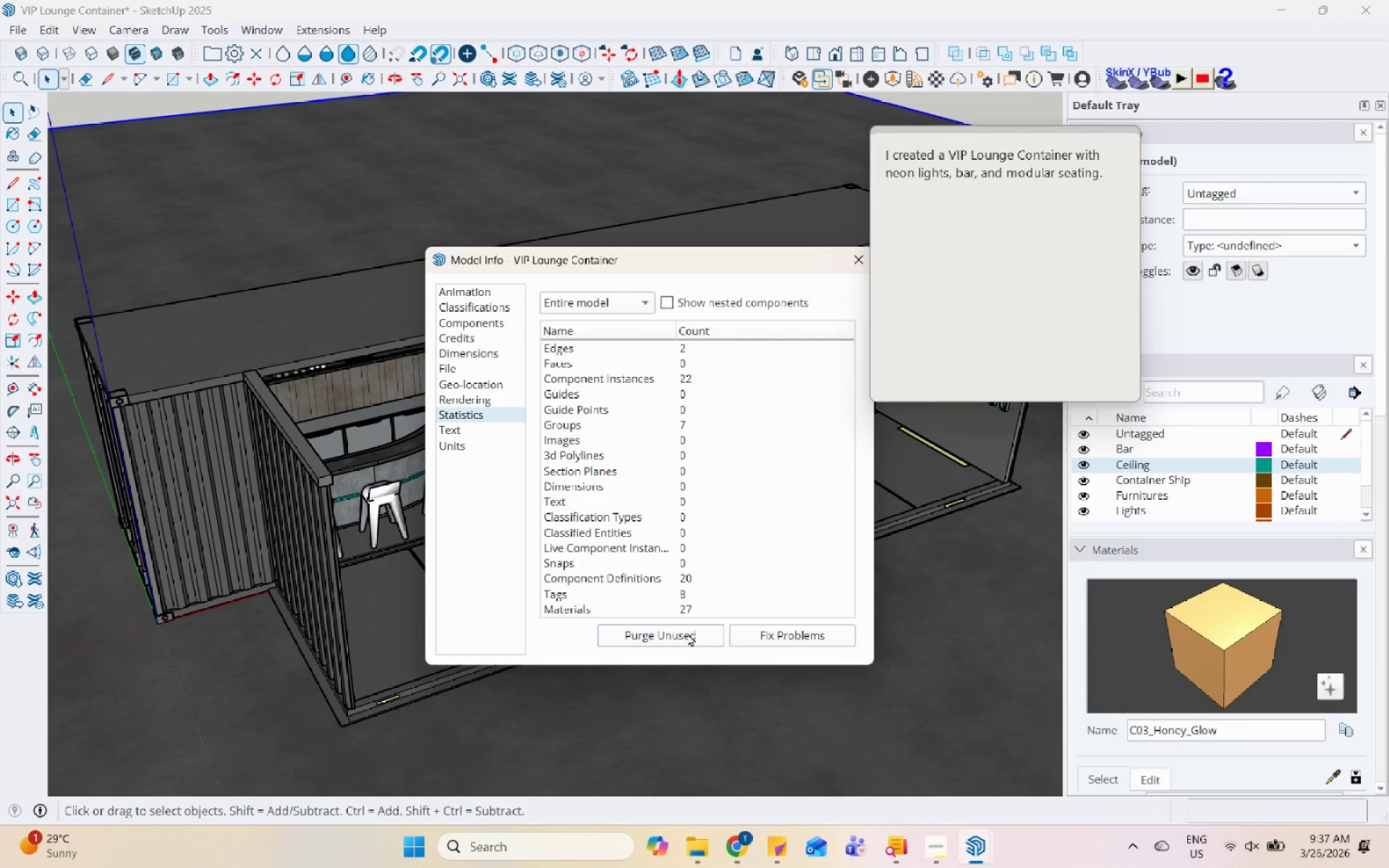 
double_click([687, 633])
 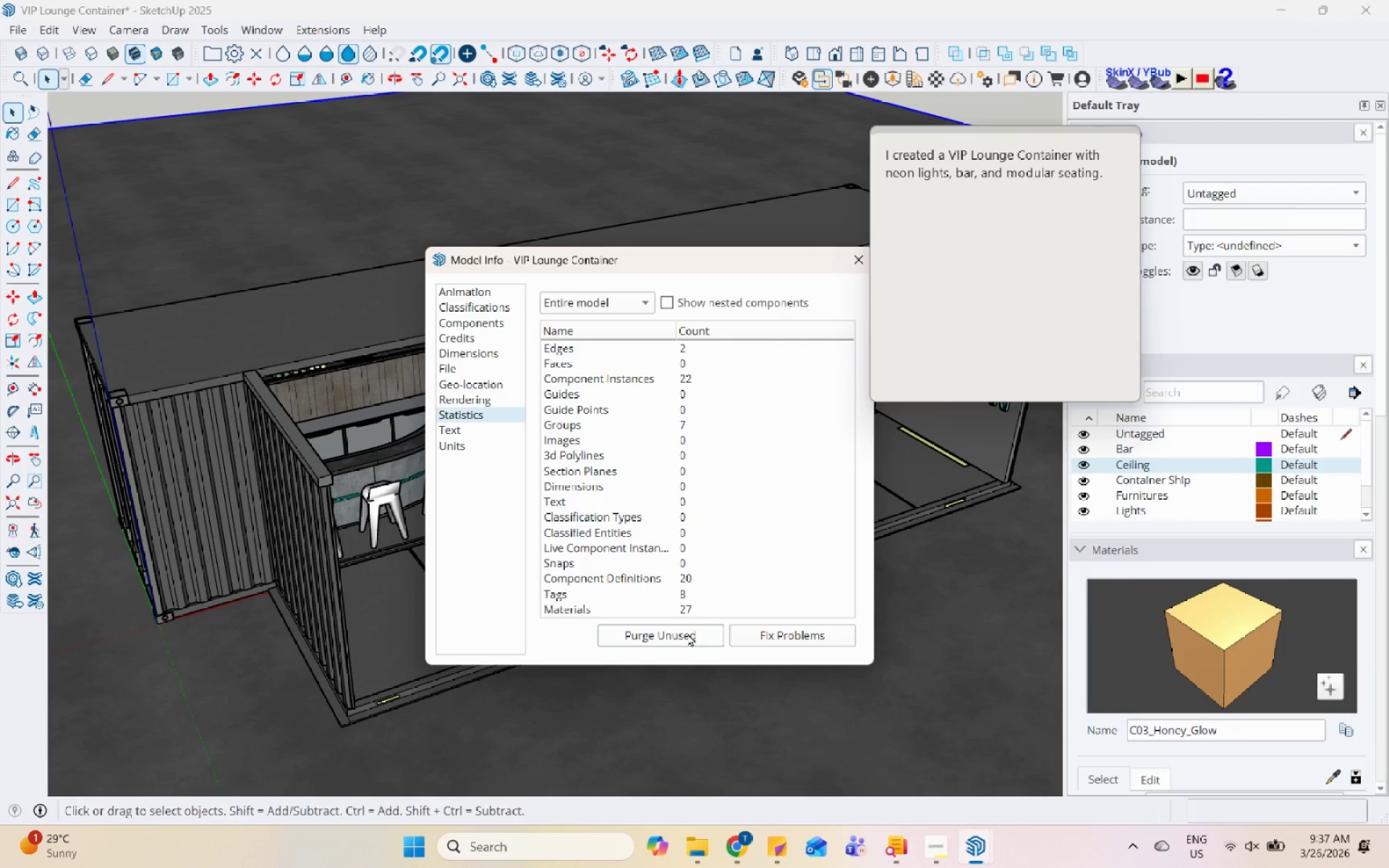 
triple_click([687, 633])
 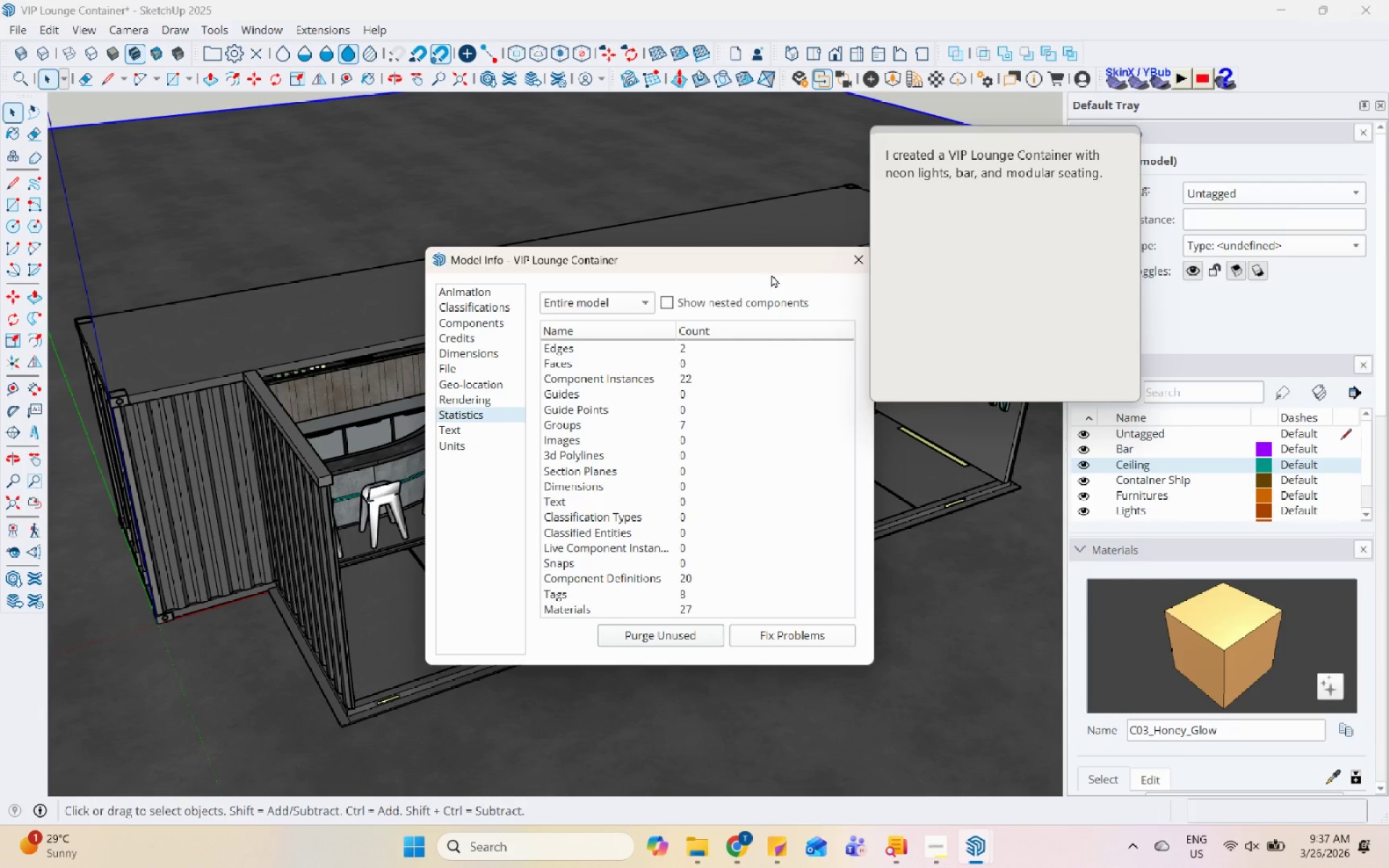 
left_click_drag(start_coordinate=[787, 263], to_coordinate=[650, 268])
 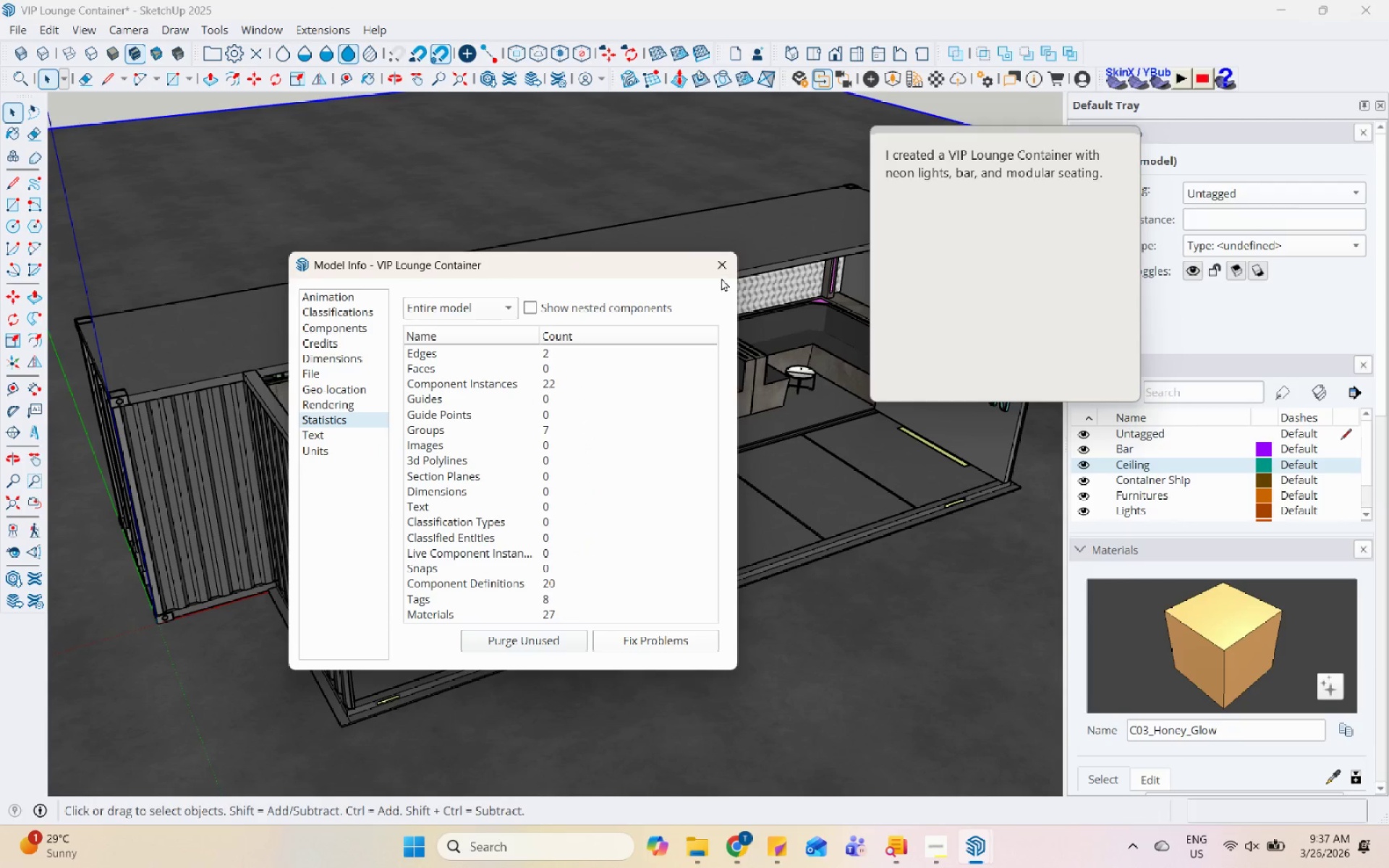 
left_click([722, 276])
 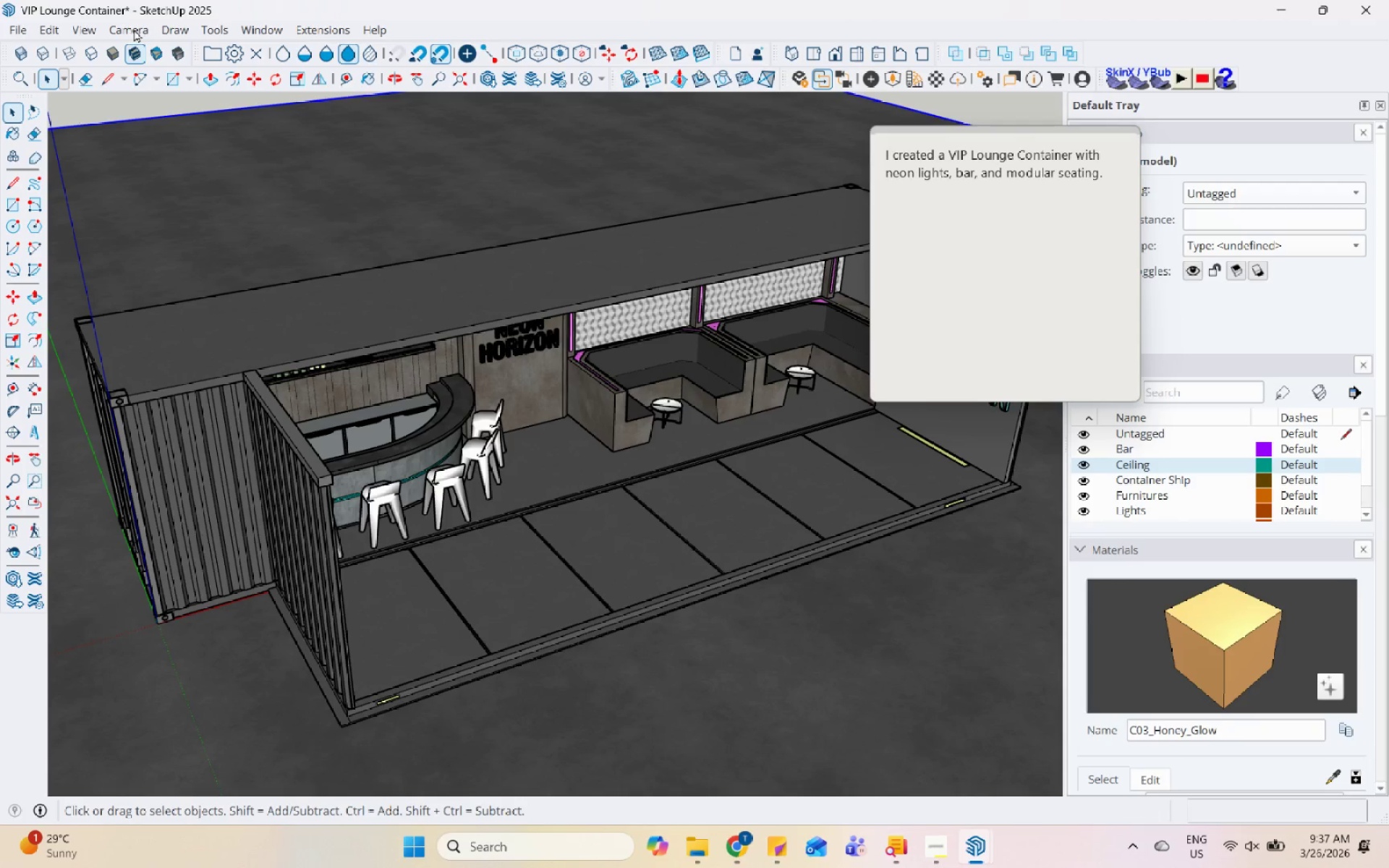 
wait(5.44)
 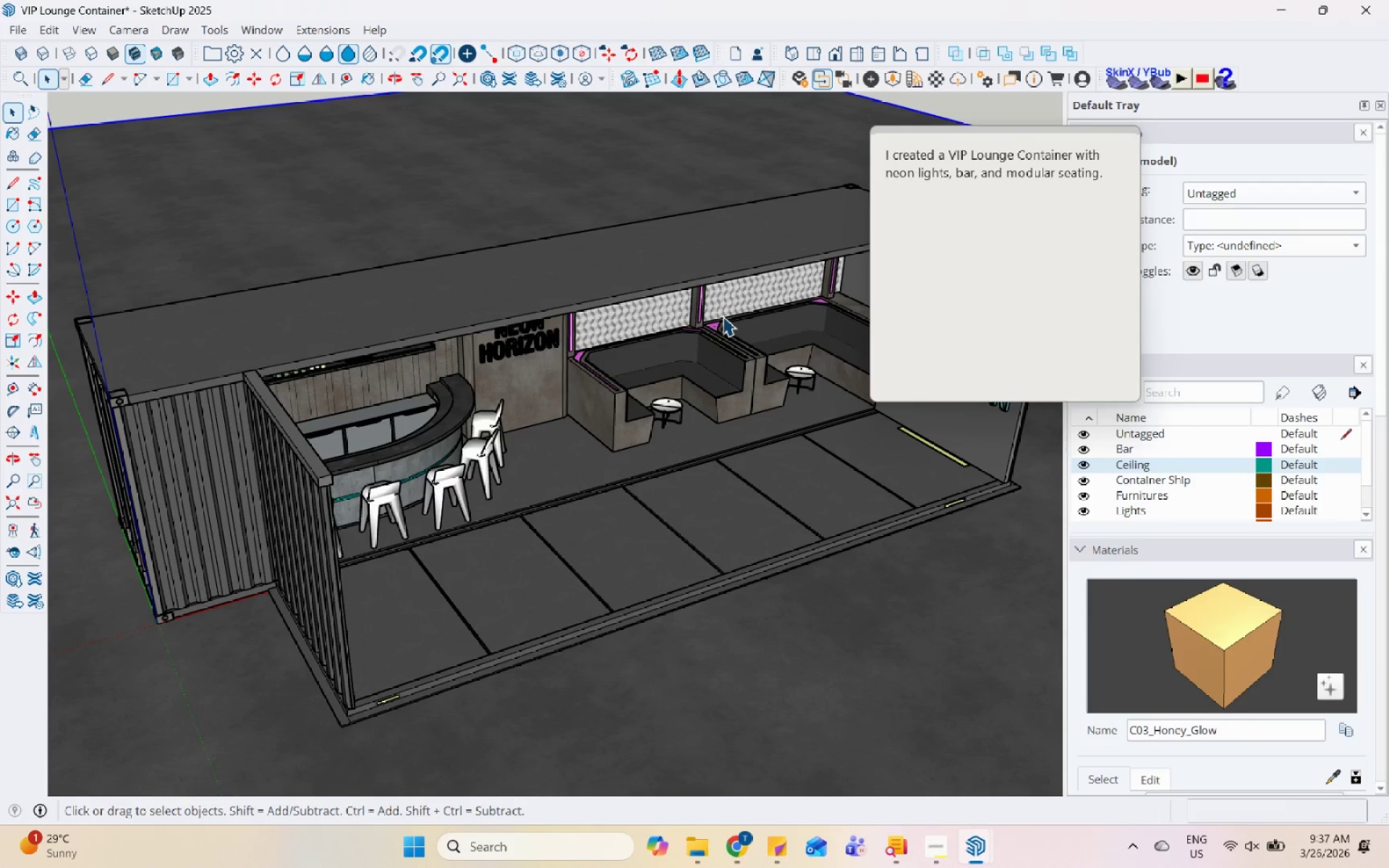 
left_click([267, 30])
 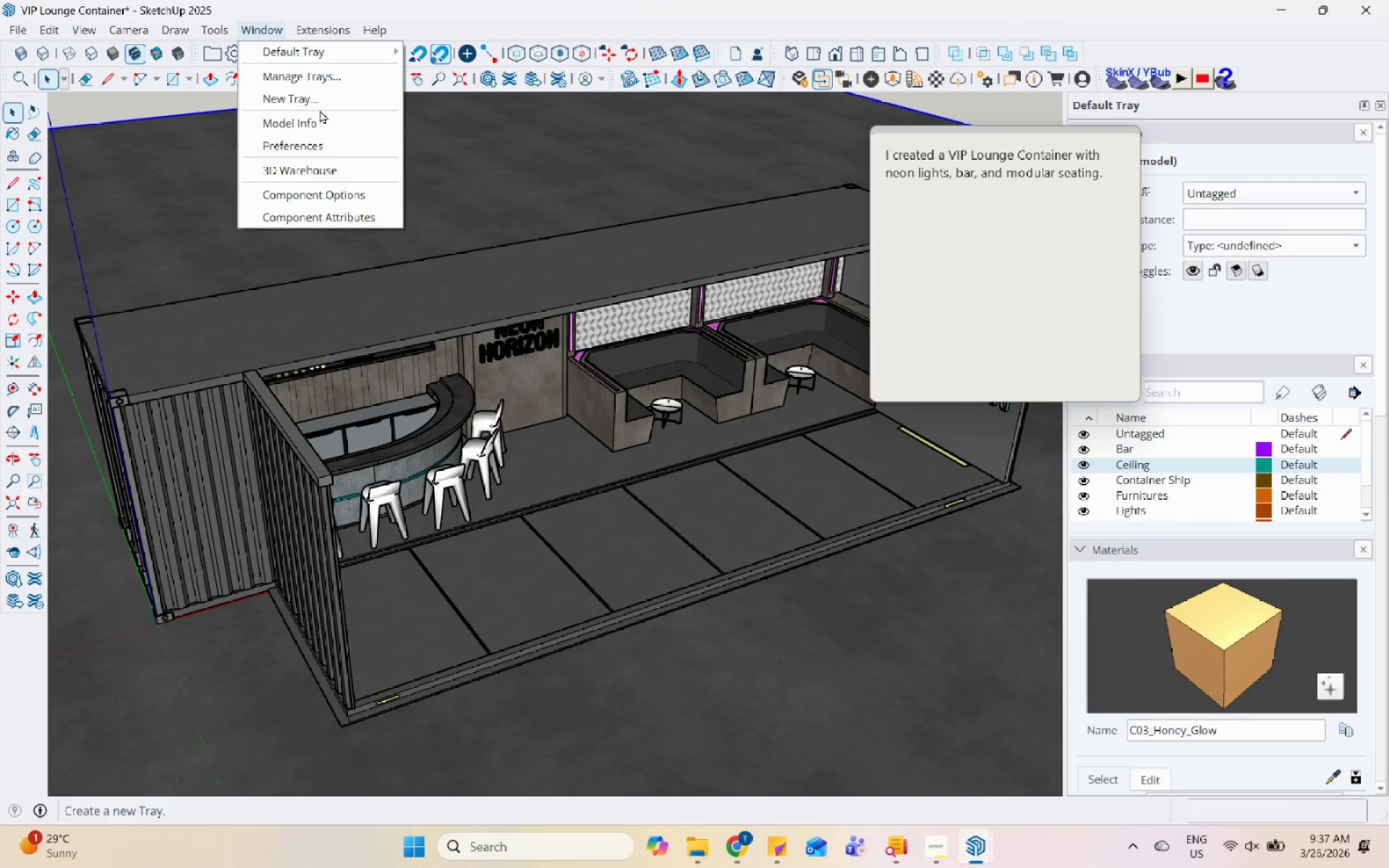 
left_click([328, 133])
 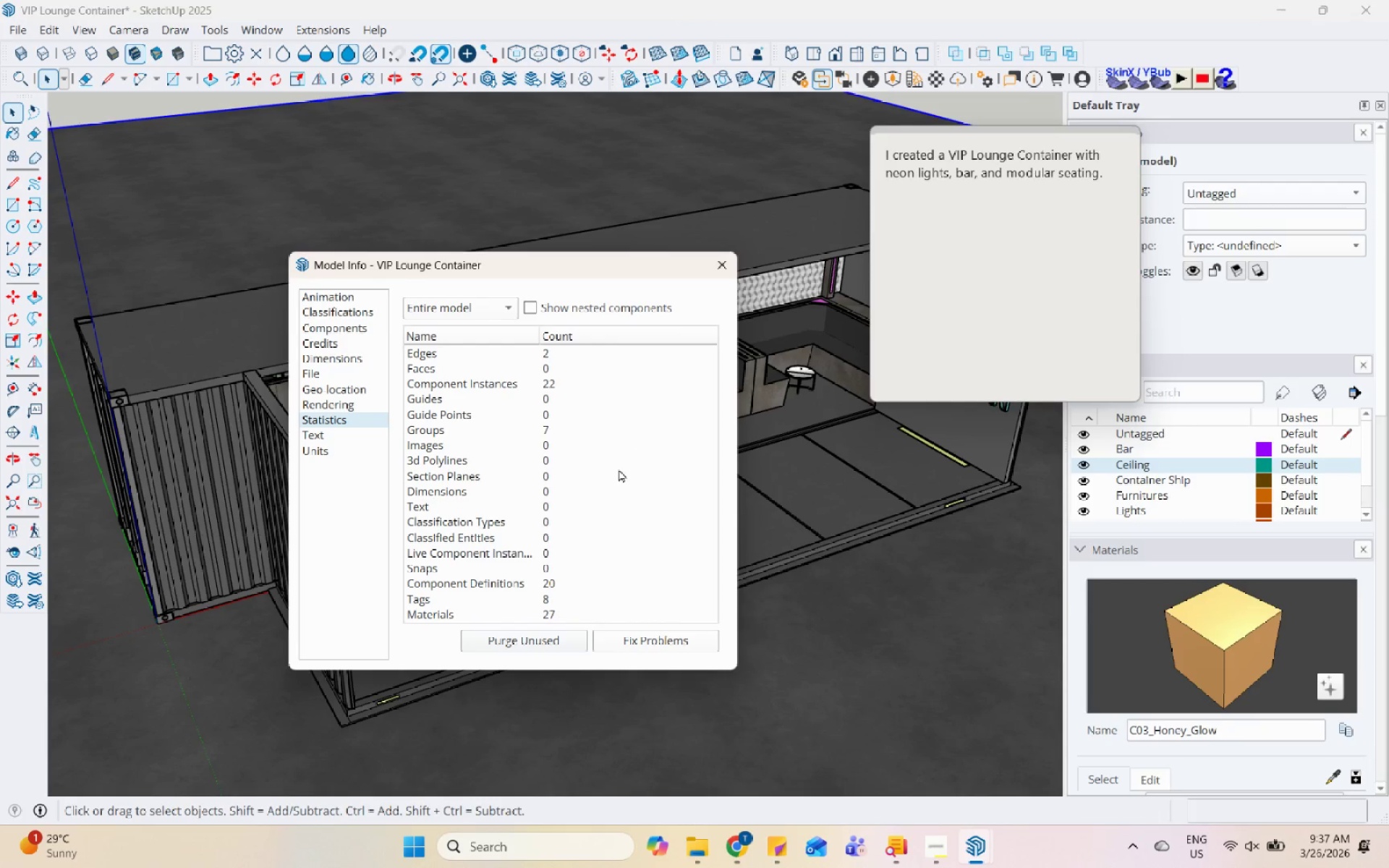 
scroll: coordinate [613, 469], scroll_direction: down, amount: 10.0
 